 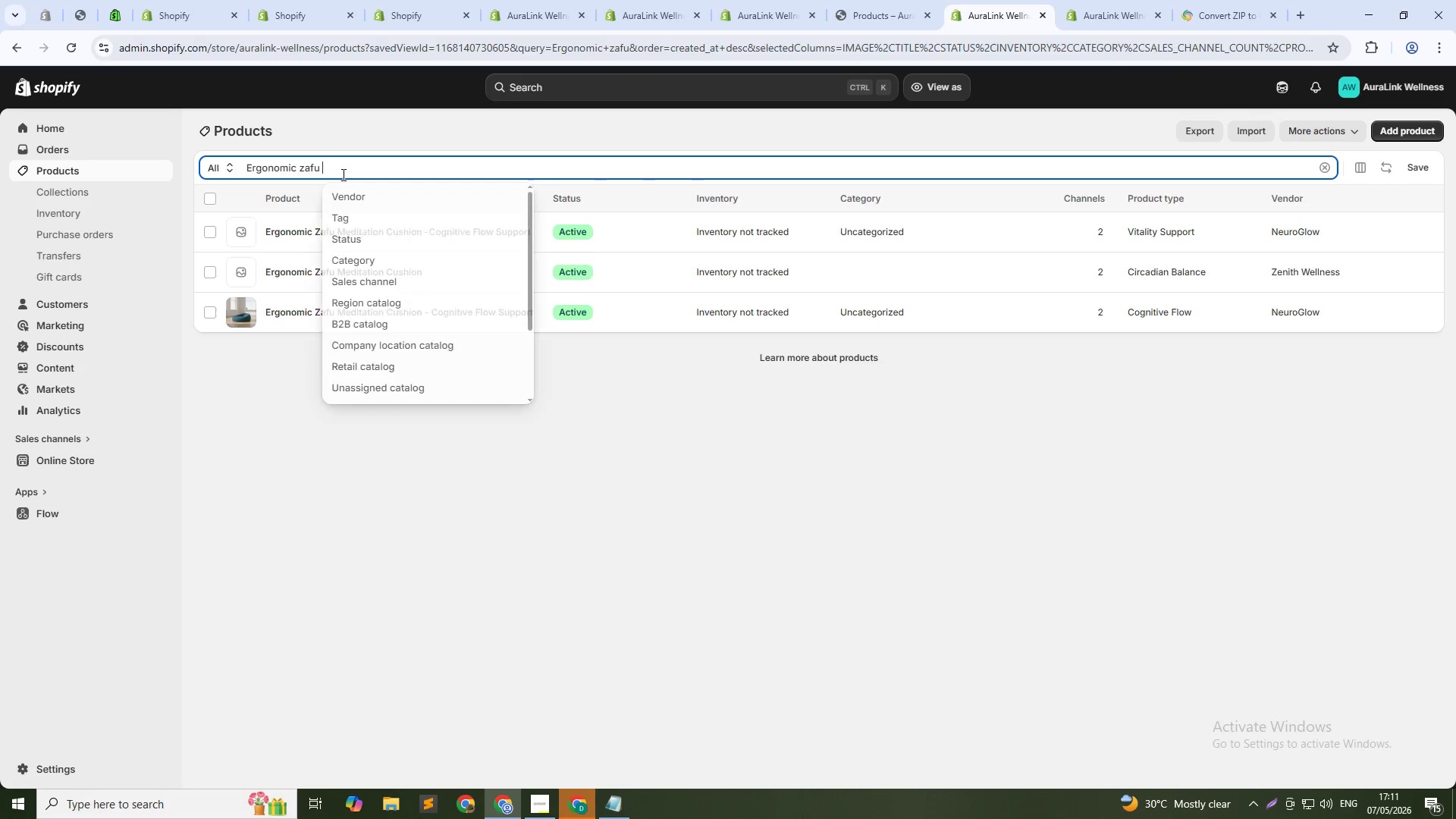 
triple_click([342, 174])
 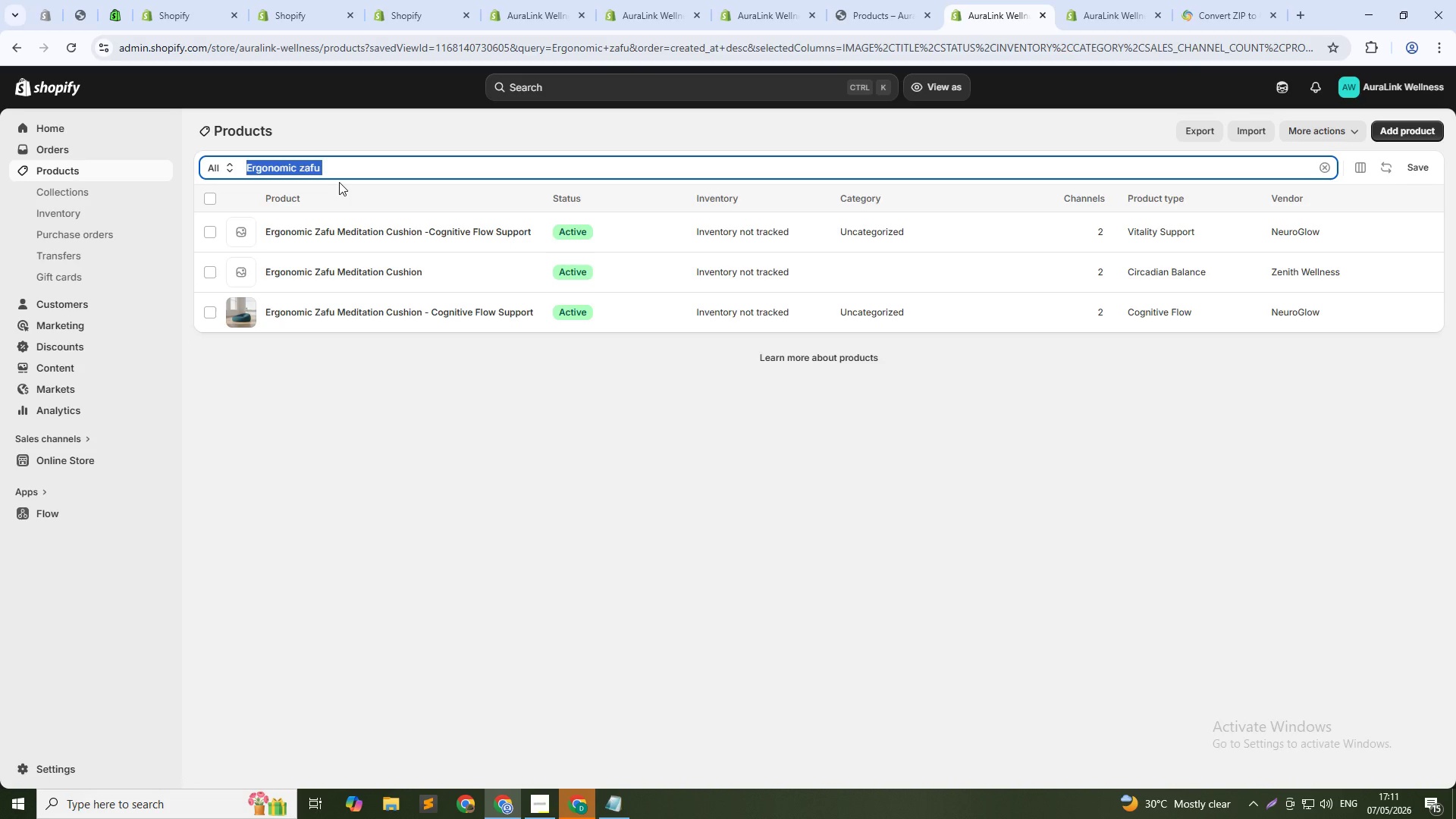 
key(Alt+Tab)
 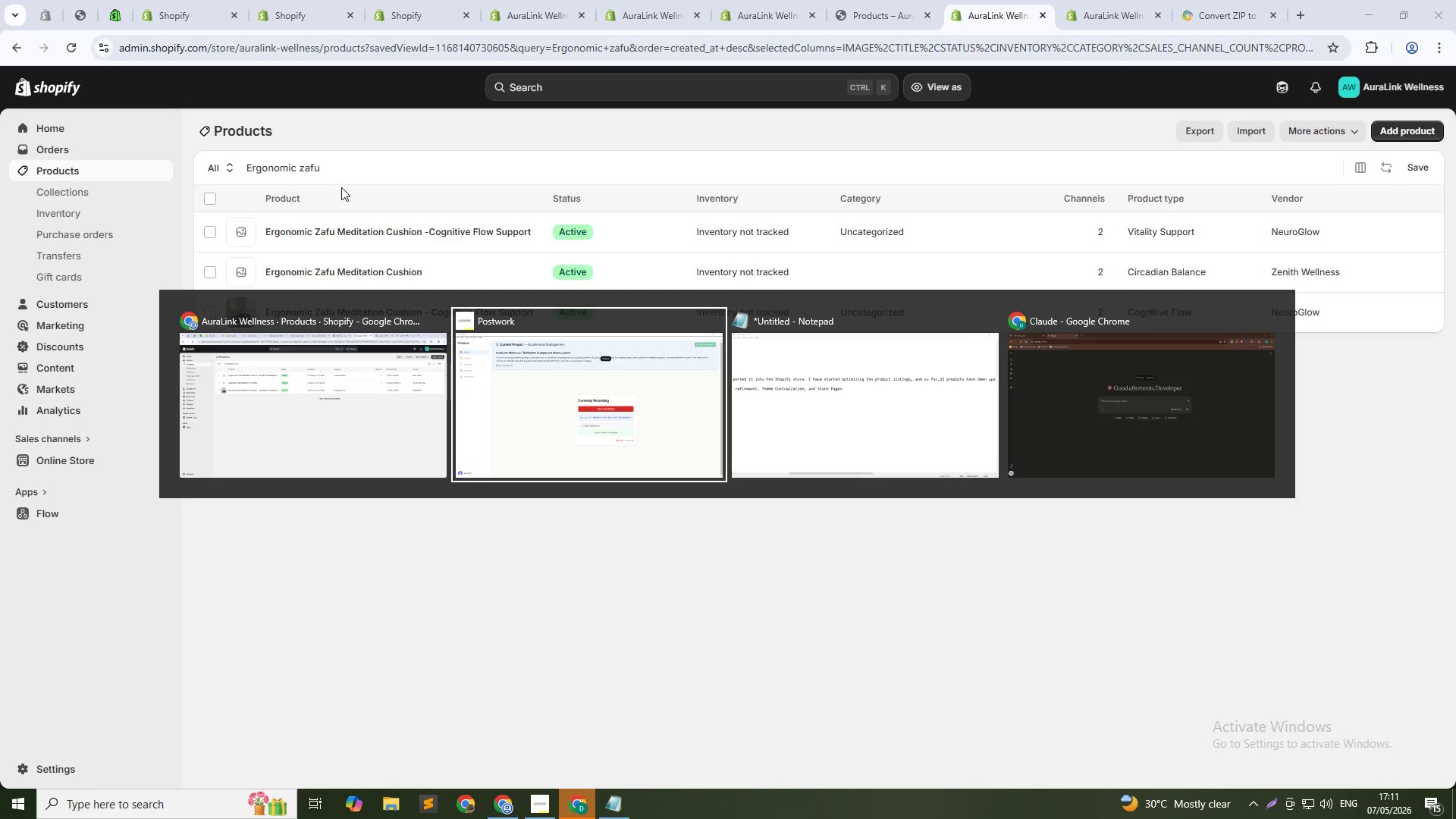 
key(Alt+Tab)
 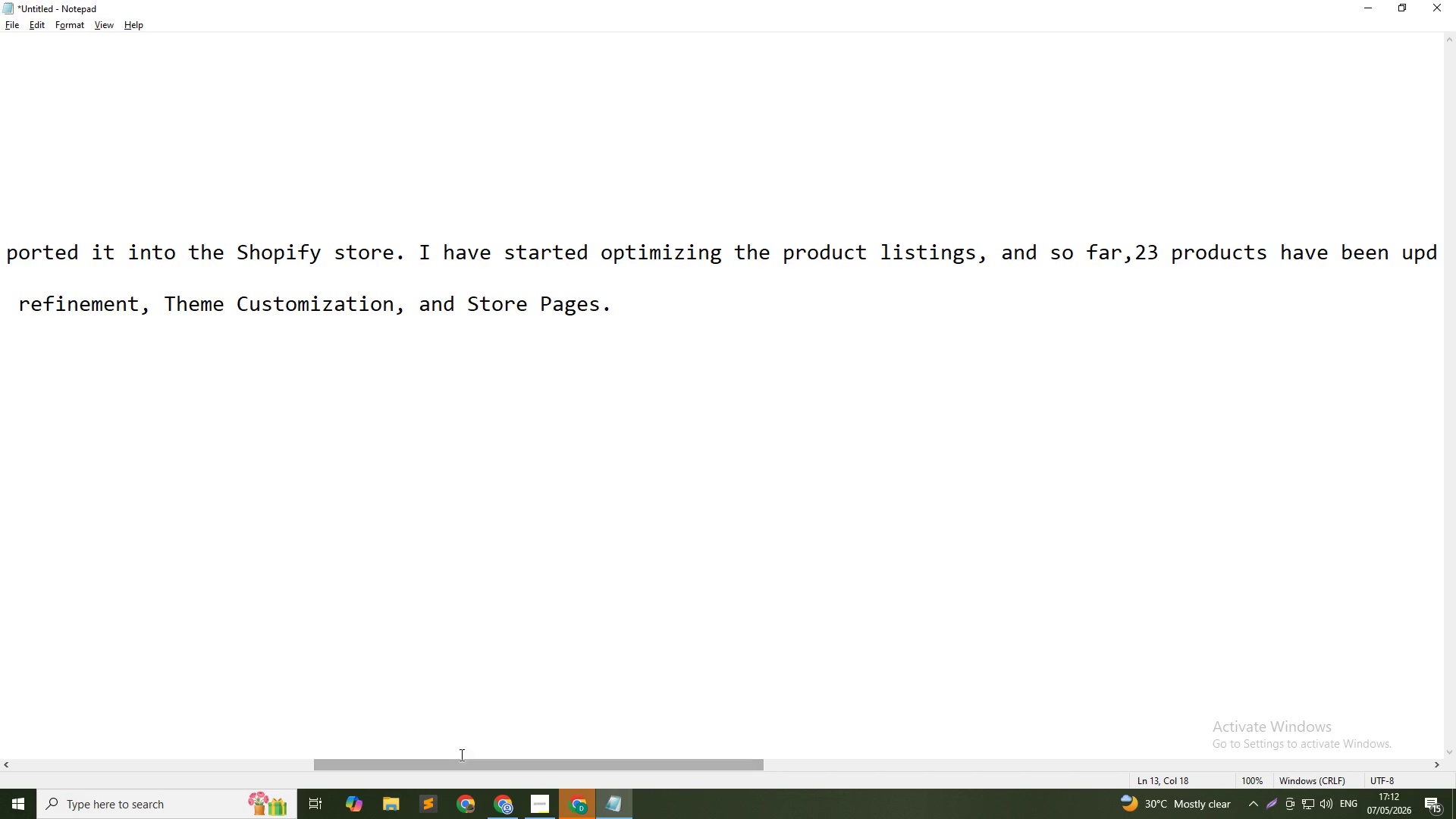 
left_click_drag(start_coordinate=[466, 765], to_coordinate=[749, 754])
 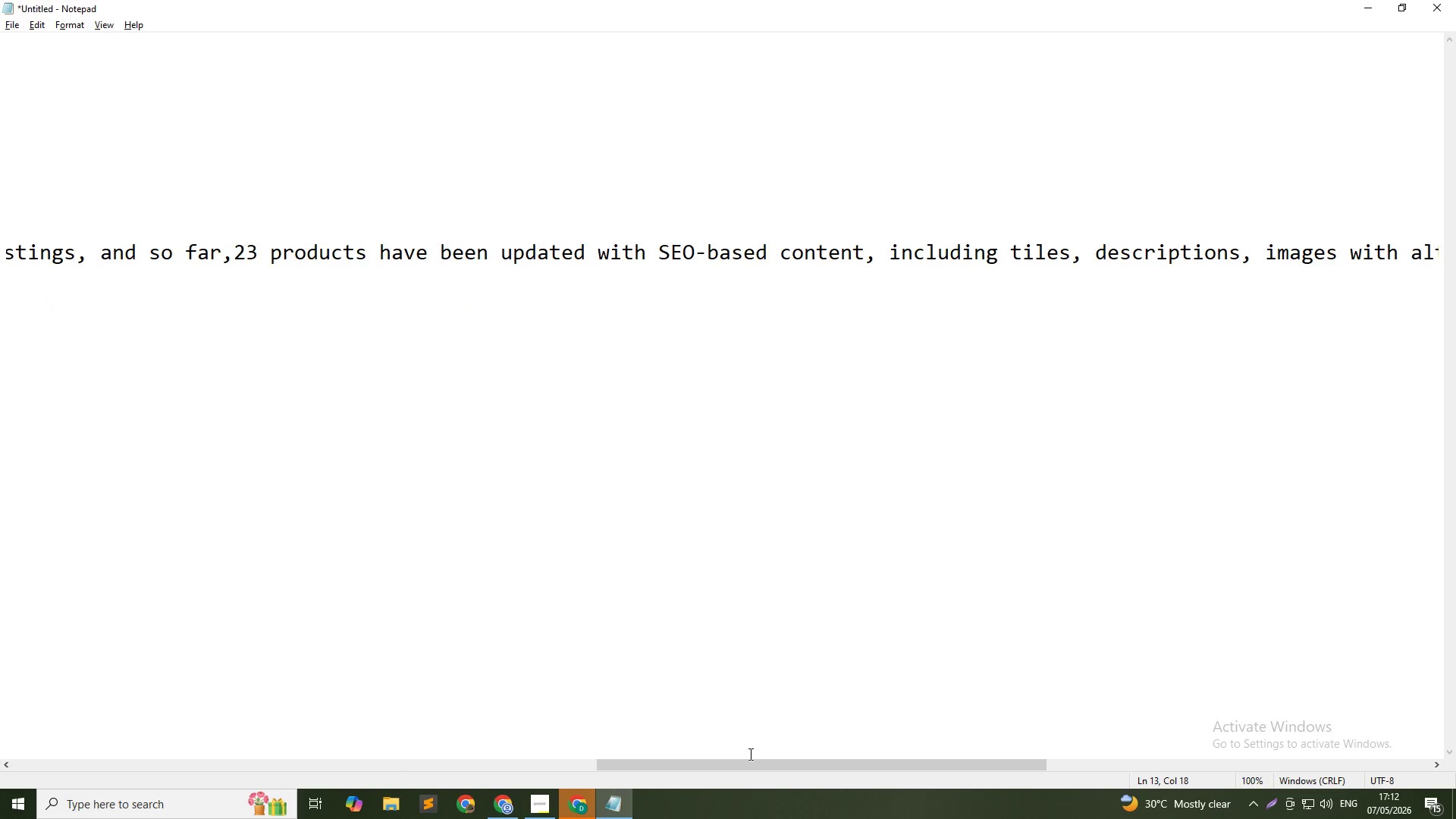 
key(Alt+AltLeft)
 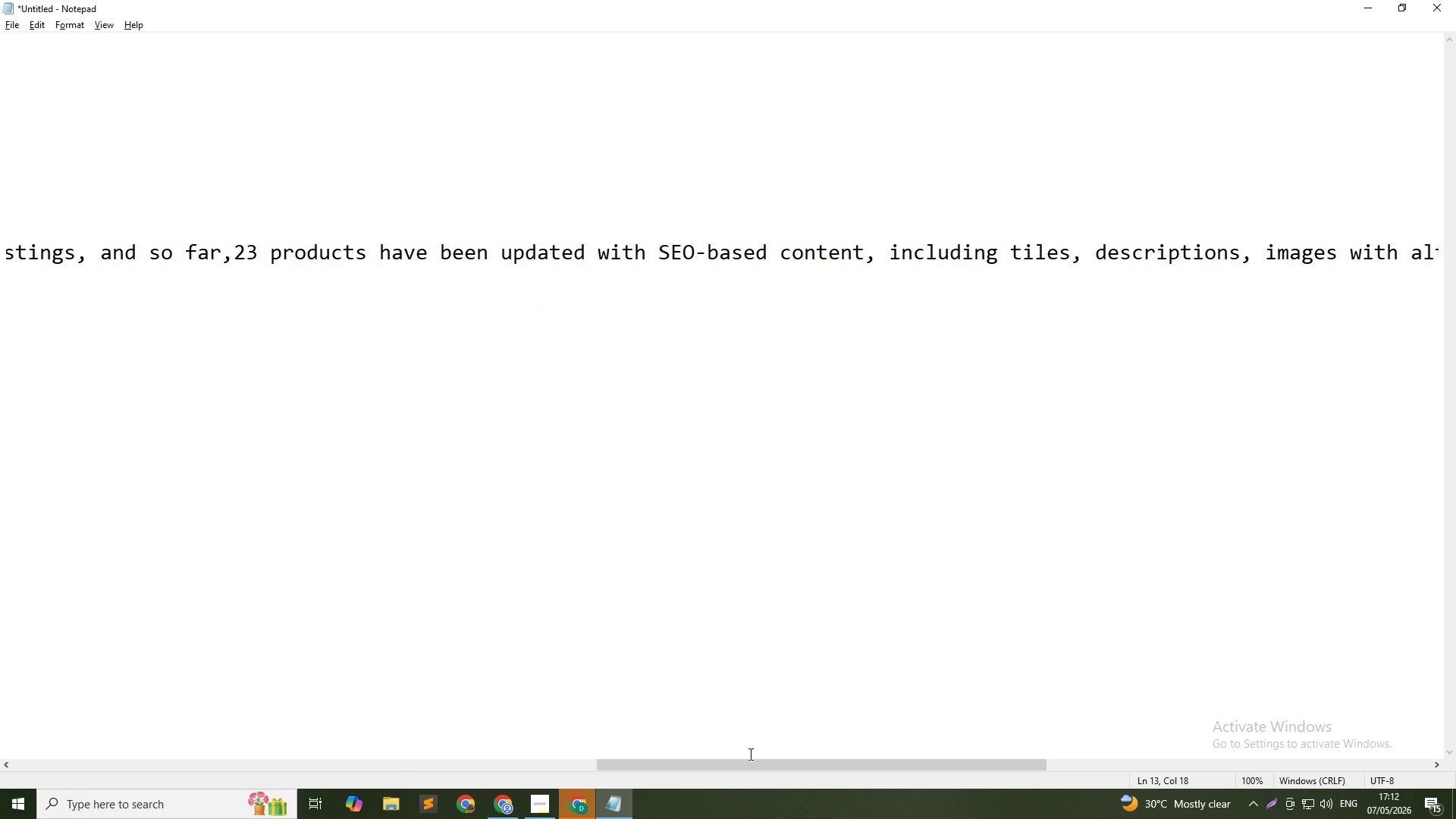 
key(Alt+Tab)
 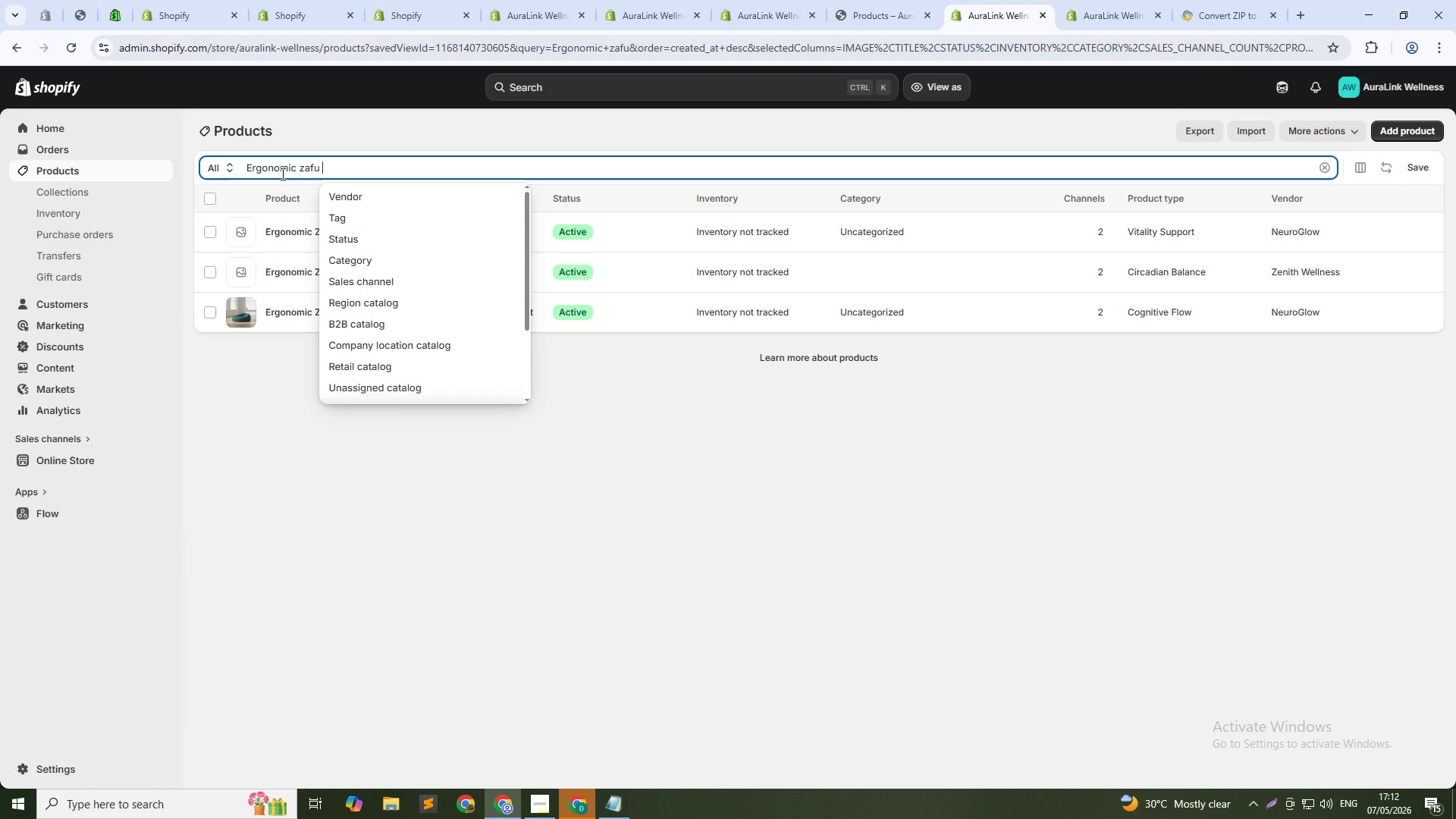 
double_click([281, 168])
 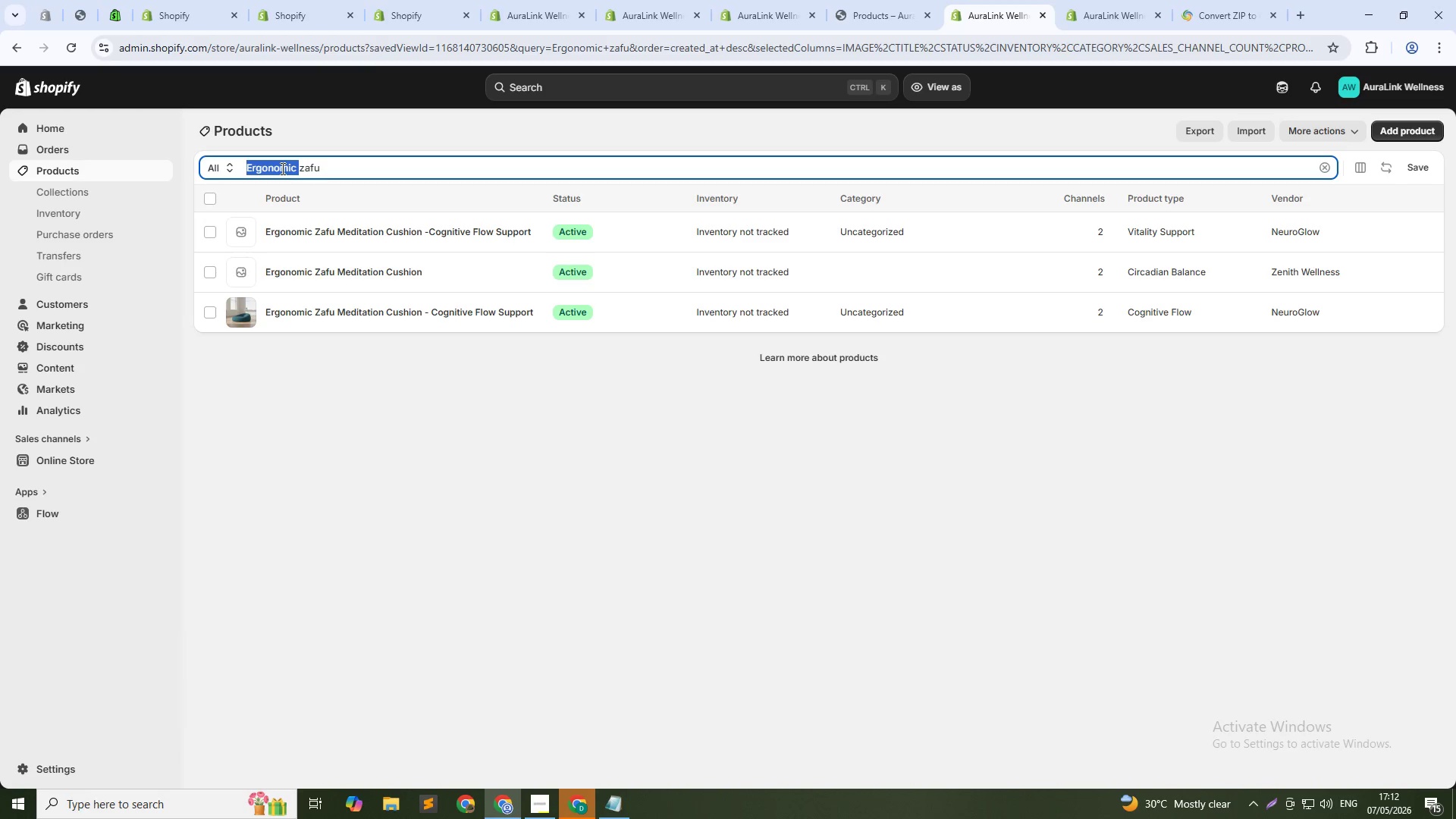 
triple_click([281, 168])
 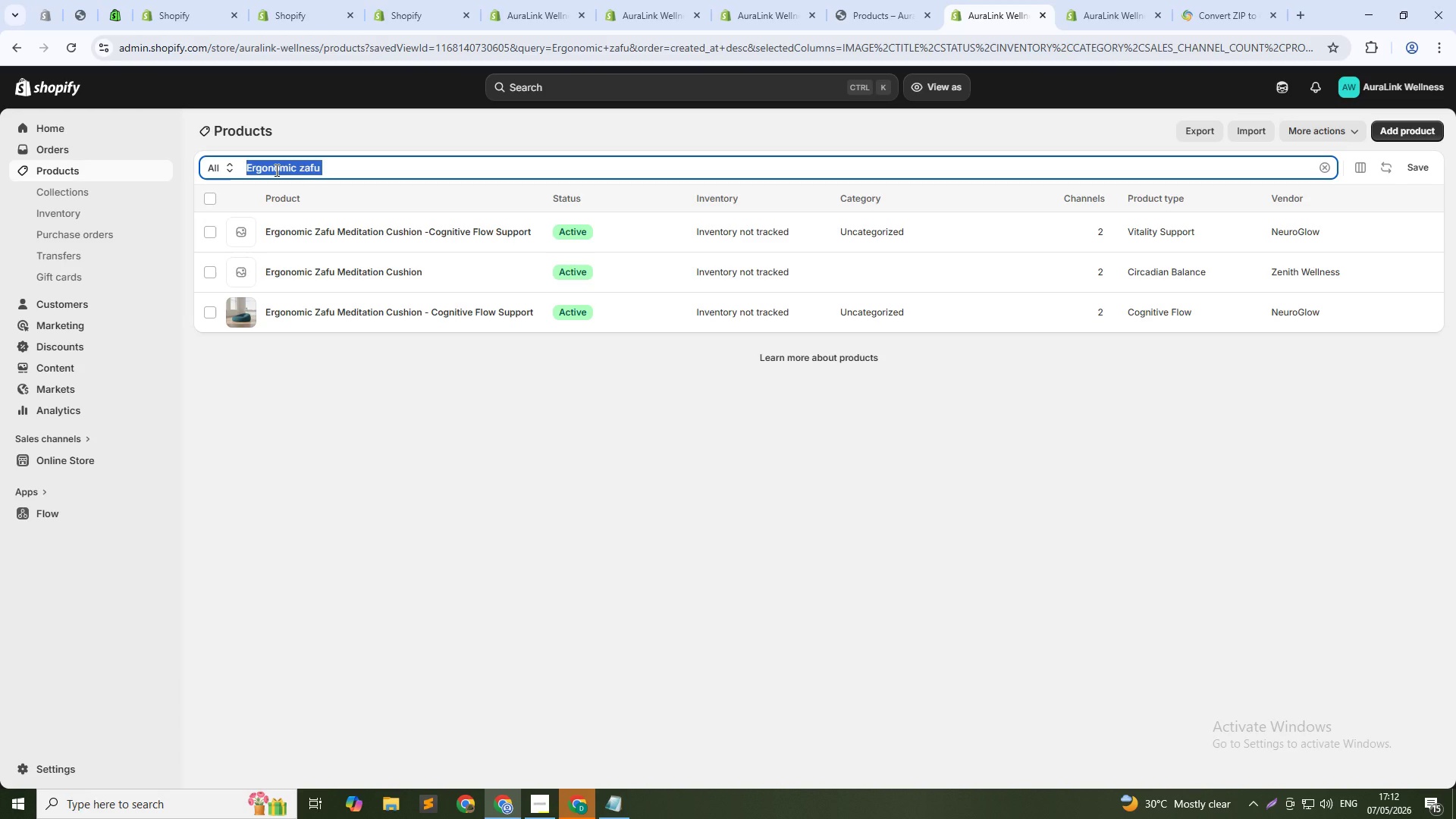 
type(Circadian blue)
 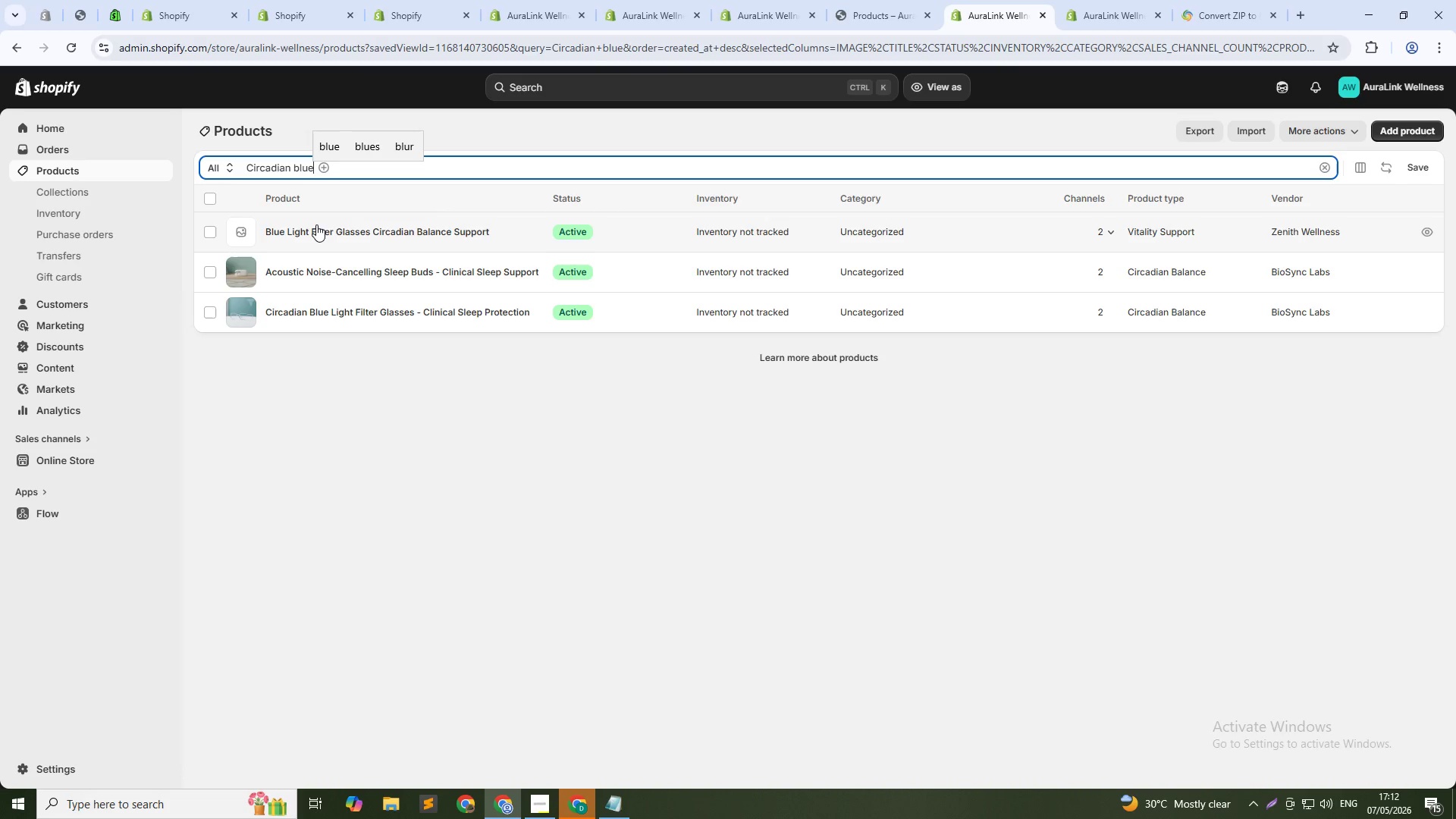 
wait(5.86)
 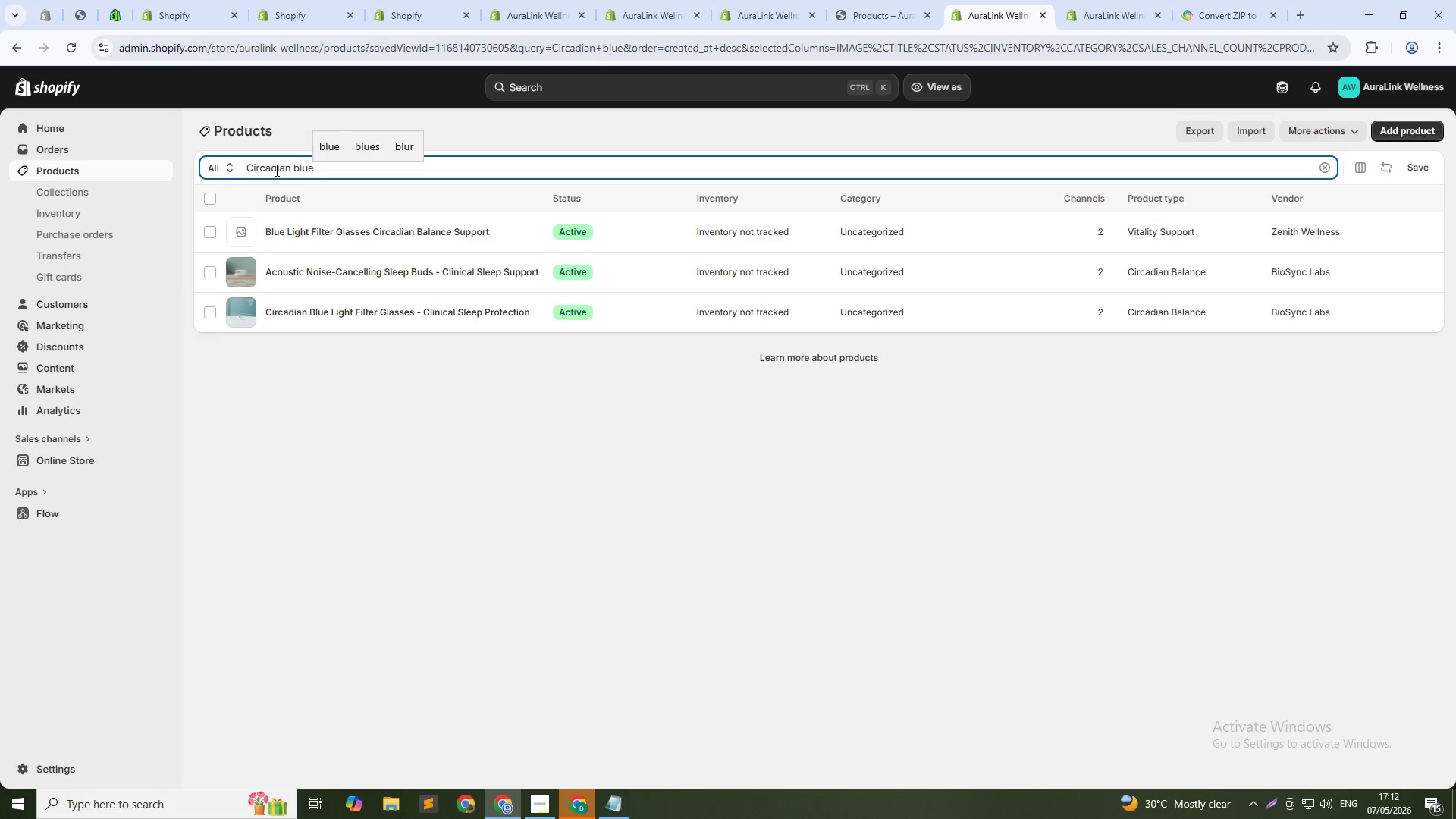 
left_click([337, 228])
 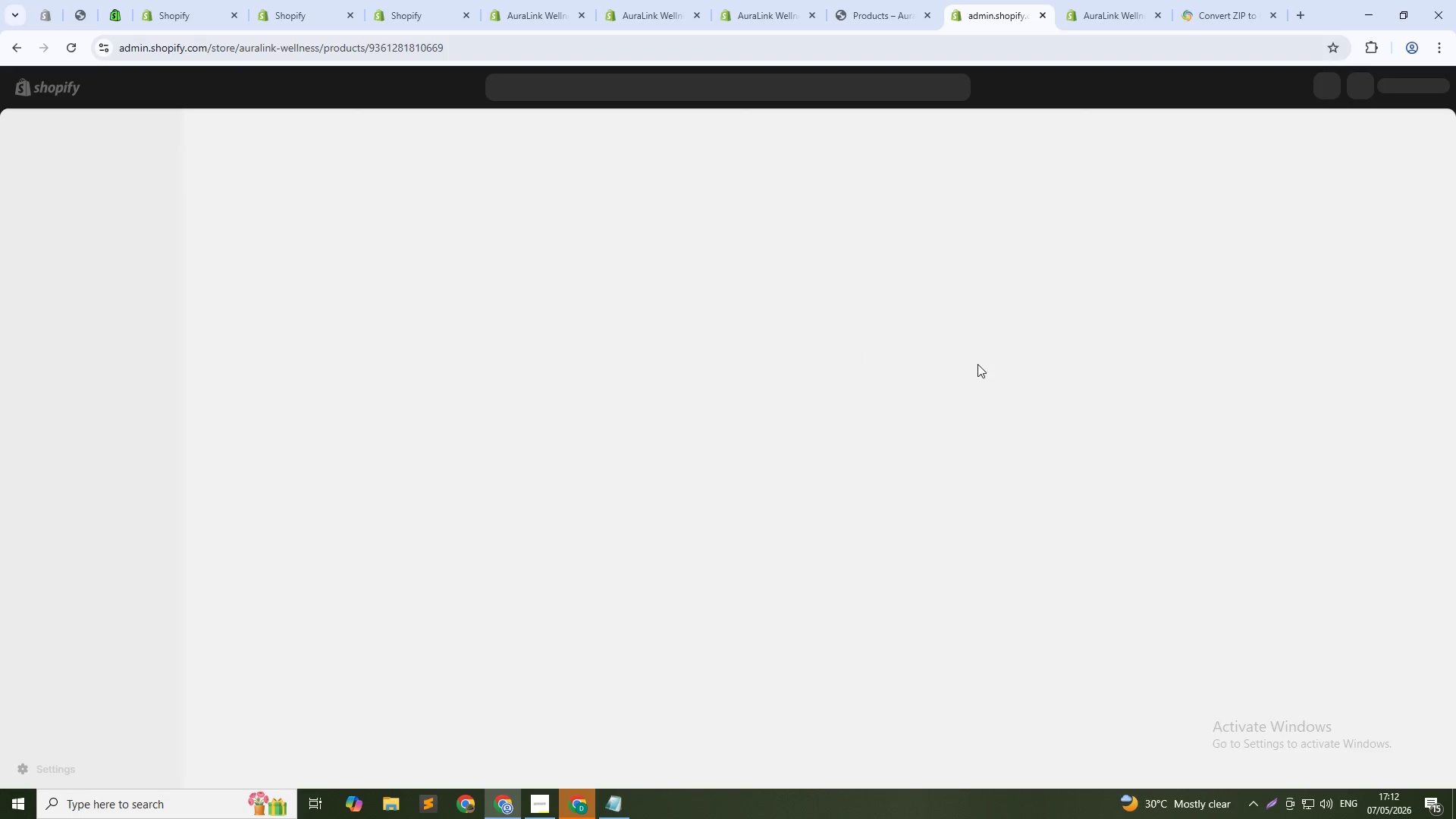 
wait(8.62)
 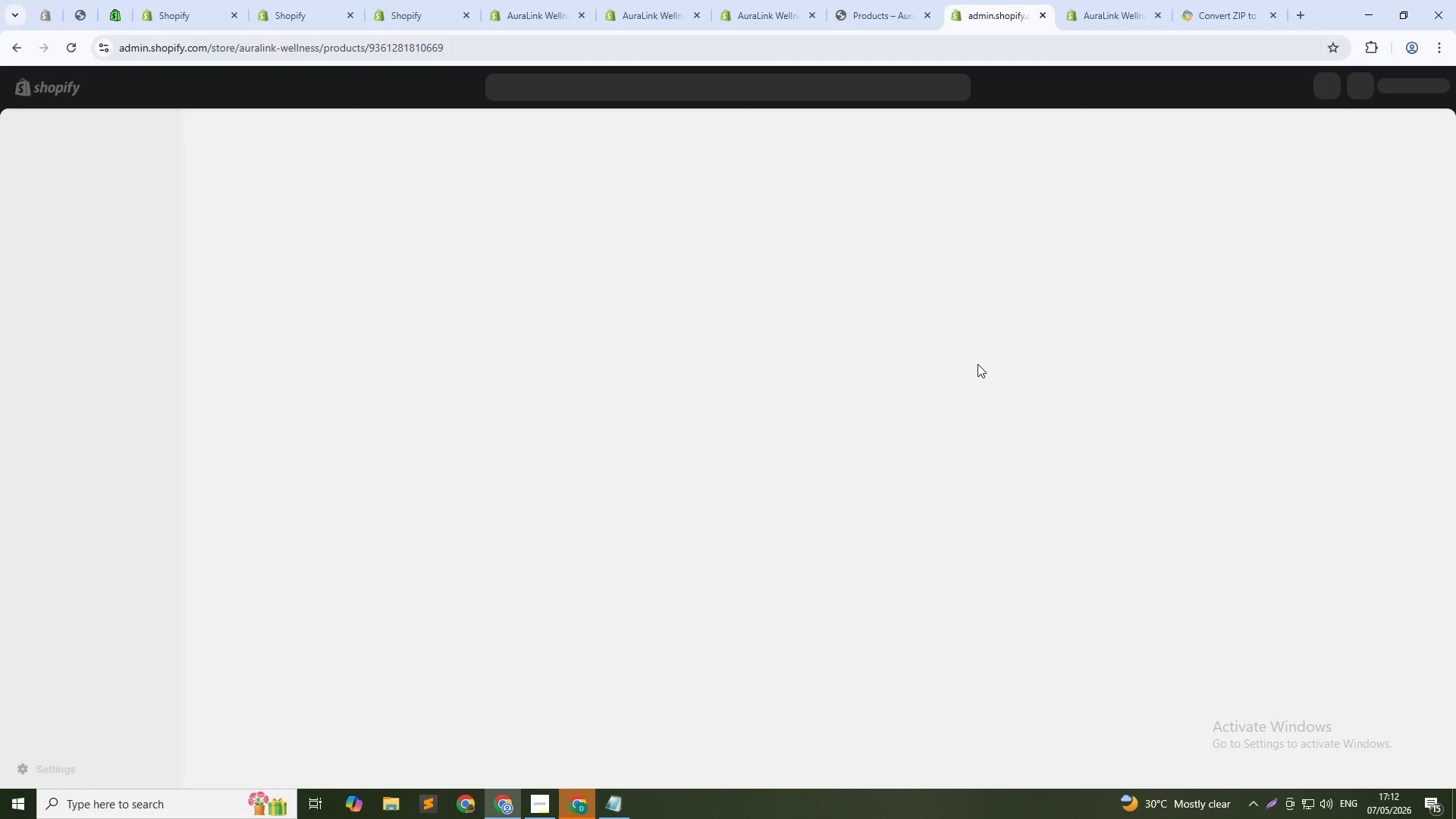 
left_click([725, 455])
 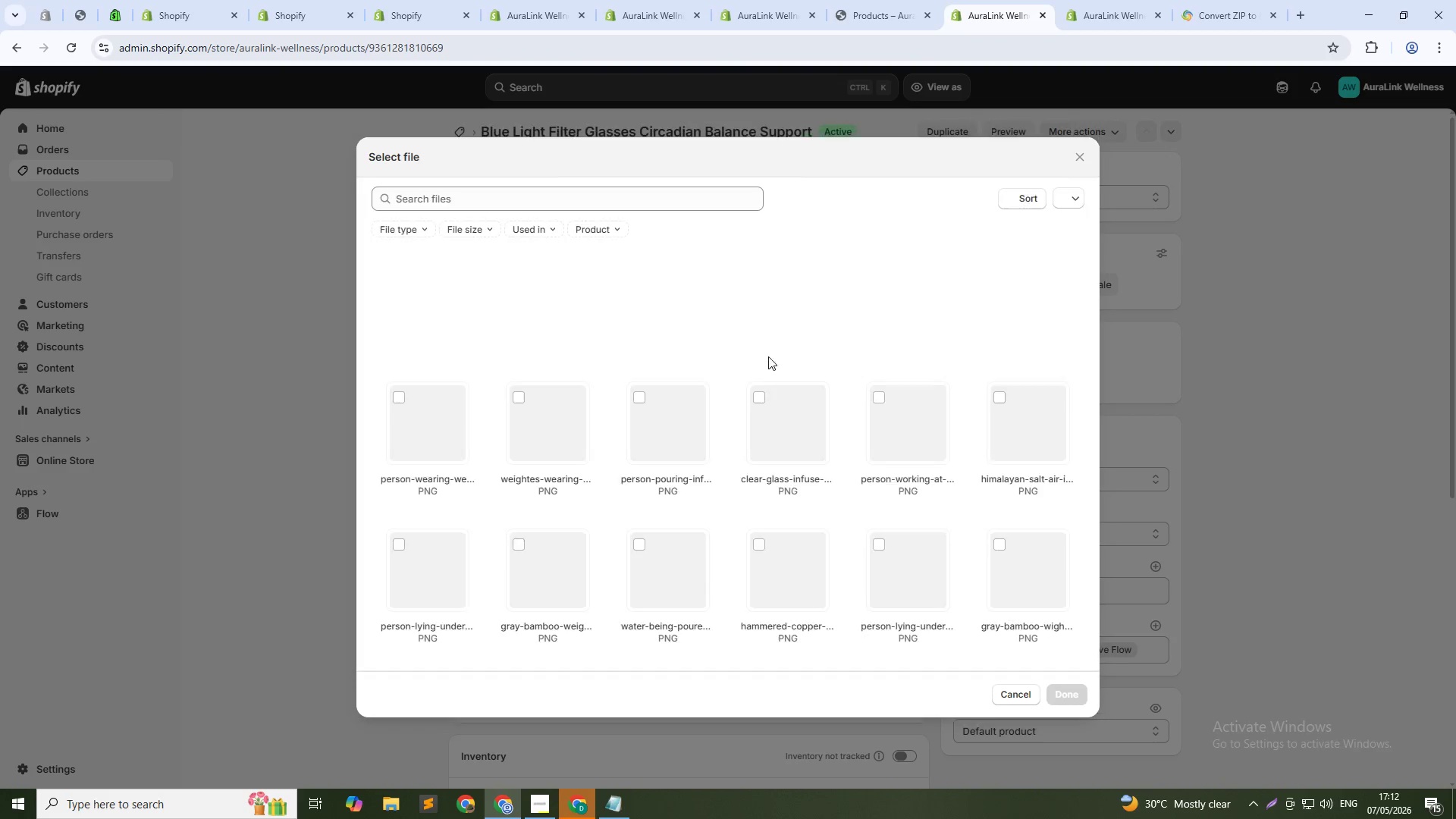 
left_click([780, 292])
 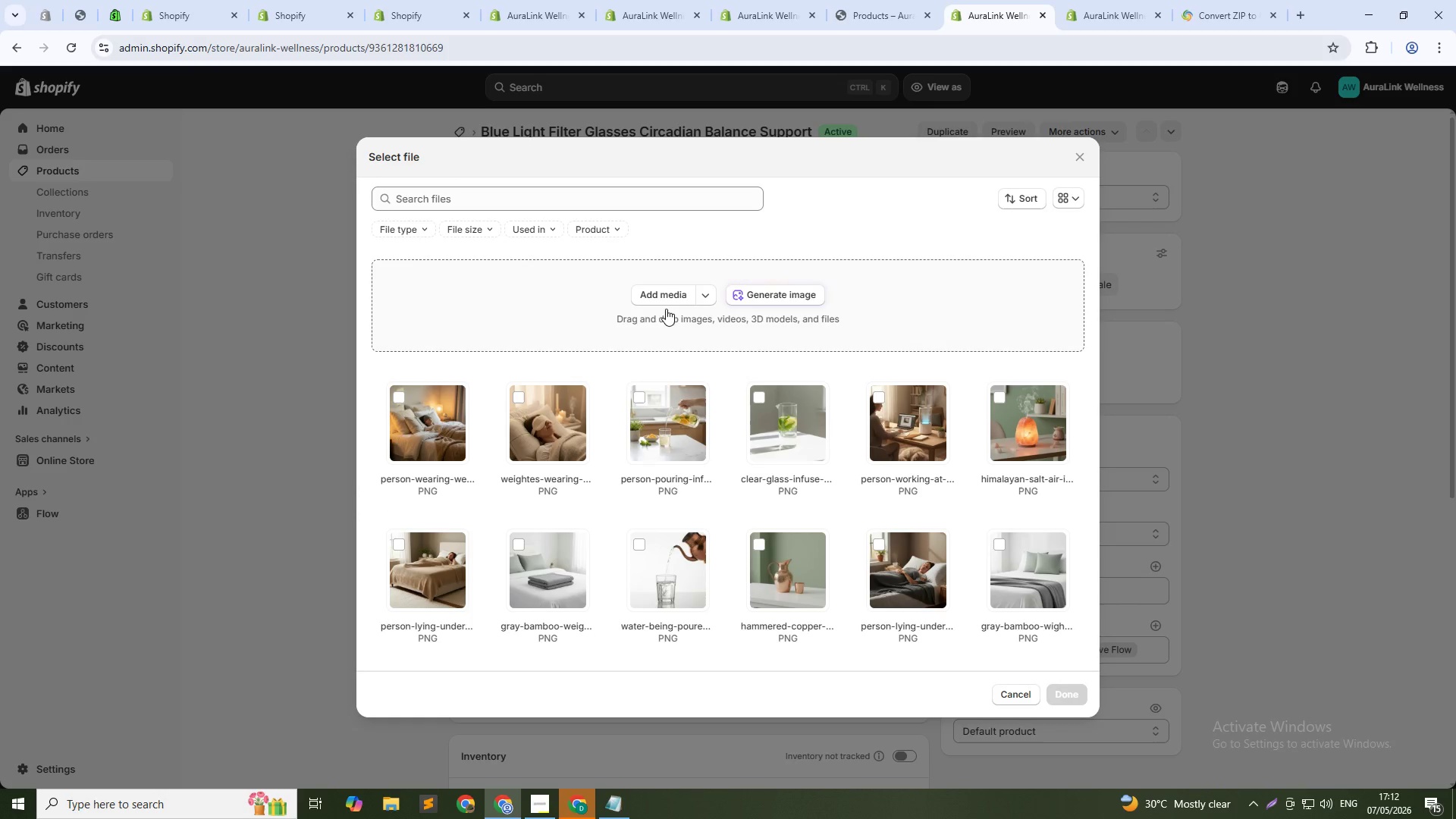 
left_click([786, 293])
 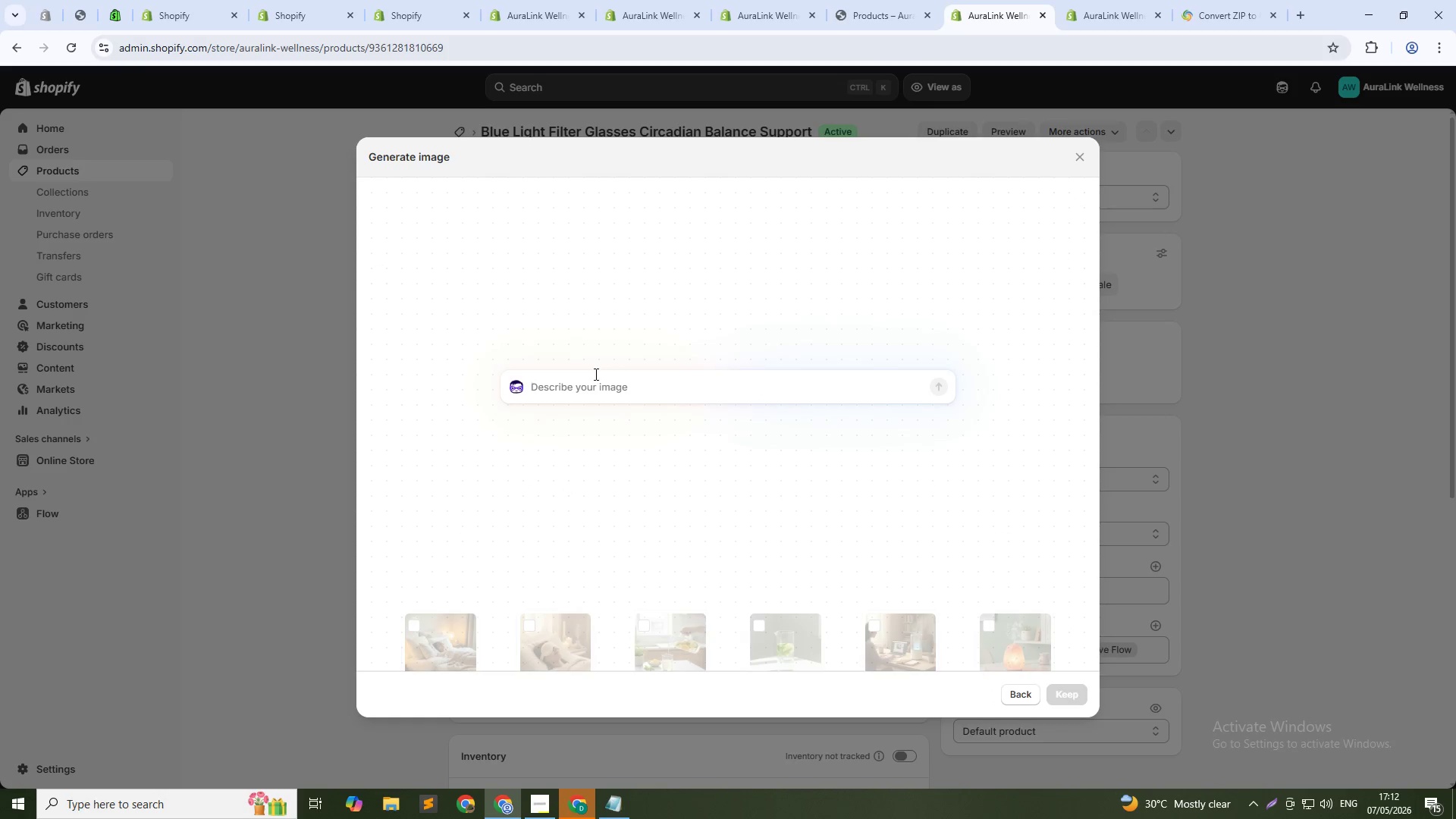 
type(clear frme blue light glasses on white surfcae soft teal bavckground prog)
key(Backspace)
type(fesstion as)
key(Backspace)
type(sthetic 1:1 squre)
 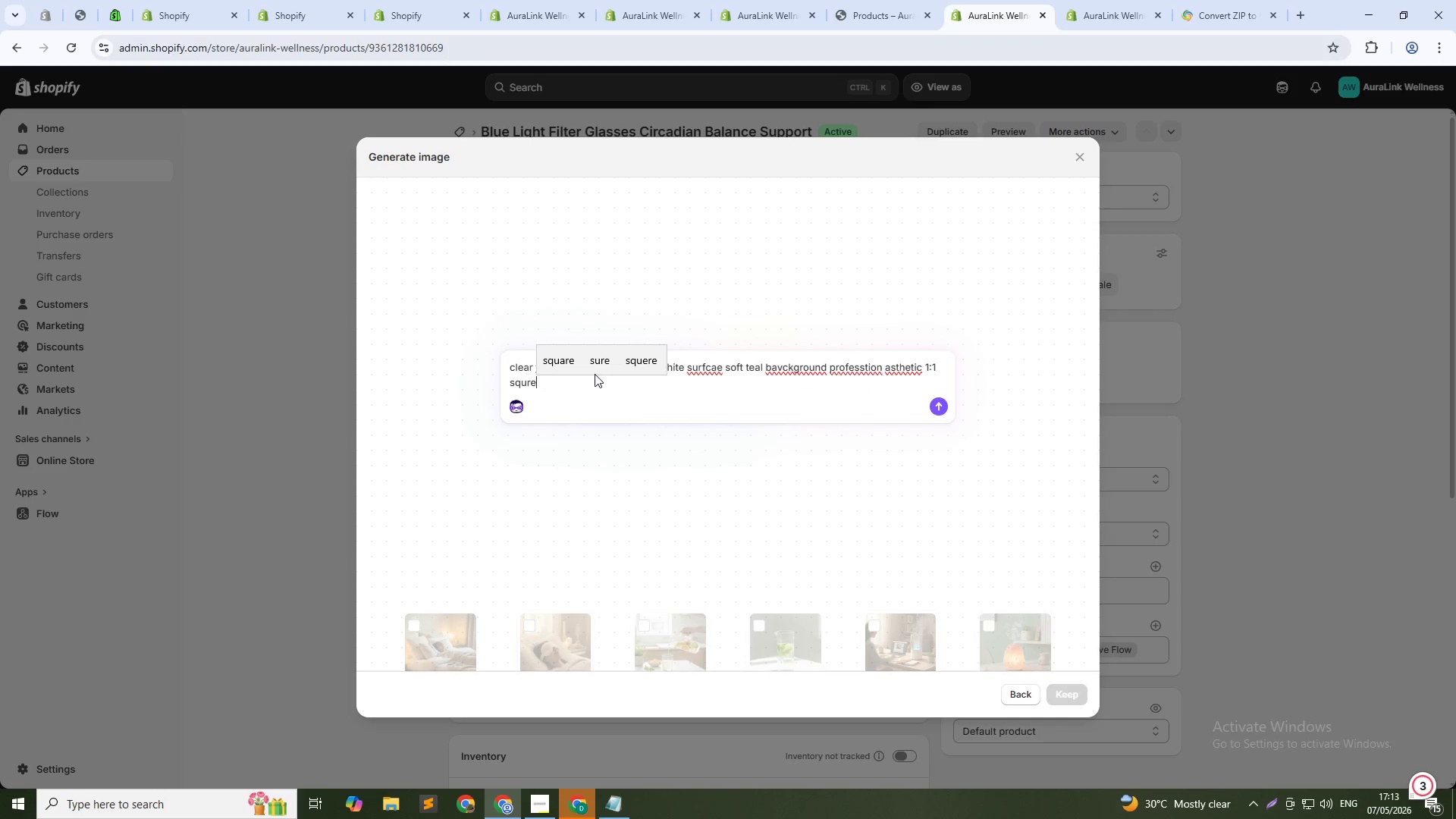 
key(Enter)
 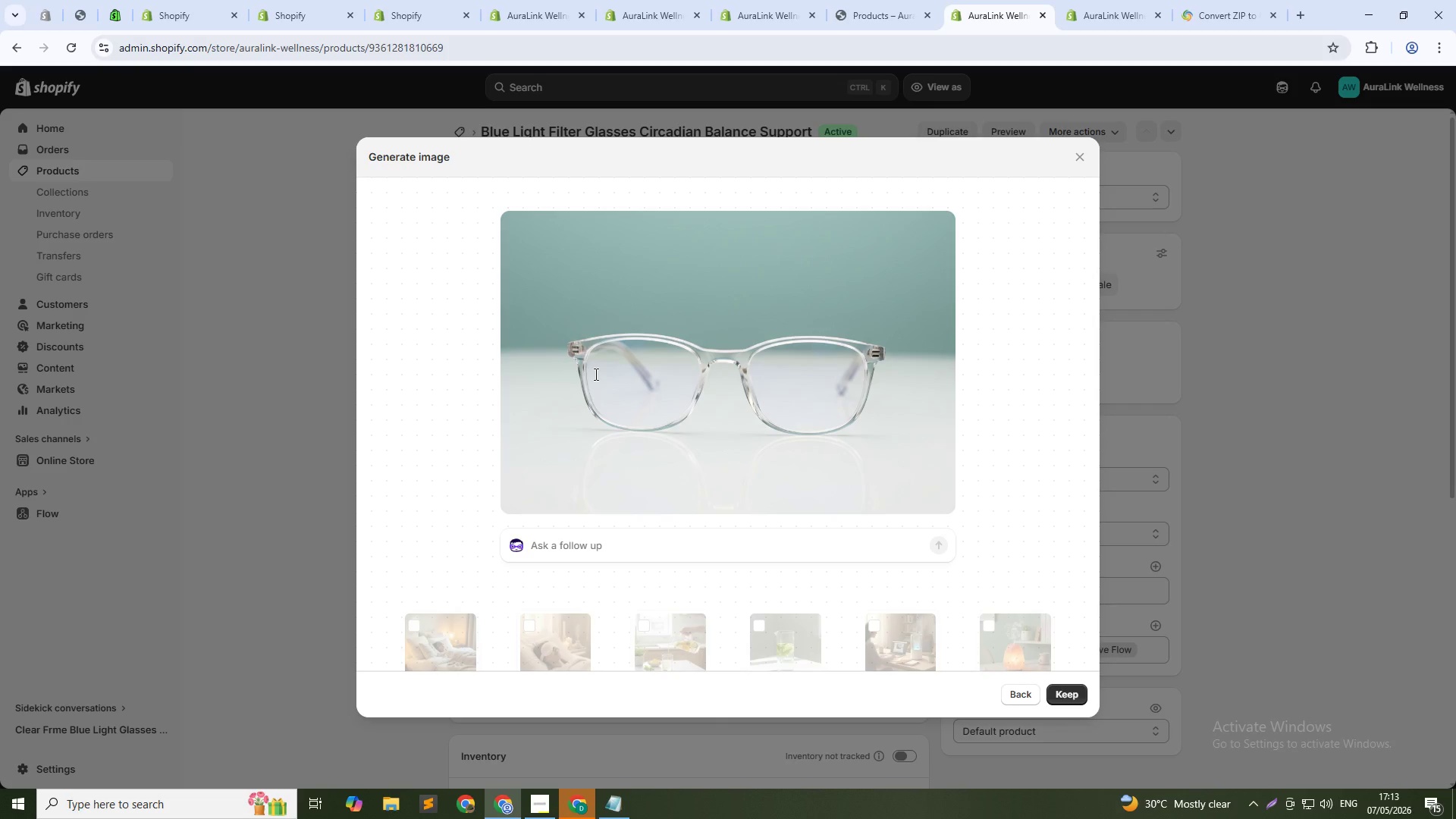 
wait(55.5)
 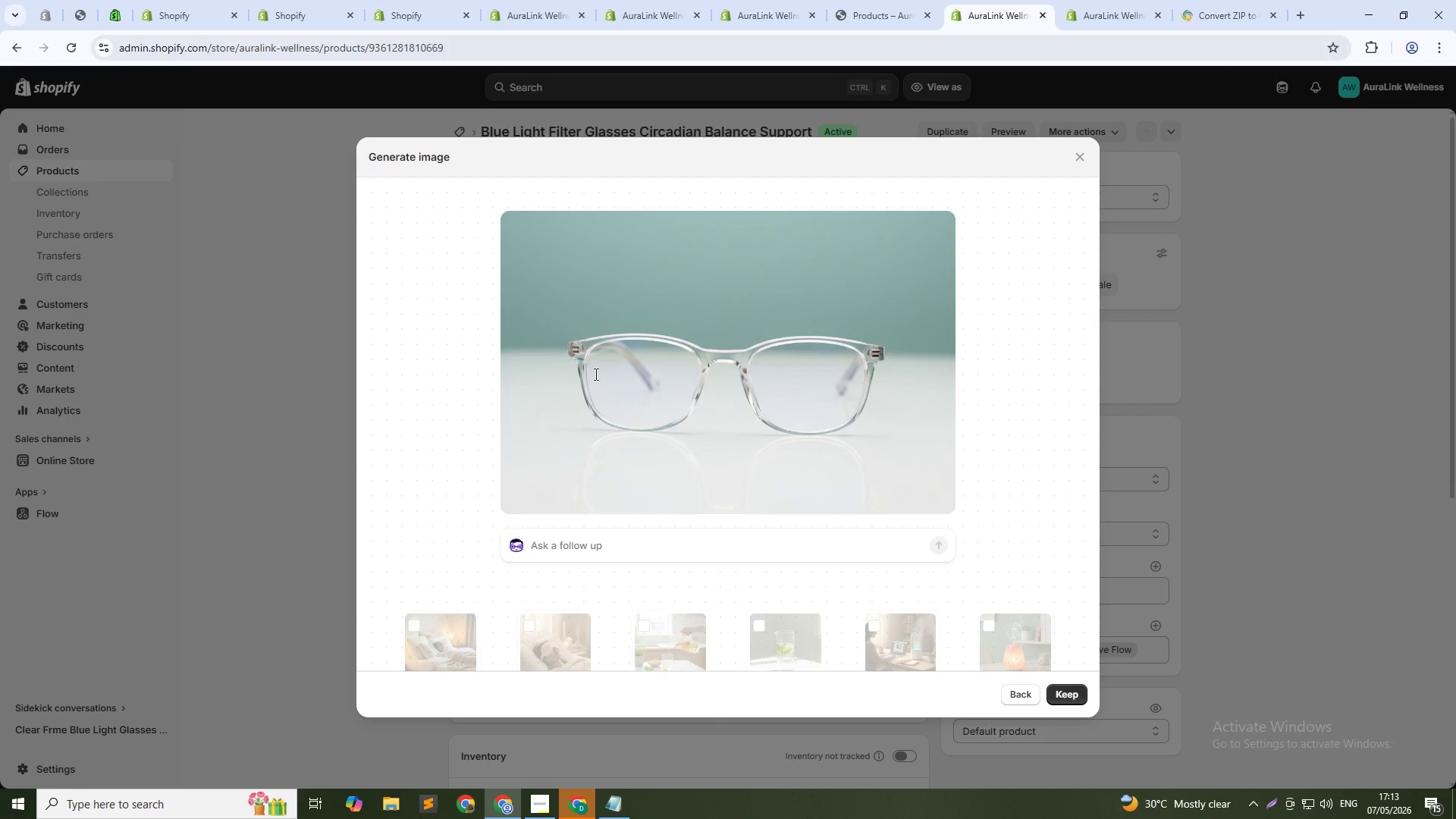 
left_click([1069, 698])
 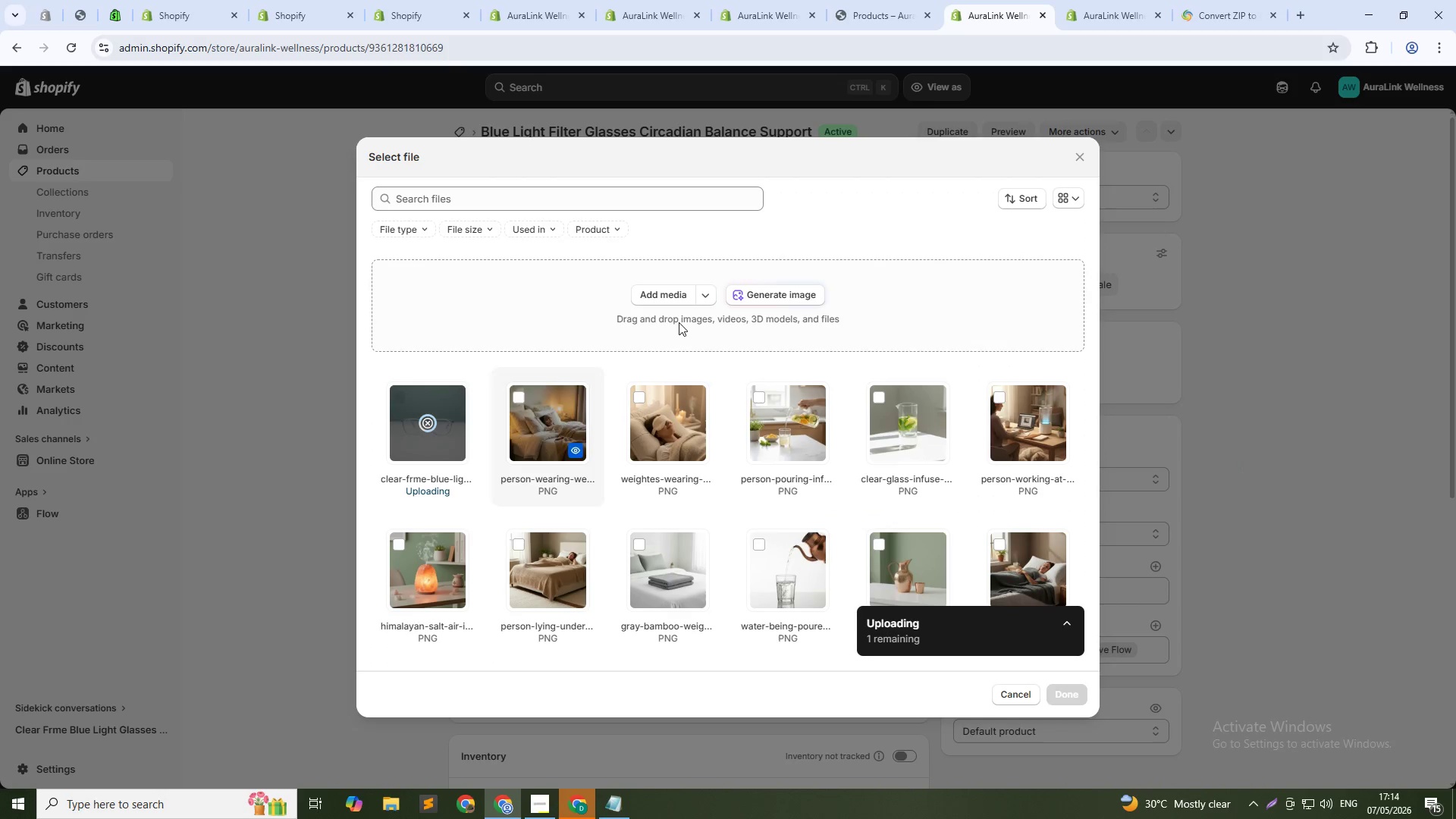 
left_click([774, 288])
 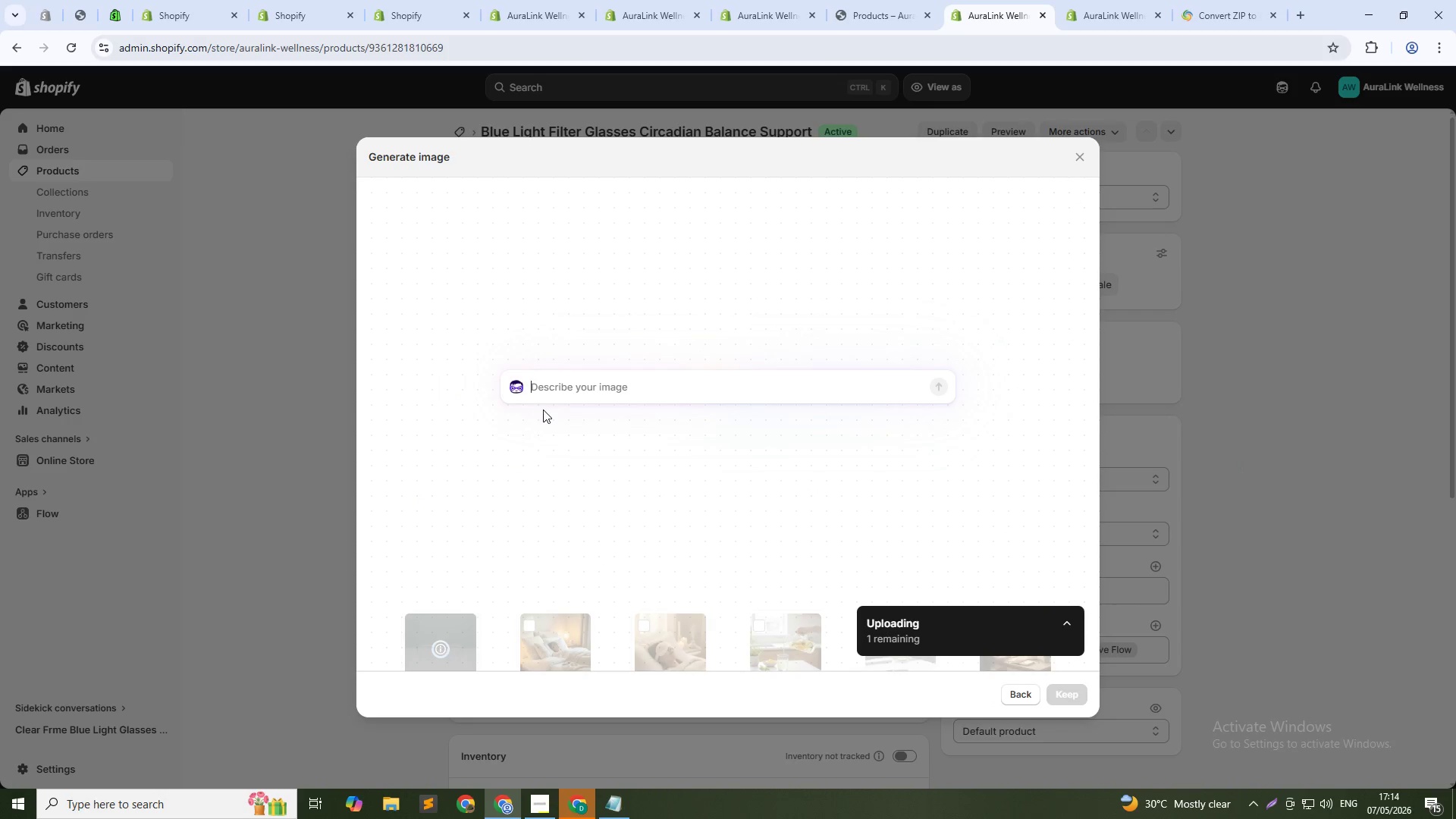 
type(person wearing blue light glasses while looking at lao)
key(Backspace)
type(ptop. evening setting1:1 squre)
 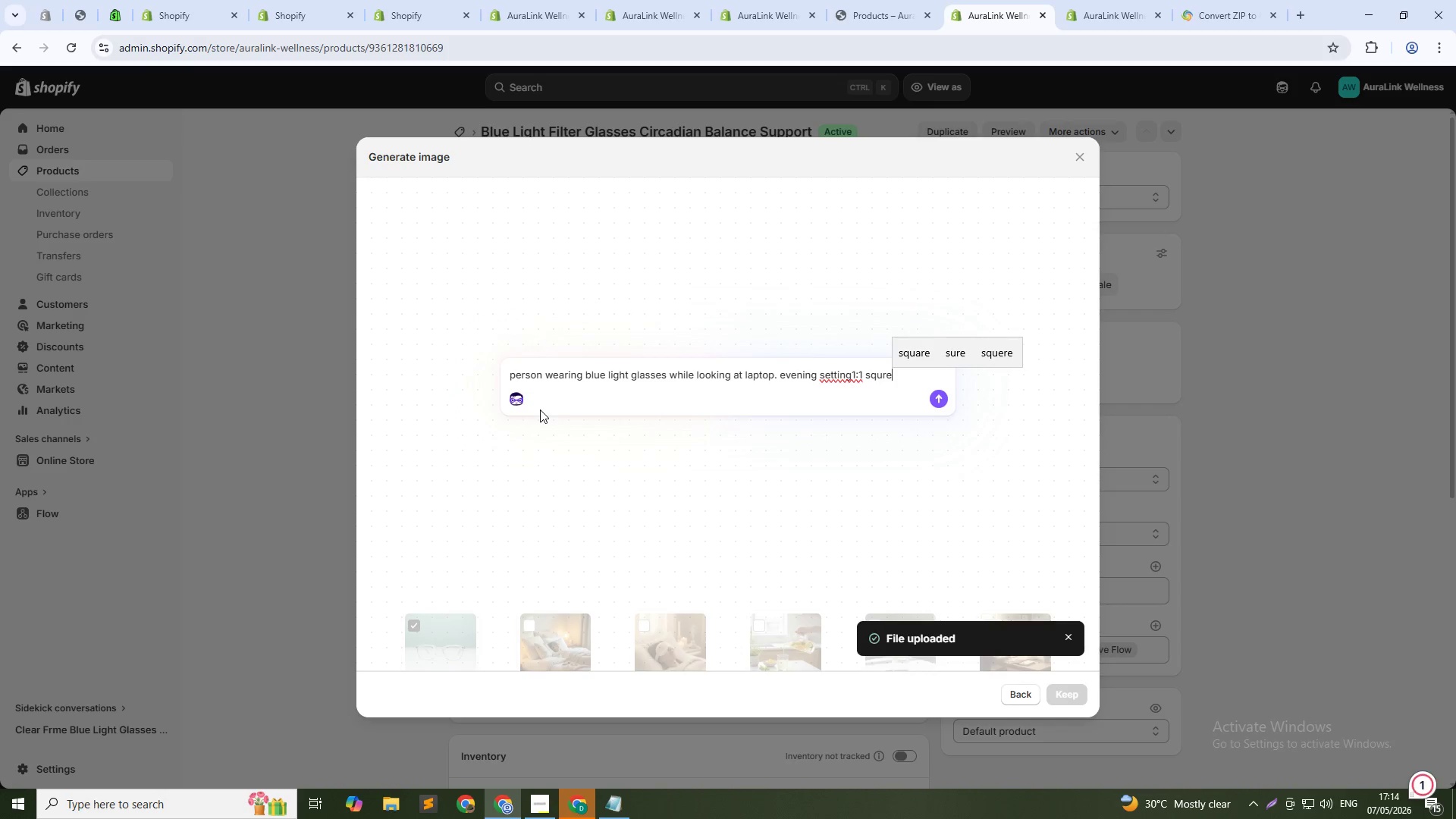 
key(Enter)
 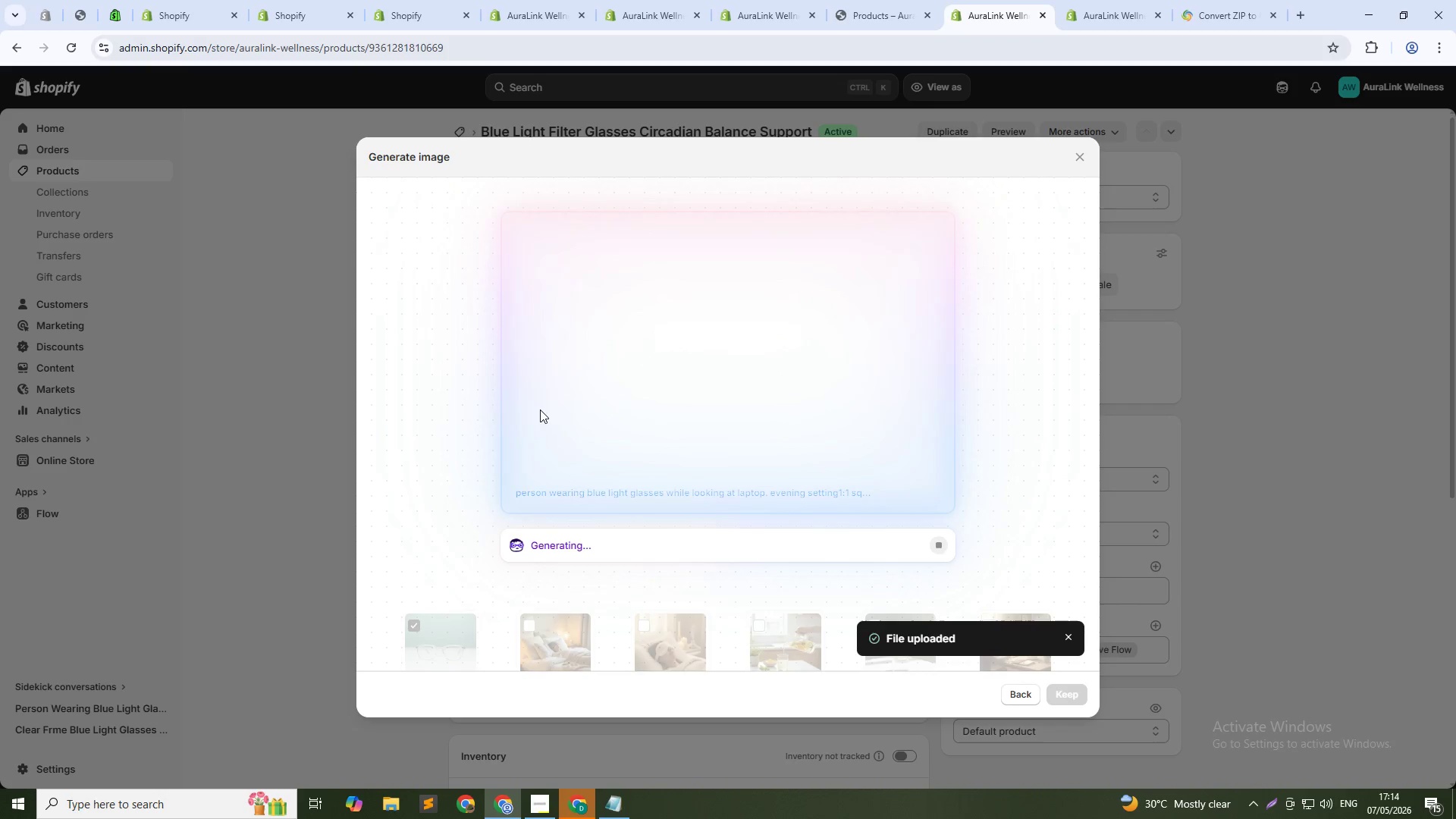 
wait(30.52)
 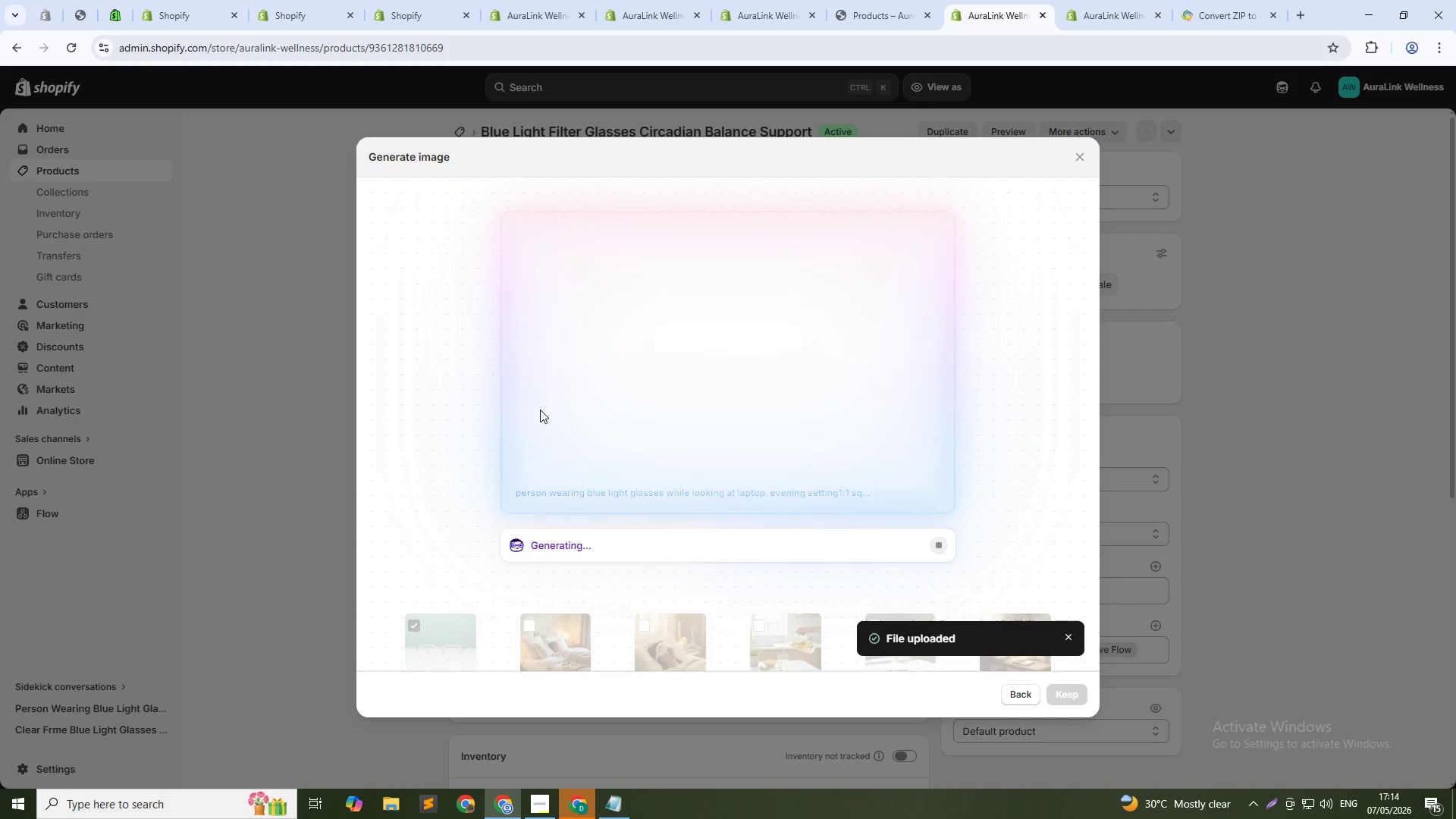 
scroll: coordinate [528, 419], scroll_direction: down, amount: 1.0
 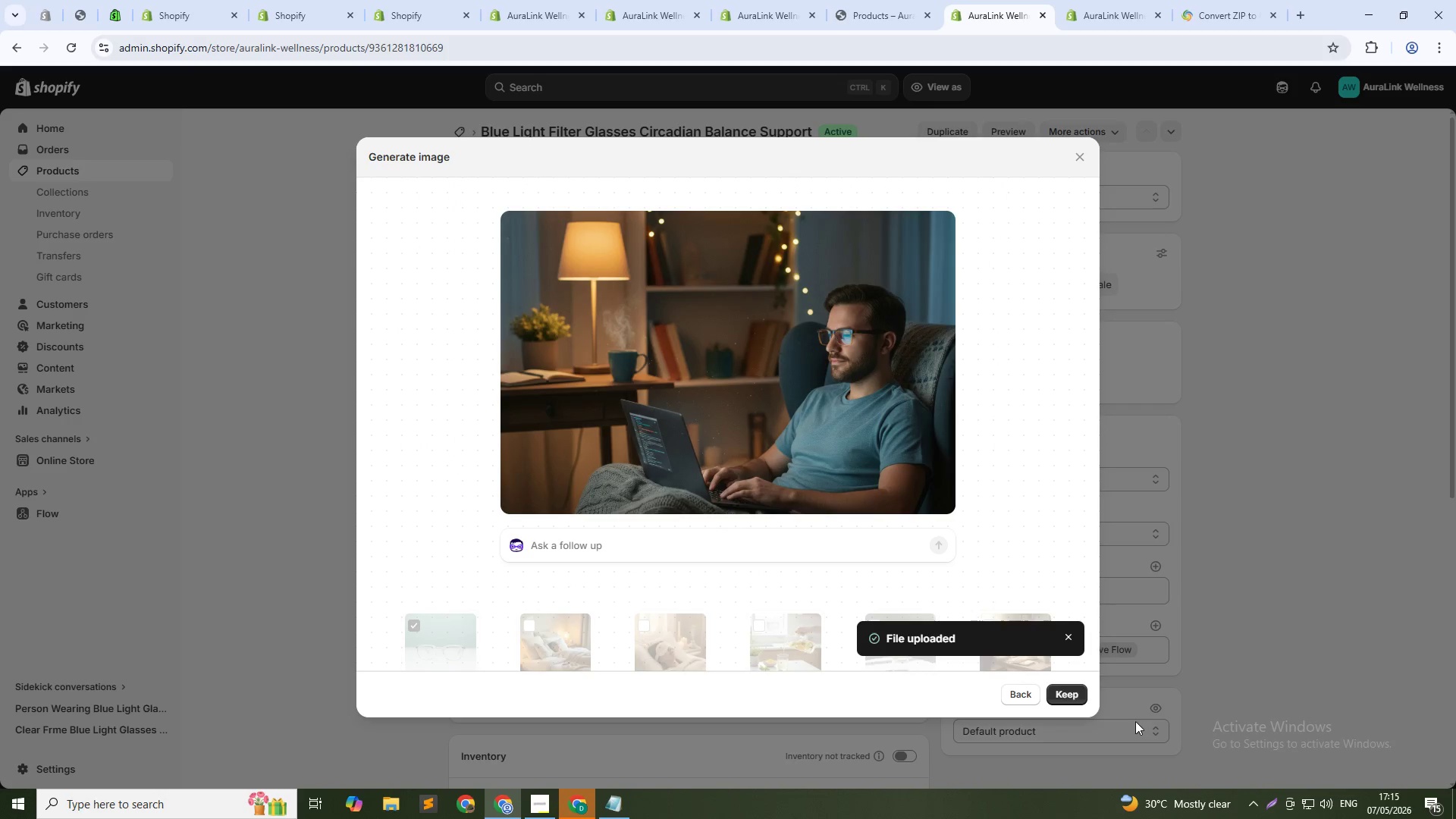 
left_click([1077, 696])
 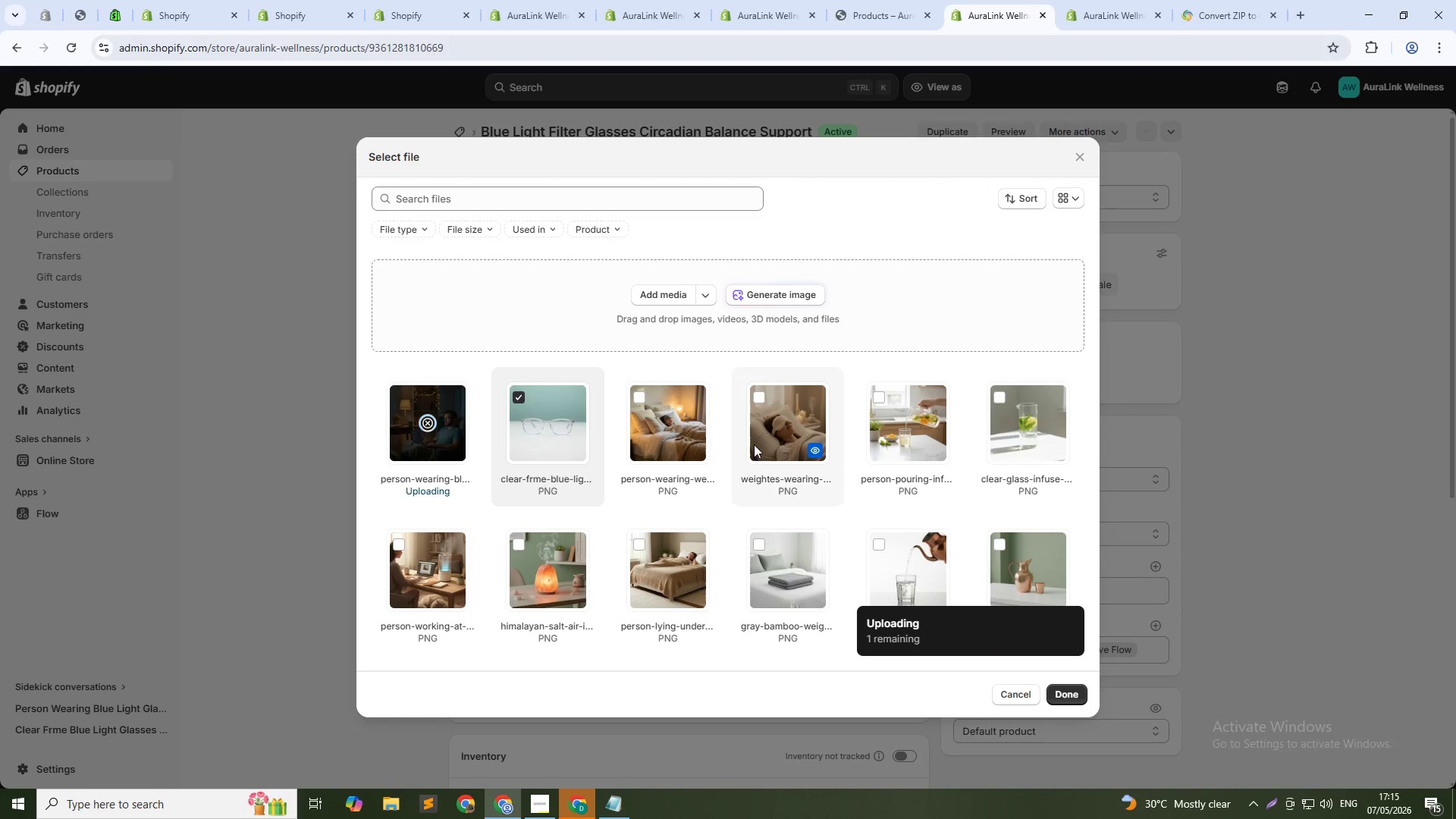 
mouse_move([566, 463])
 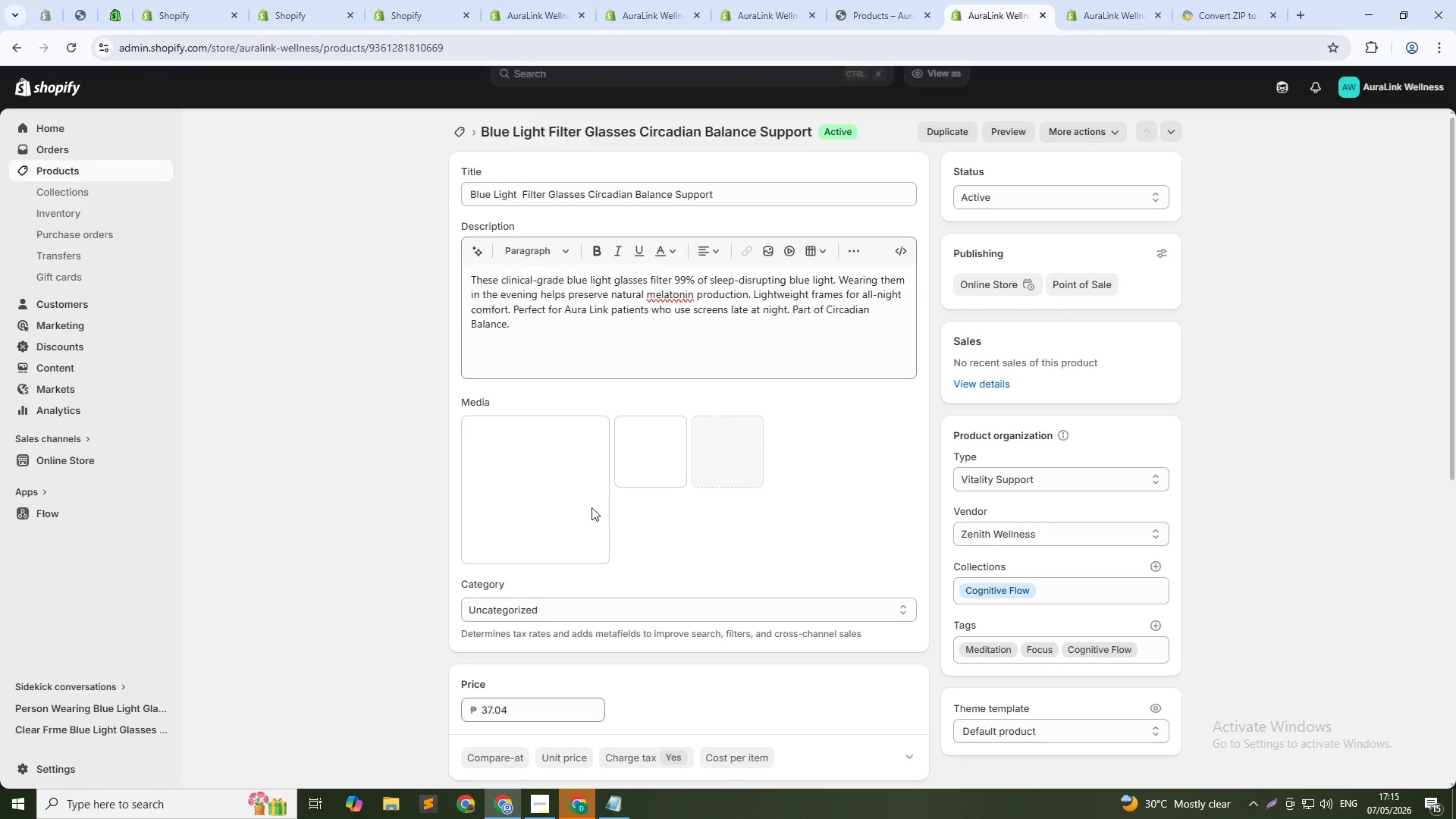 
left_click([550, 486])
 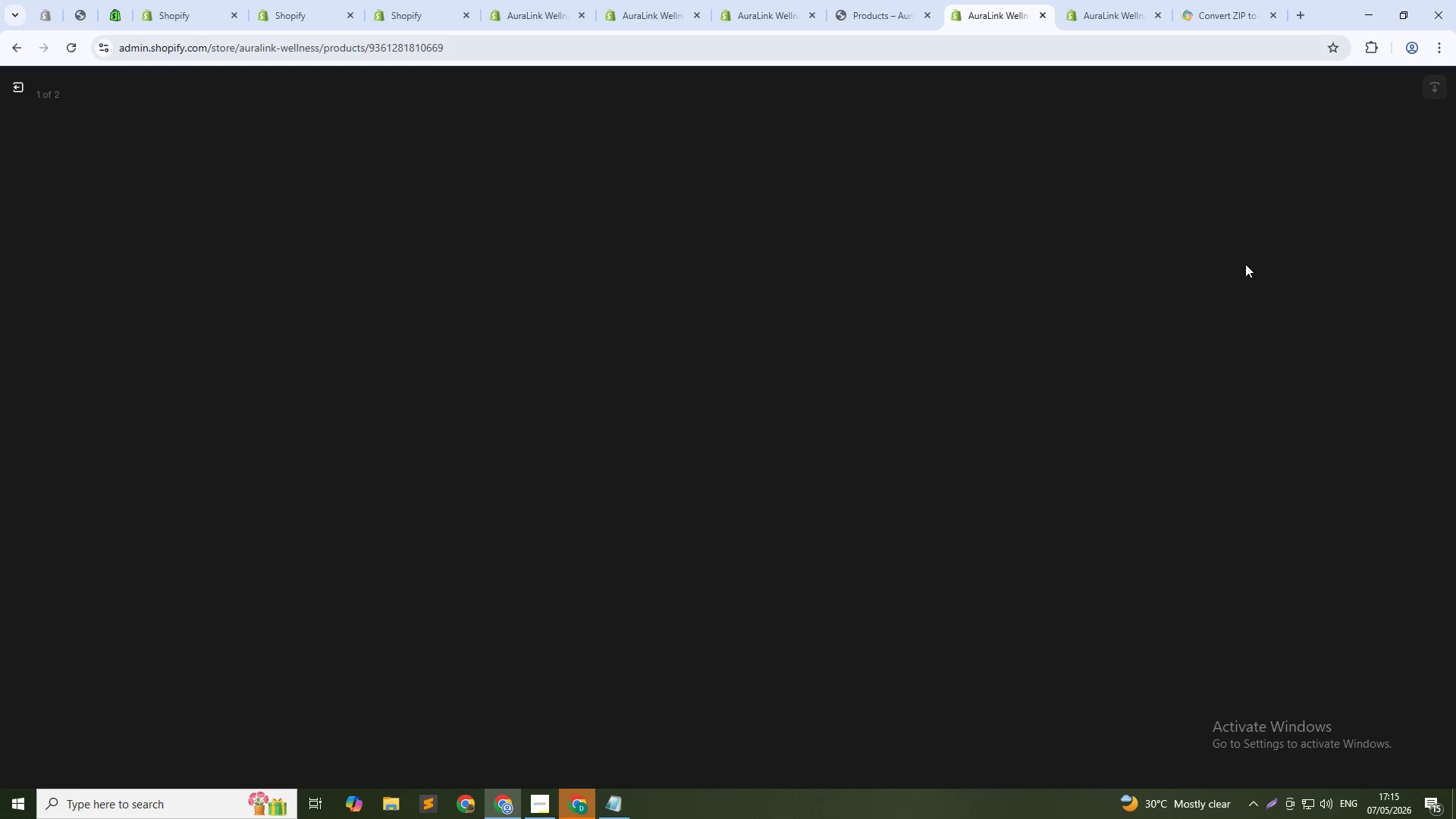 
left_click([1259, 261])
 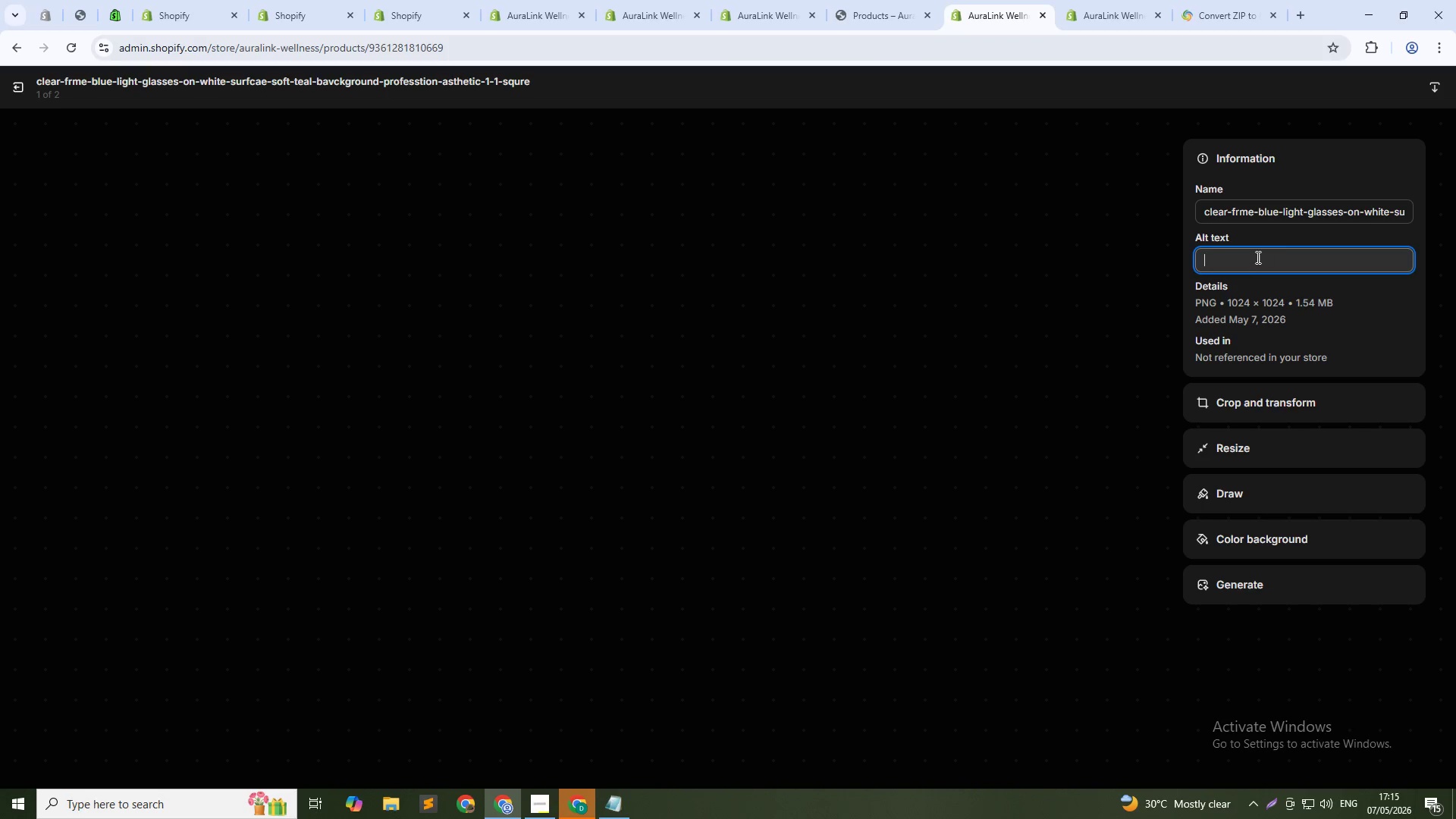 
type(Clinical )
key(Backspace)
type(-grade blue light filter glasses - Circadian Balnce)
key(Backspace)
key(Backspace)
key(Backspace)
type(ance sleep proteci)
key(Backspace)
key(Backspace)
 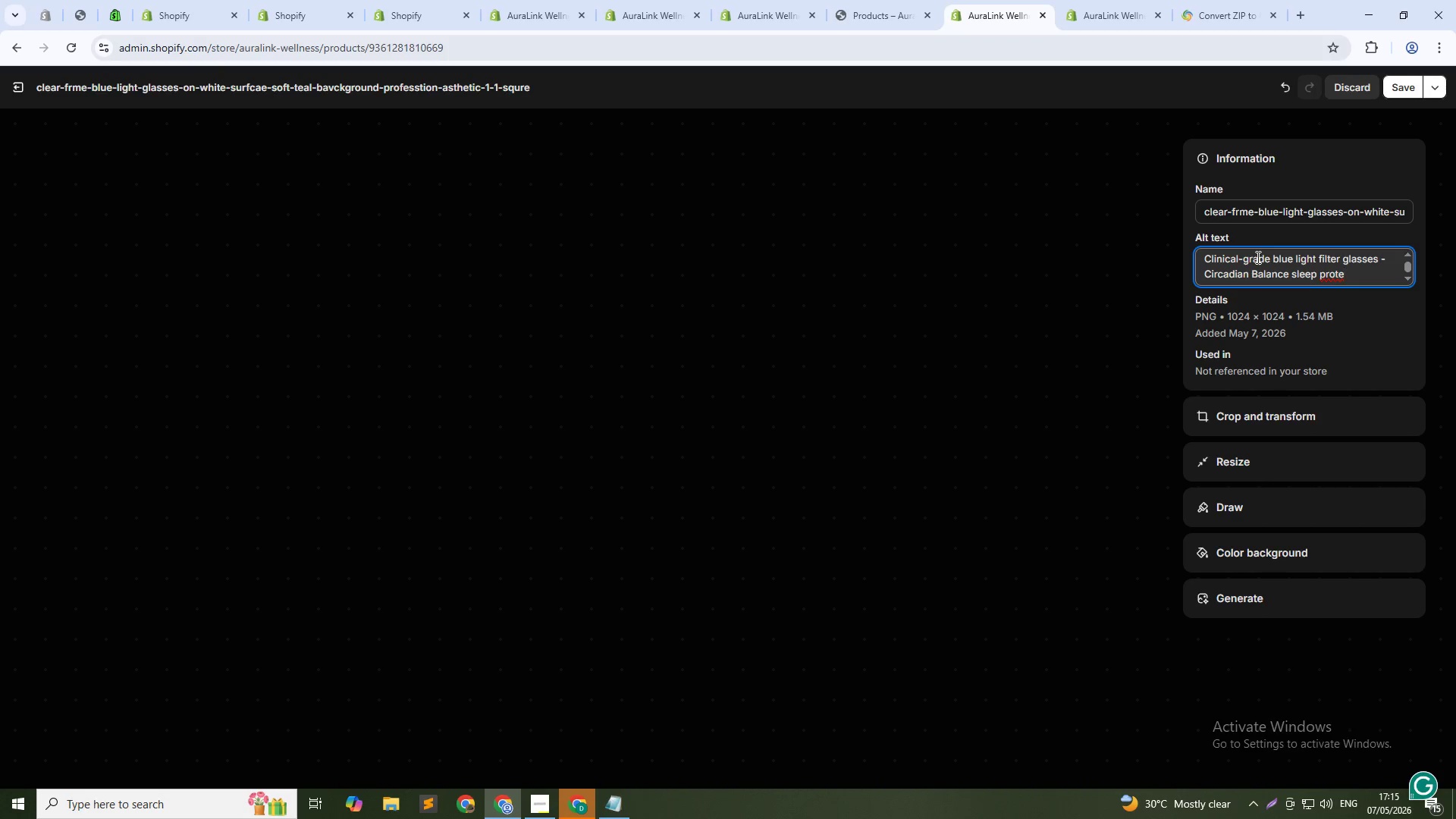 
type(ction)
 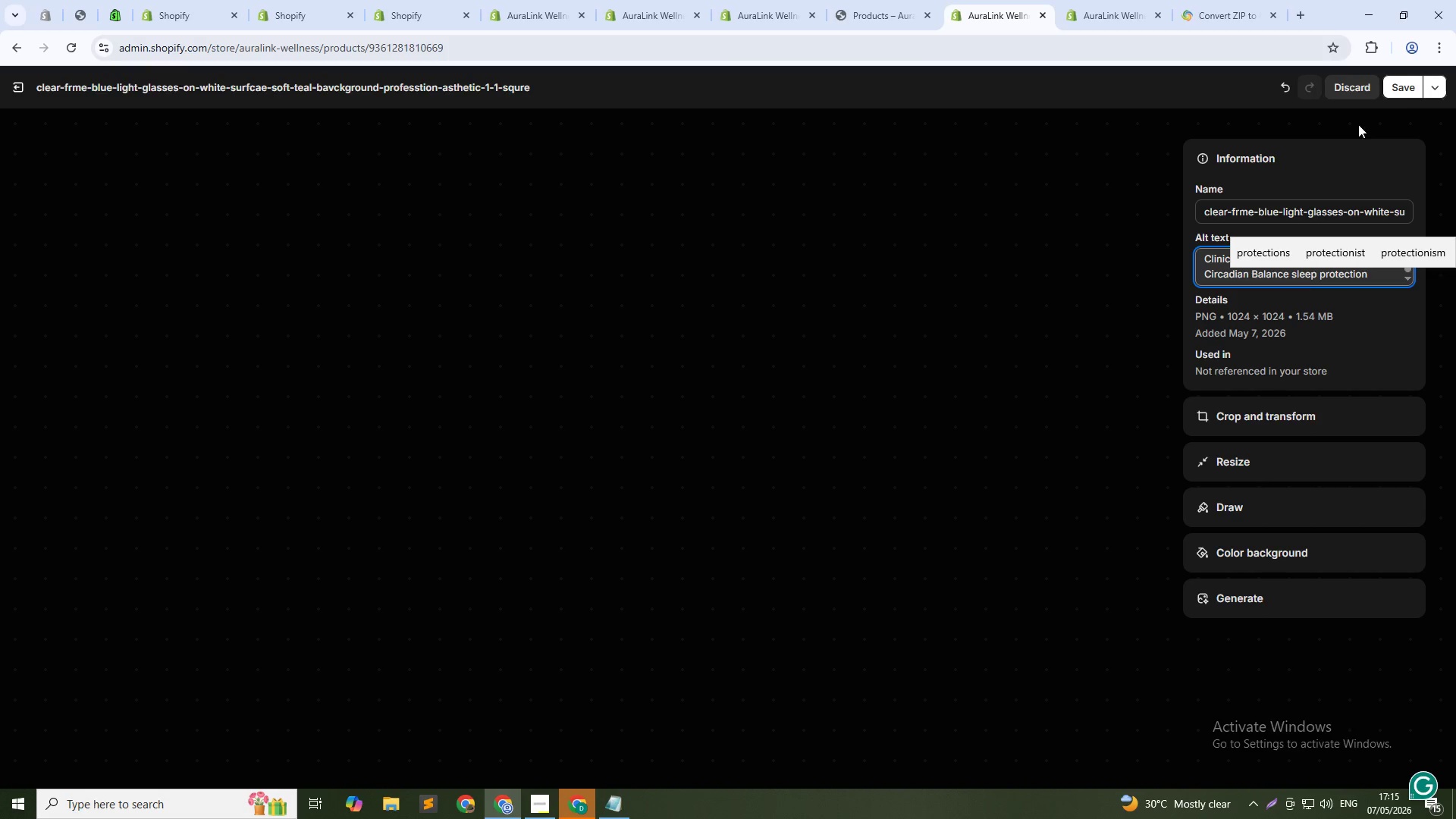 
left_click([1407, 87])
 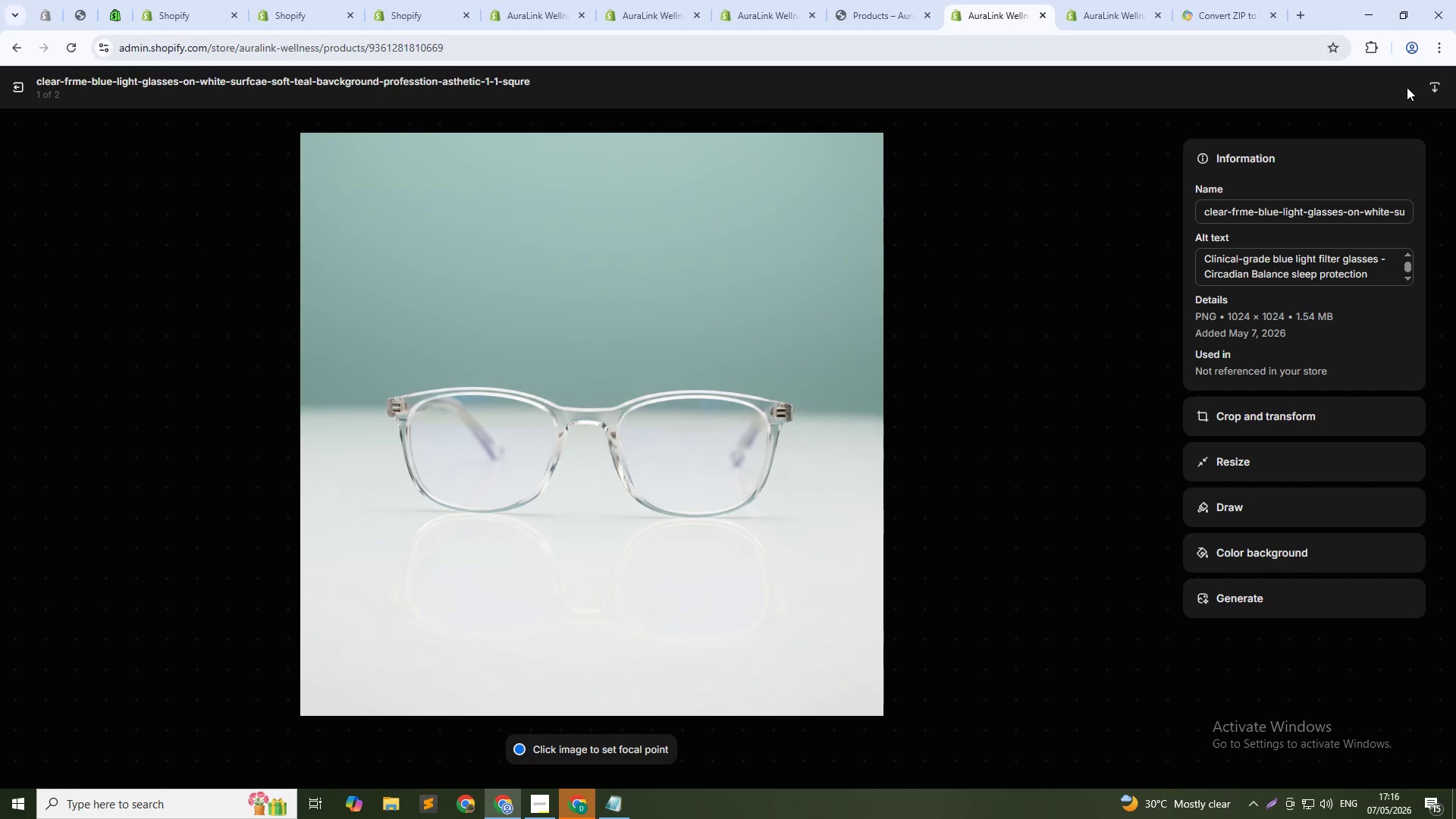 
wait(10.95)
 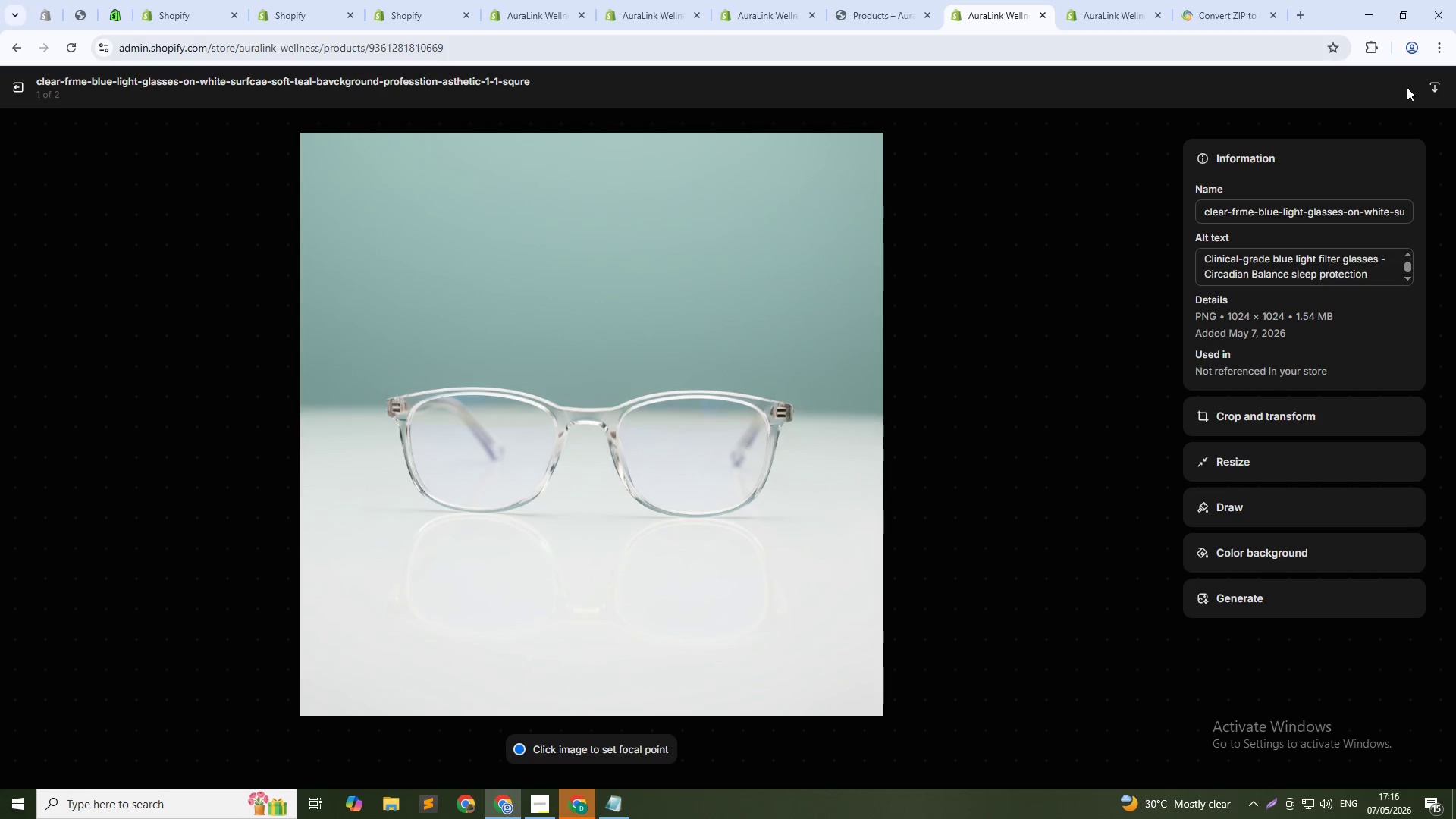 
left_click([22, 92])
 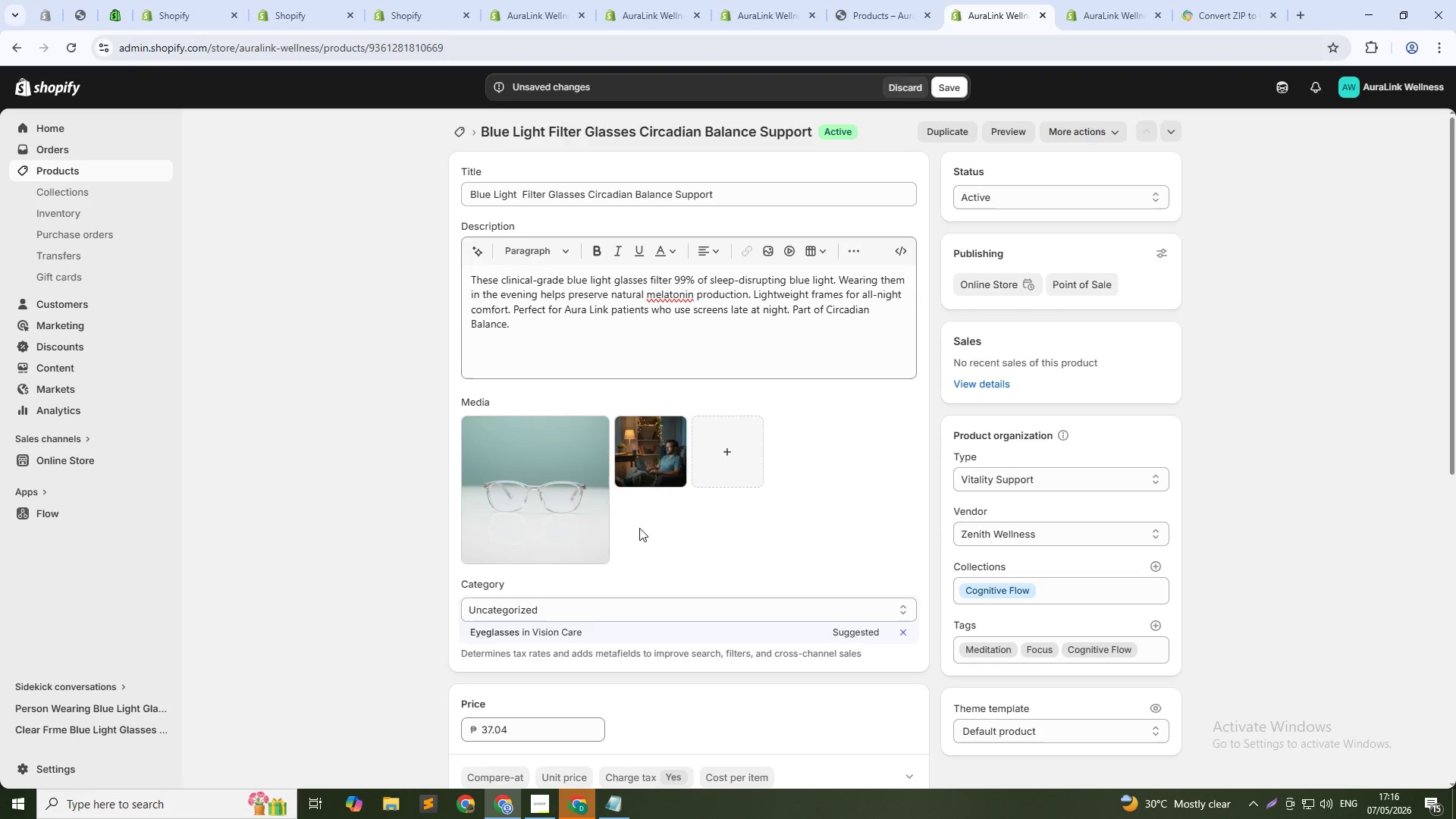 
left_click([639, 463])
 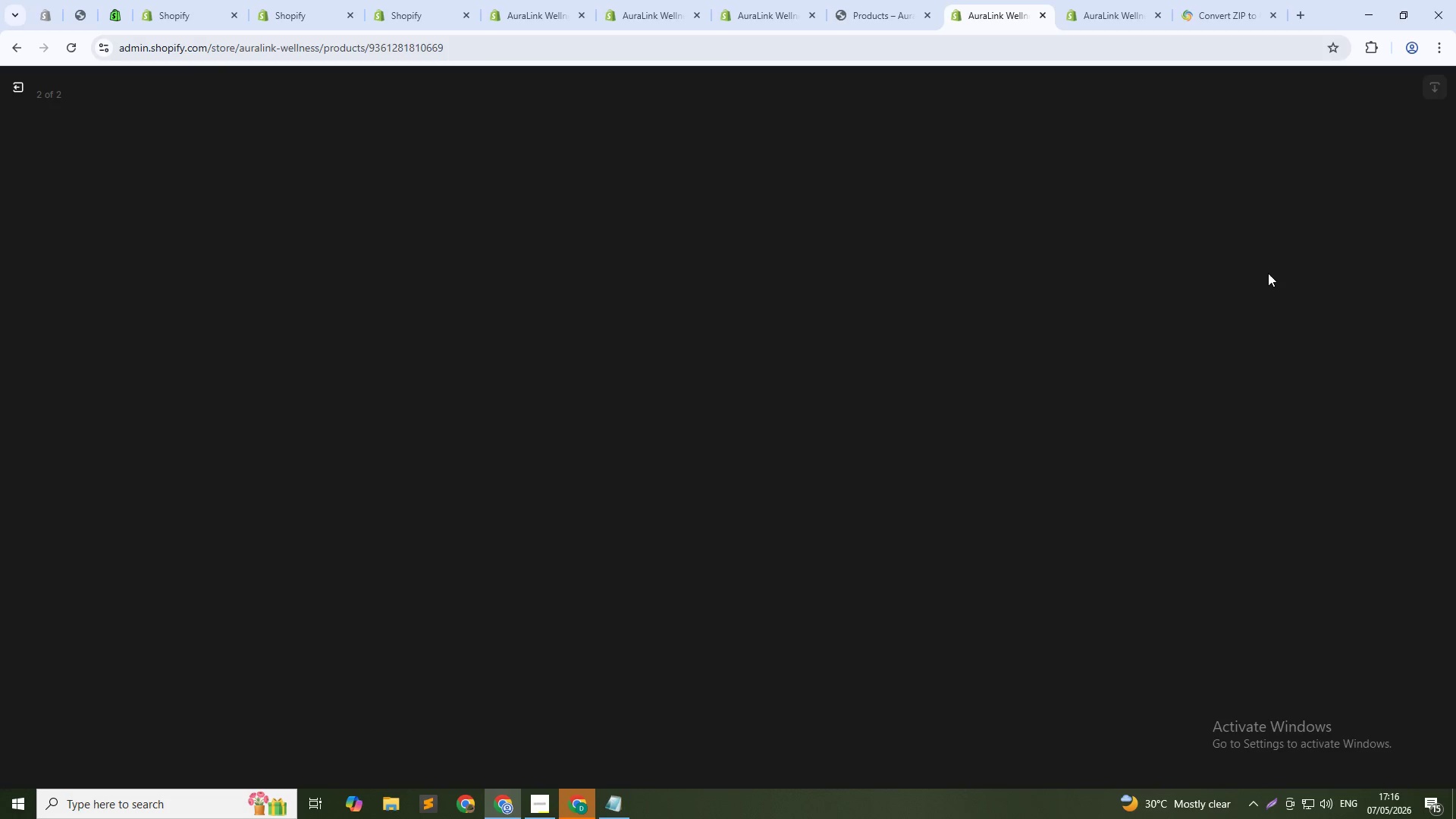 
left_click([1270, 254])
 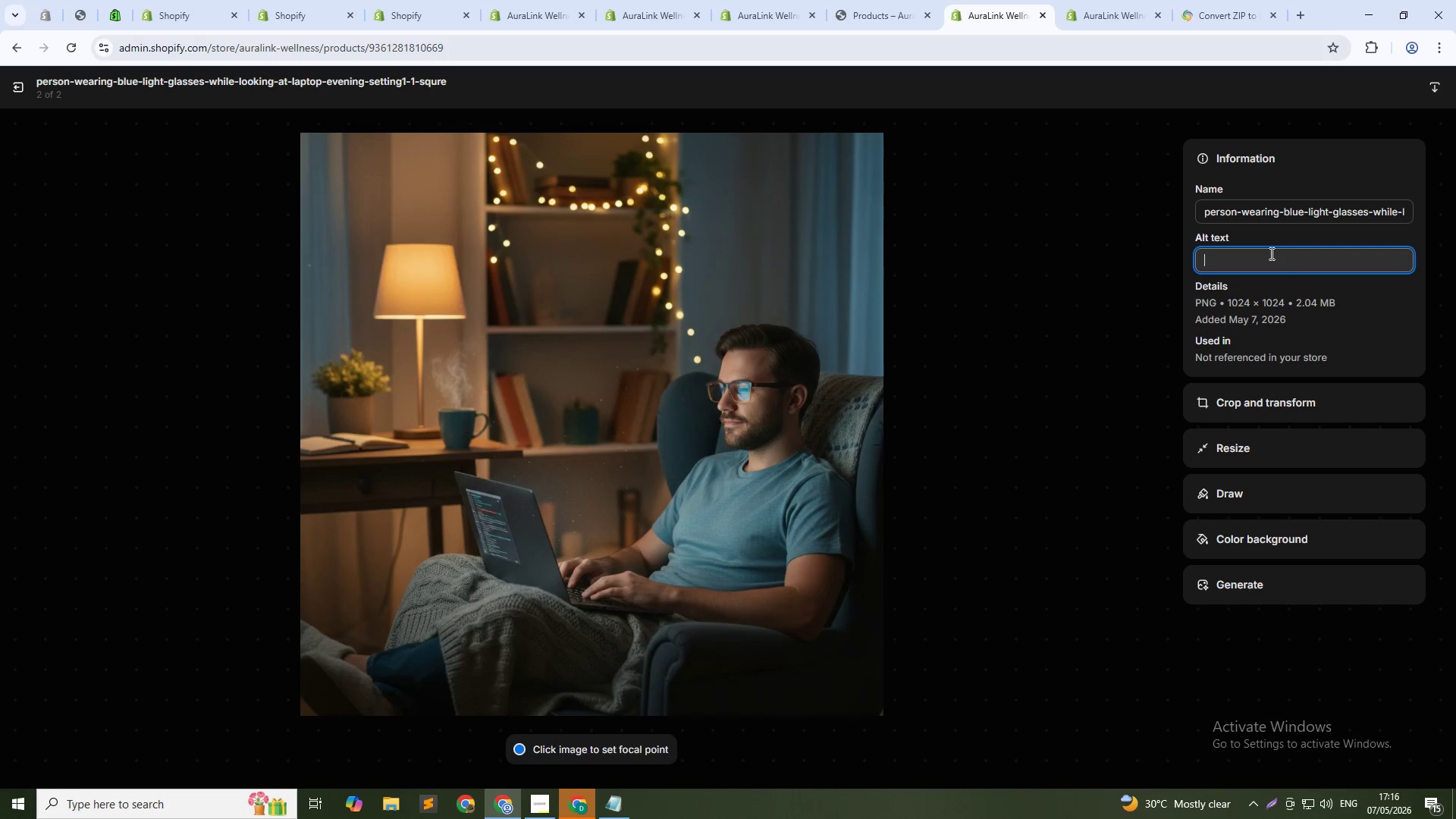 
type(Patient using blur)
key(Backspace)
type(e light glasses during evening screen use - supporting melatonin production)
 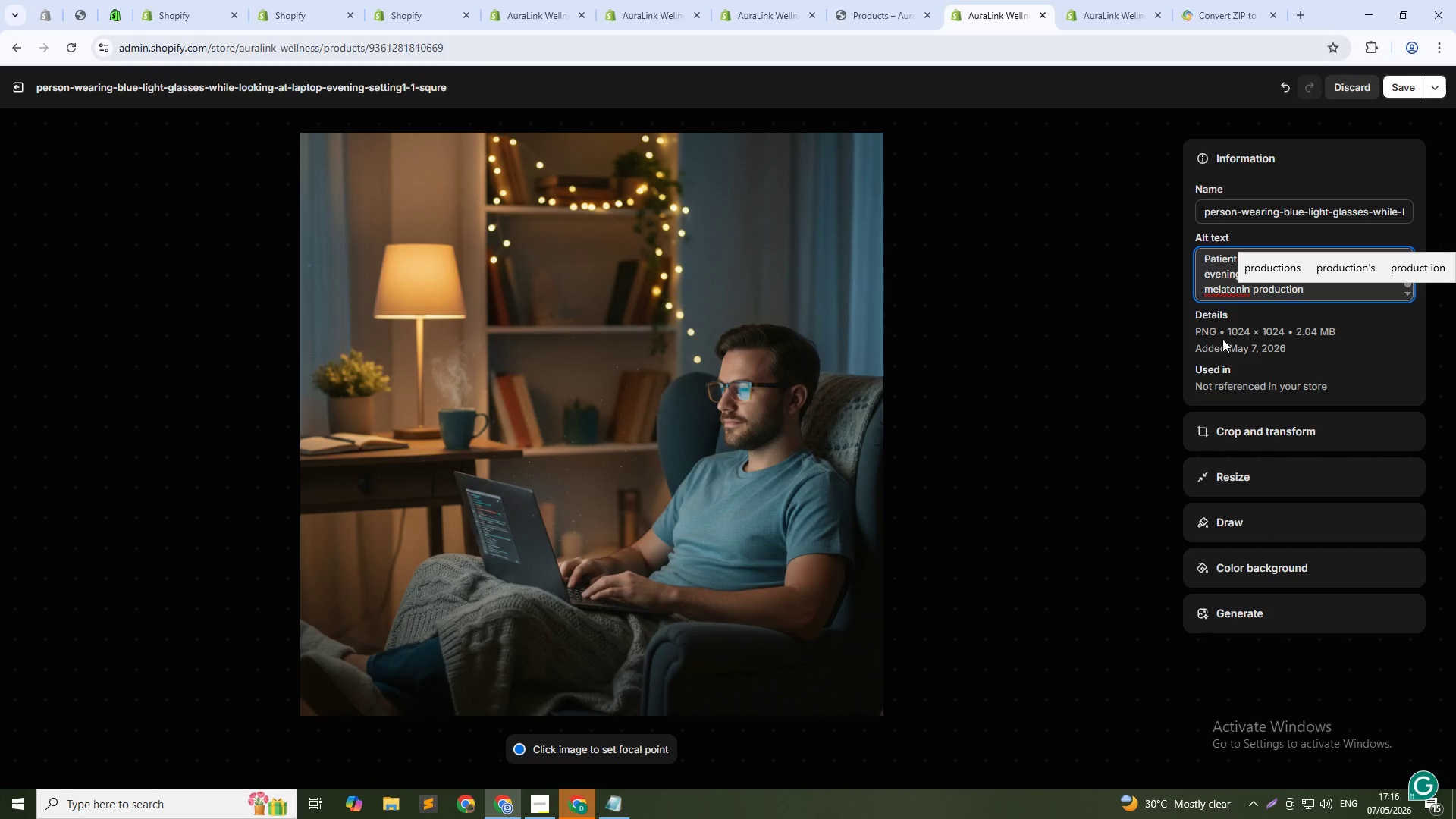 
wait(8.92)
 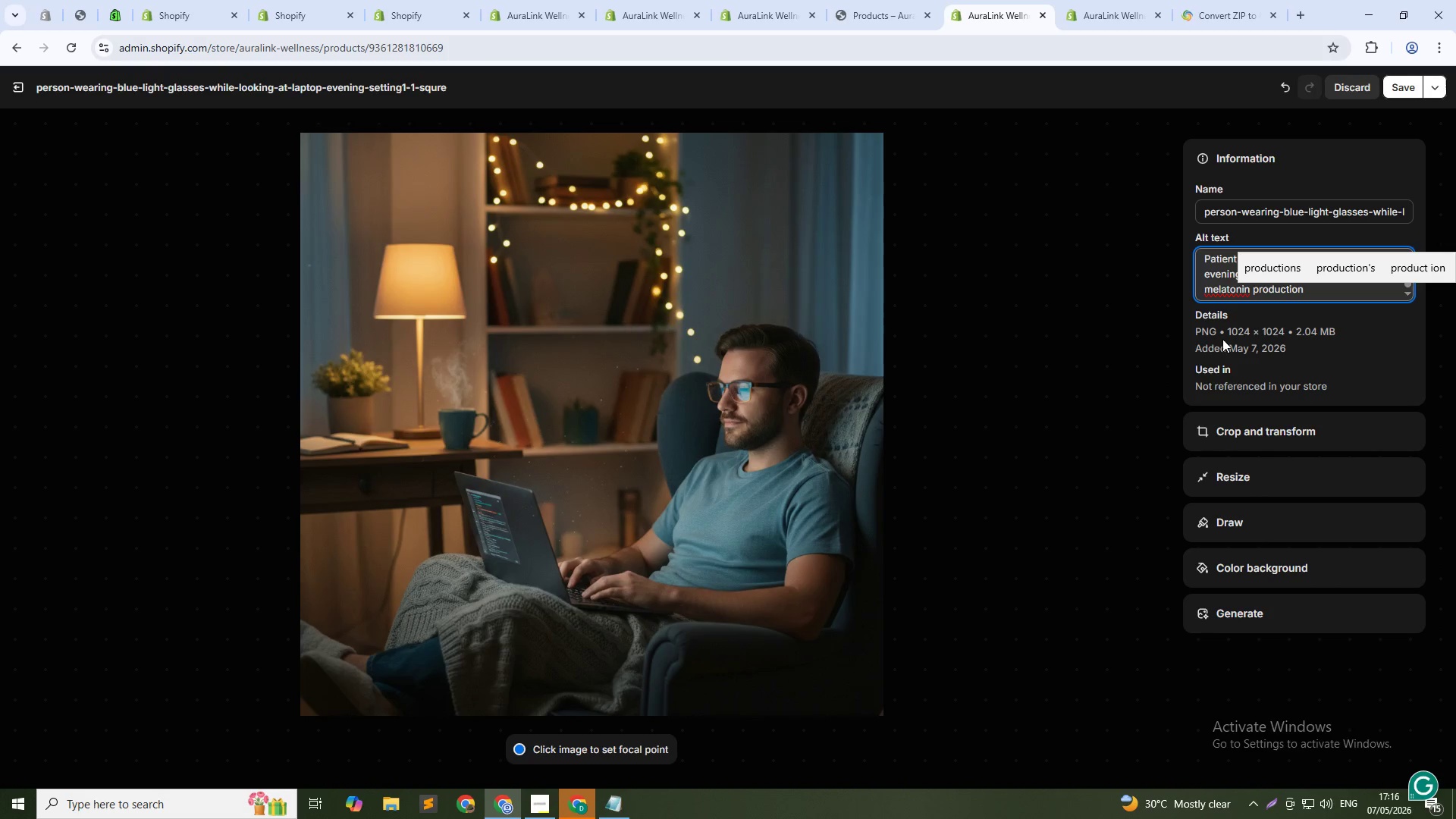 
left_click([1391, 89])
 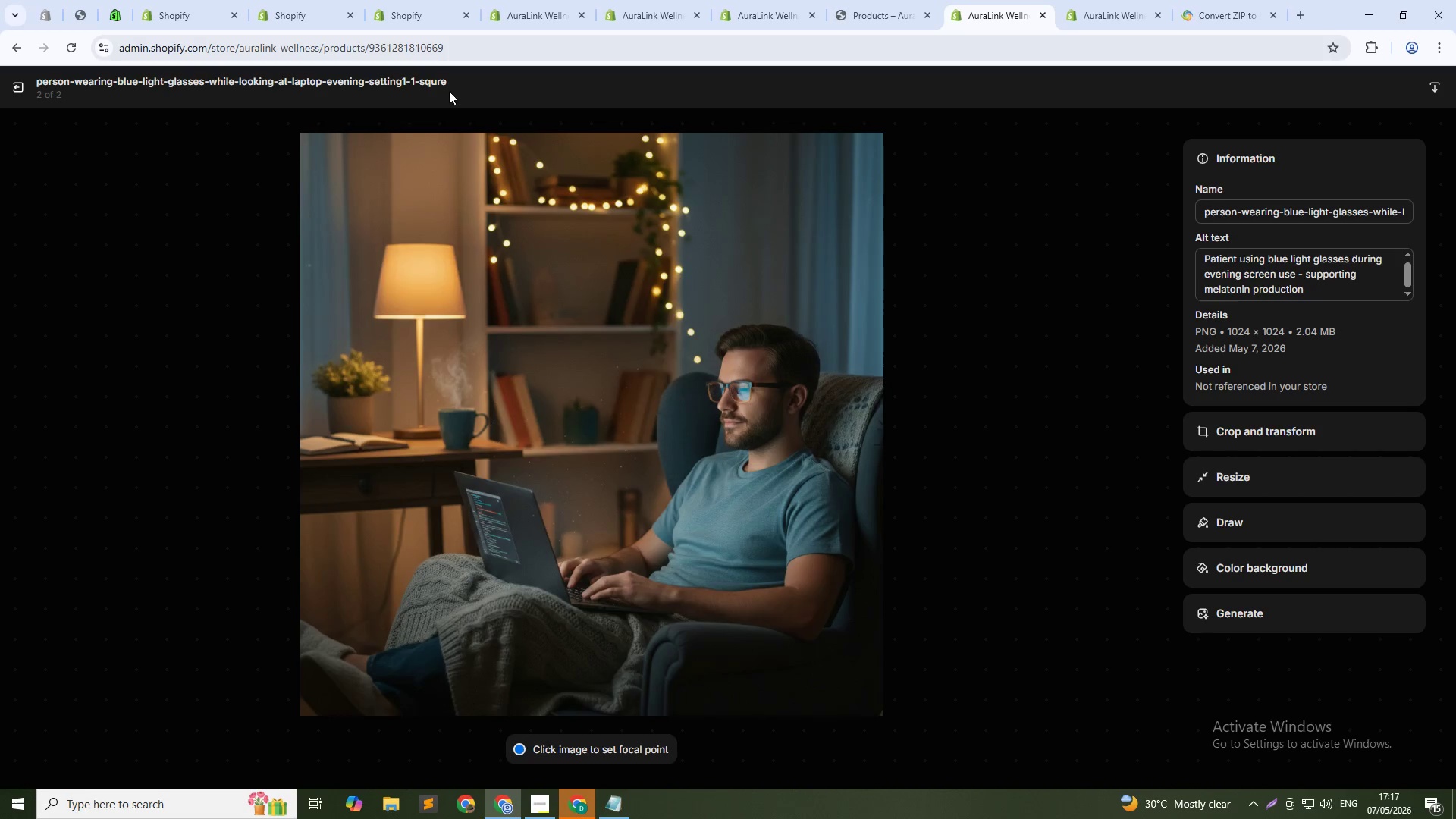 
left_click([8, 88])
 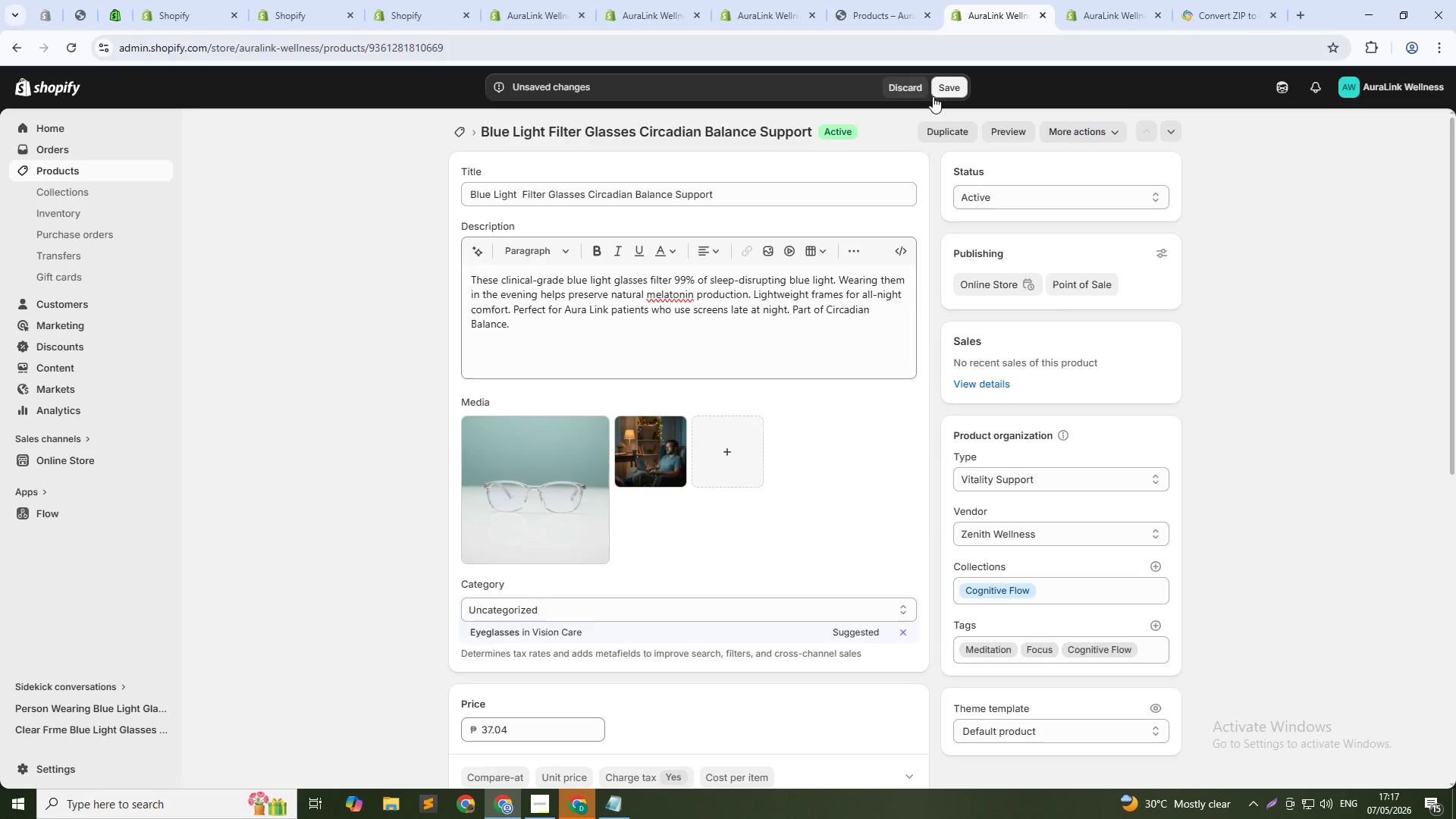 
left_click([938, 89])
 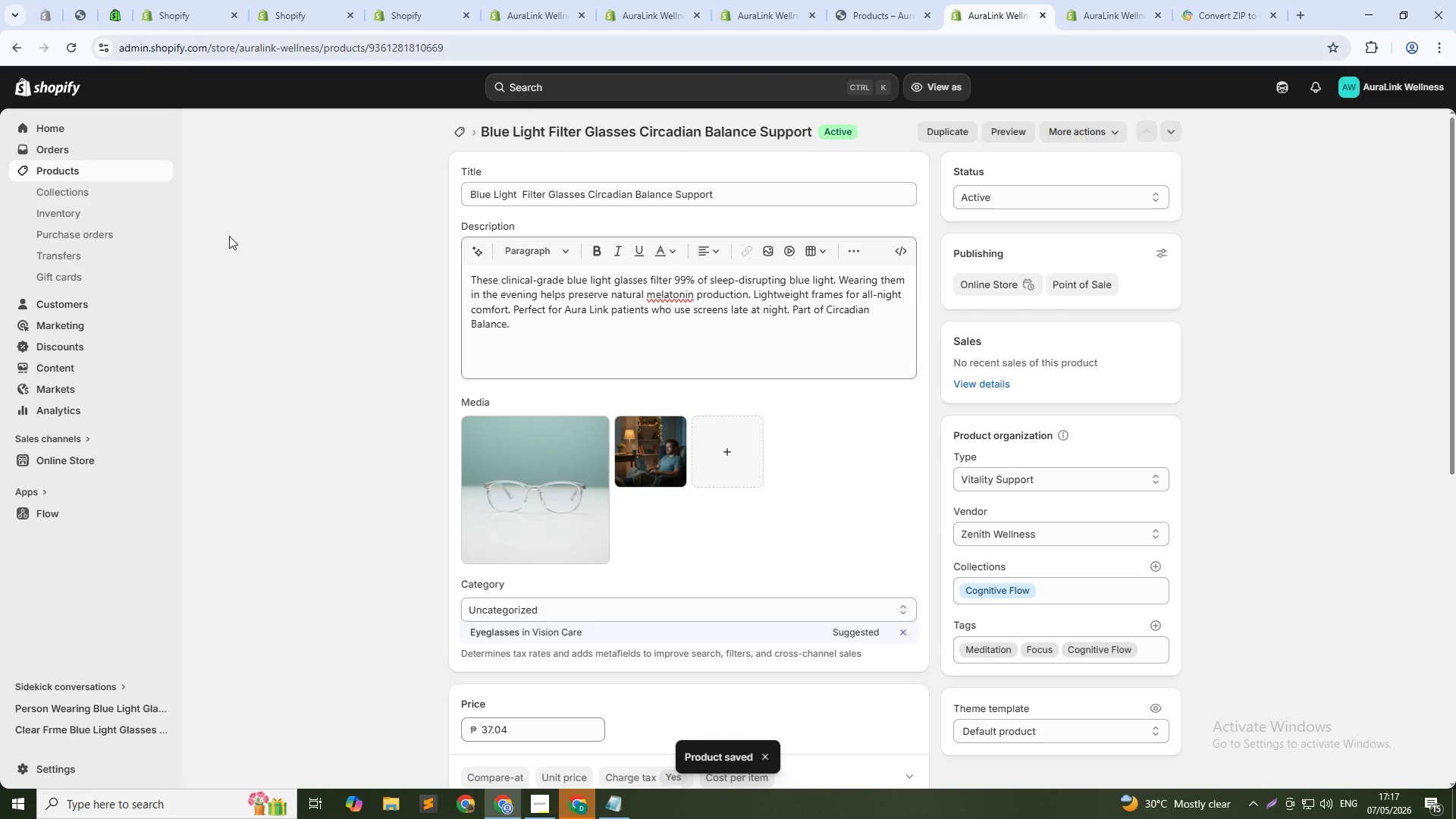 
wait(9.81)
 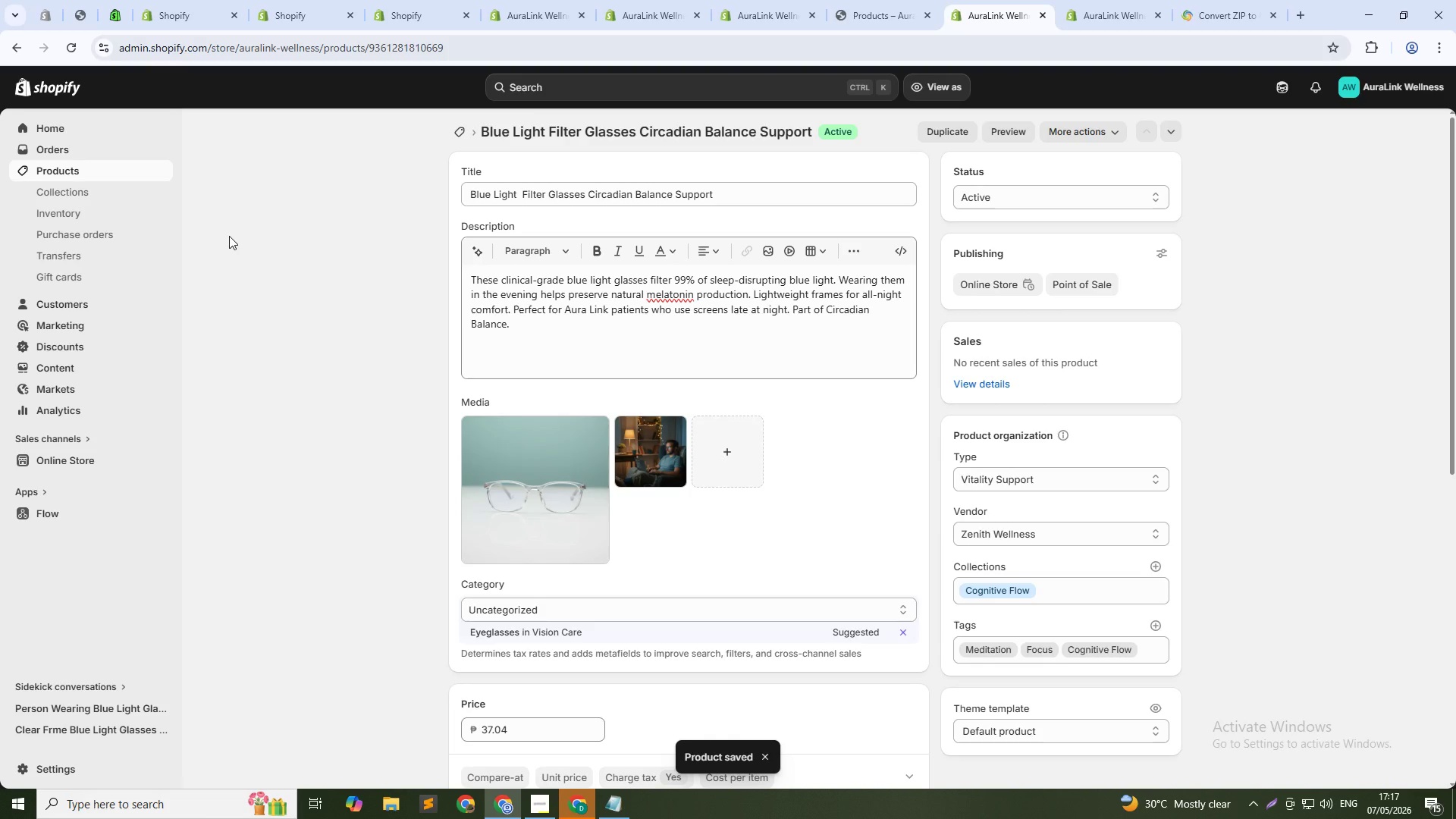 
left_click([49, 169])
 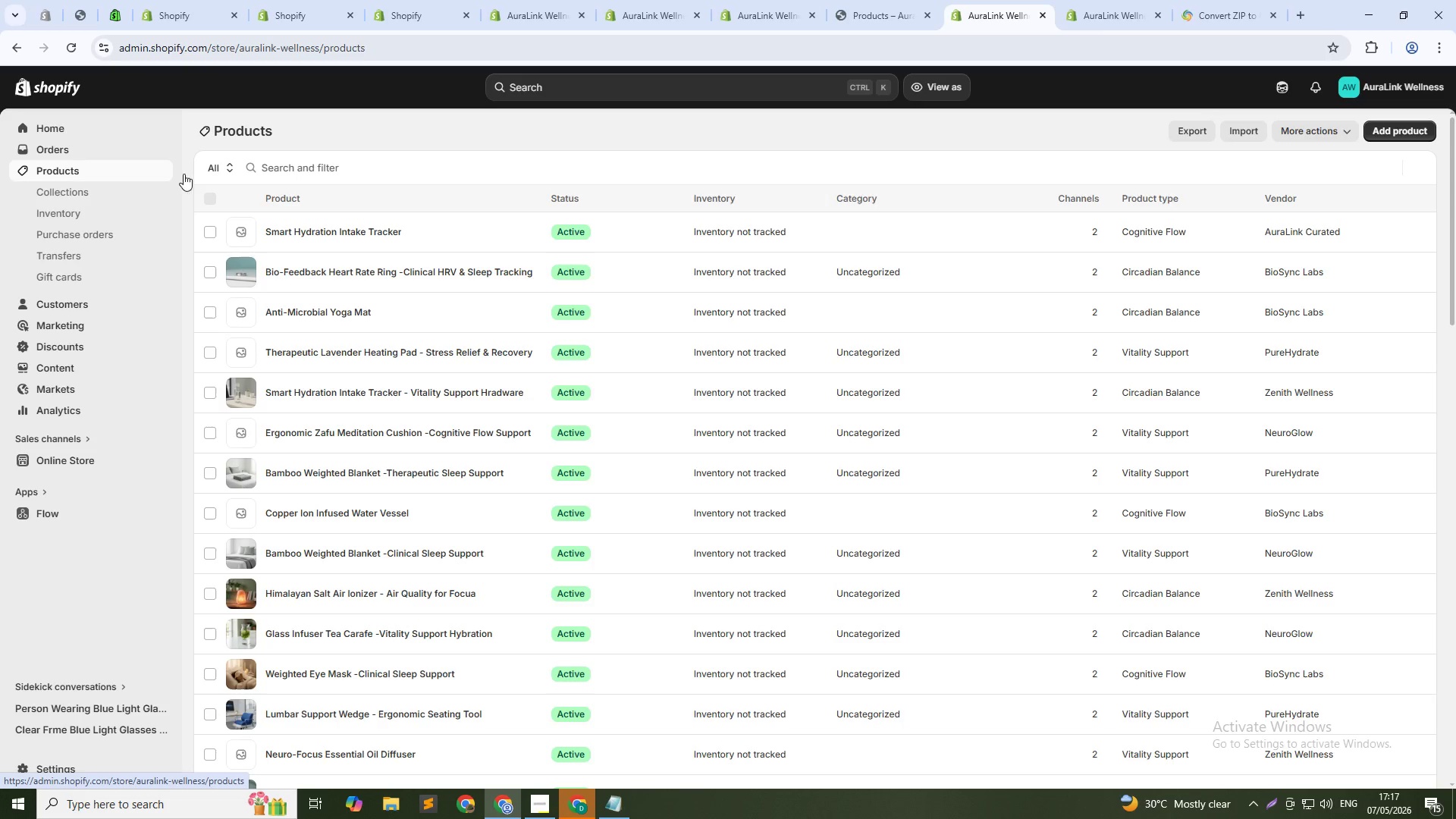 
left_click([303, 165])
 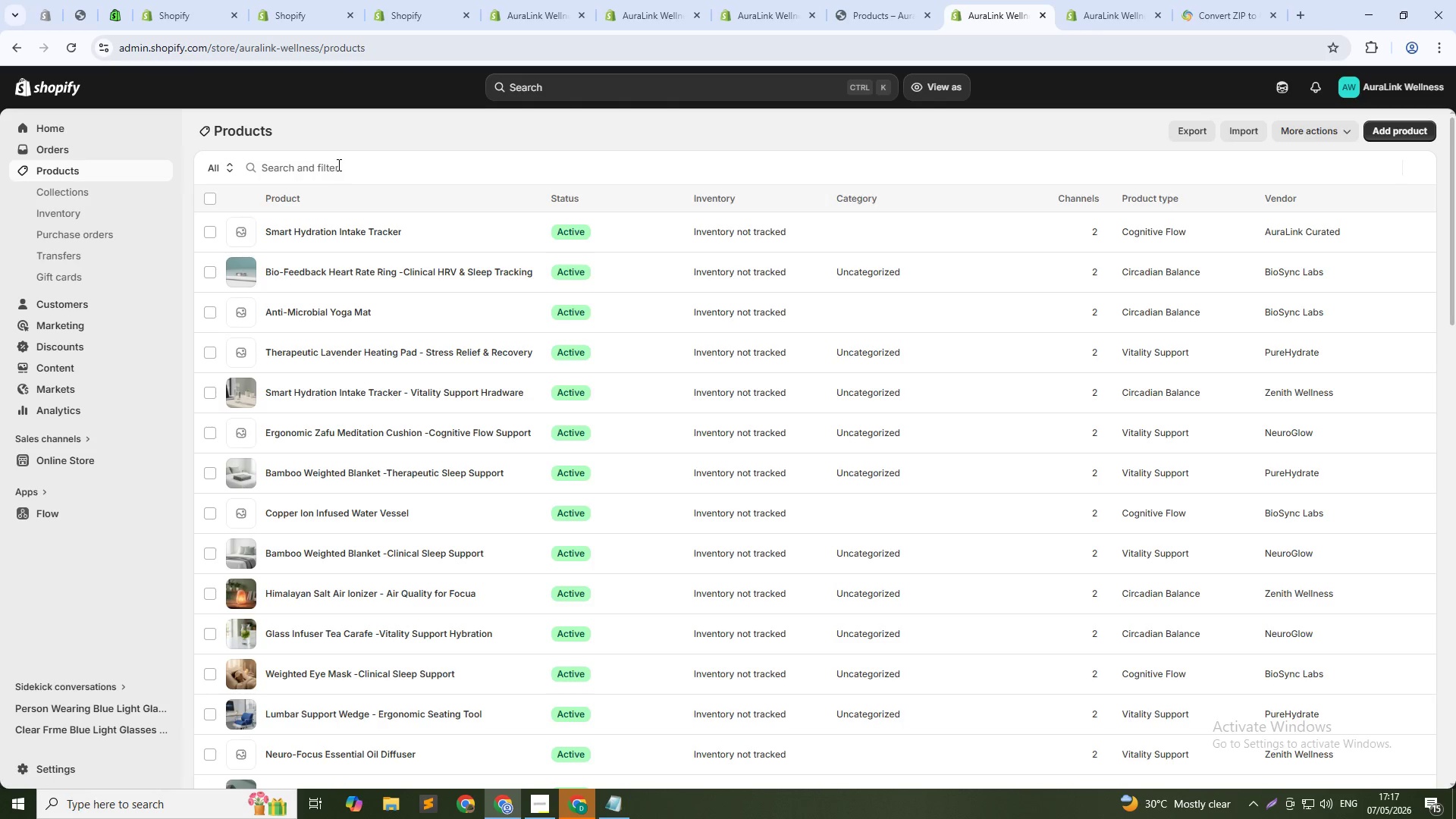 
left_click([337, 165])
 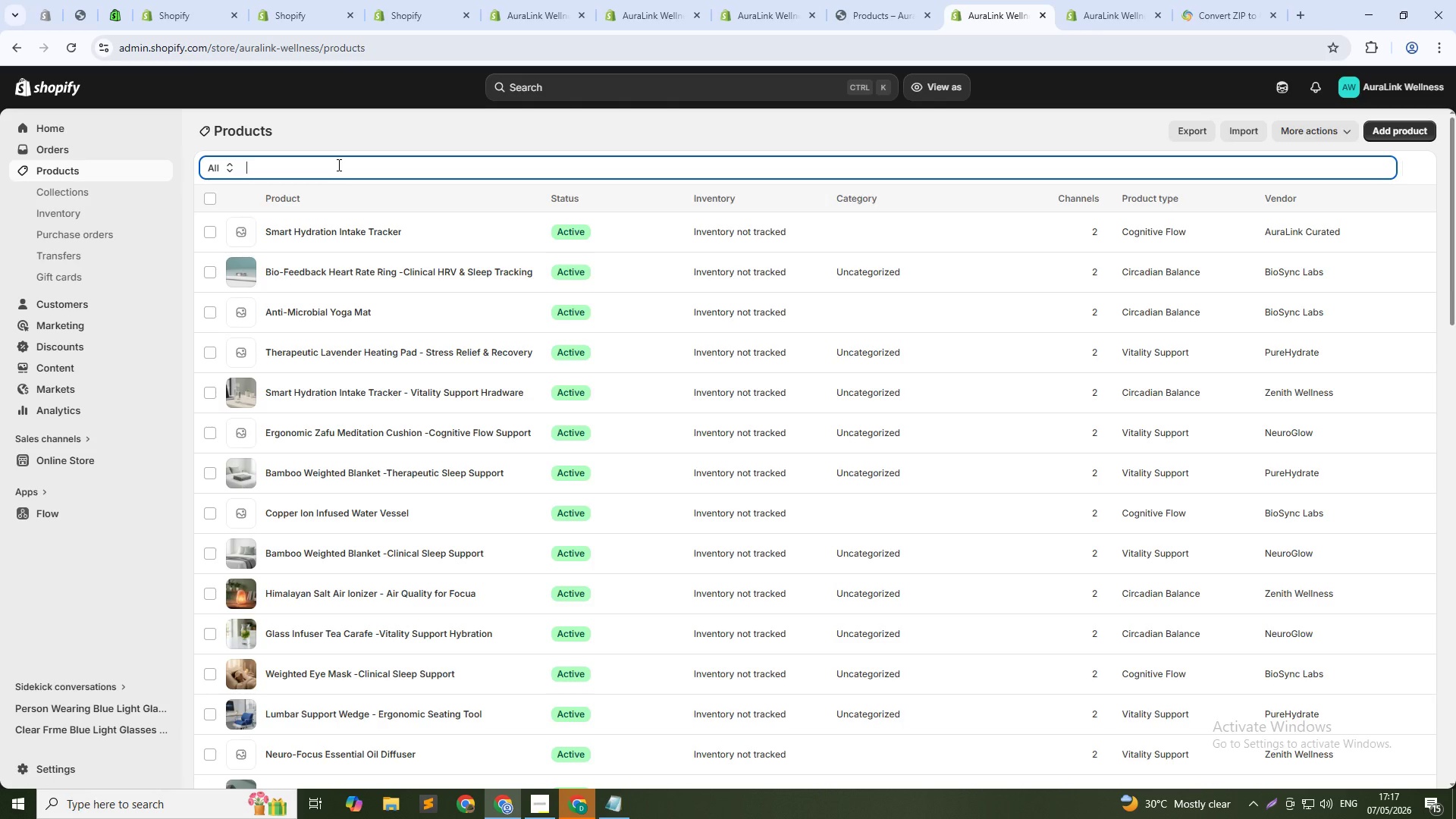 
key(CapsLock)
 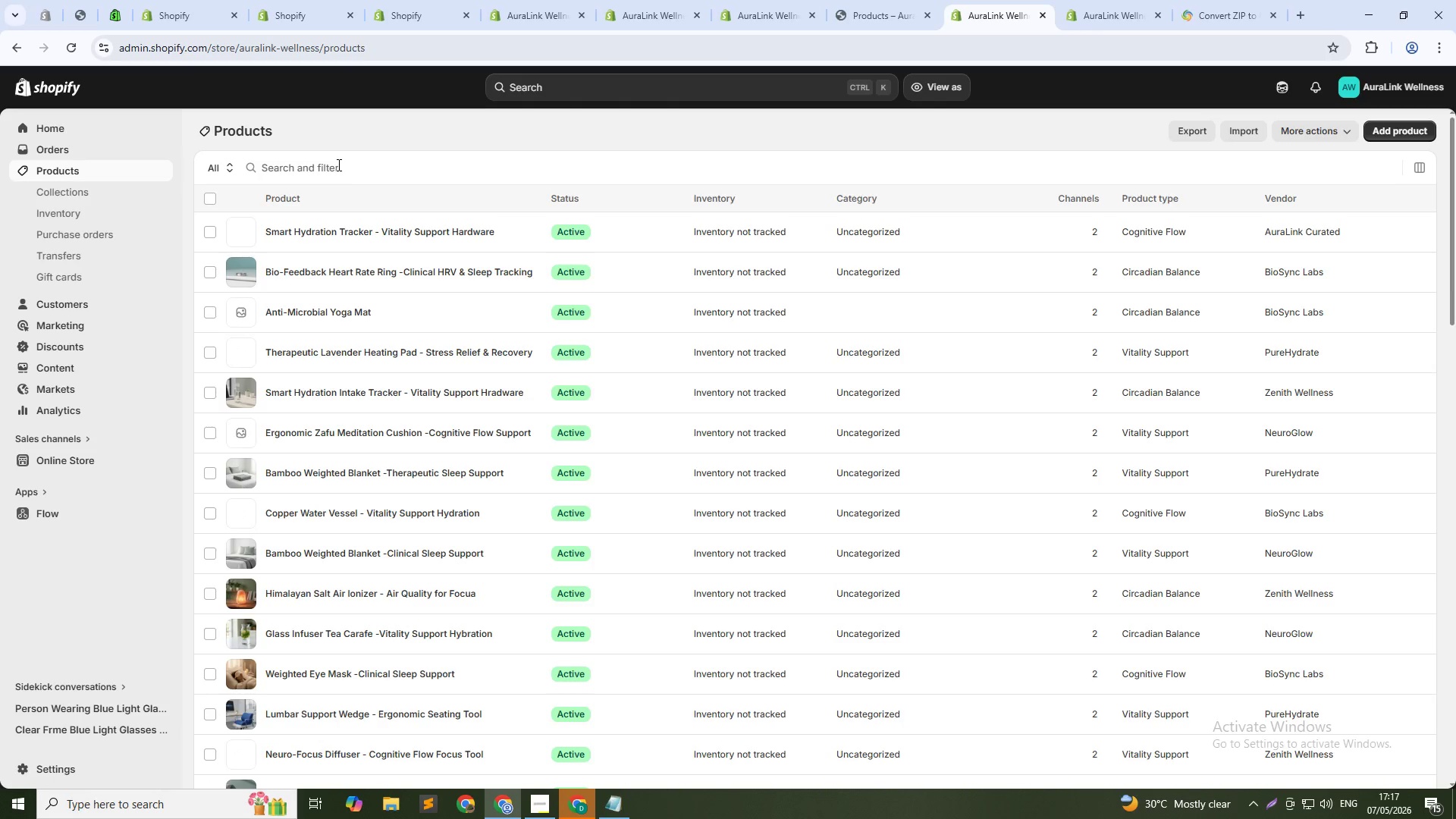 
key(A)
 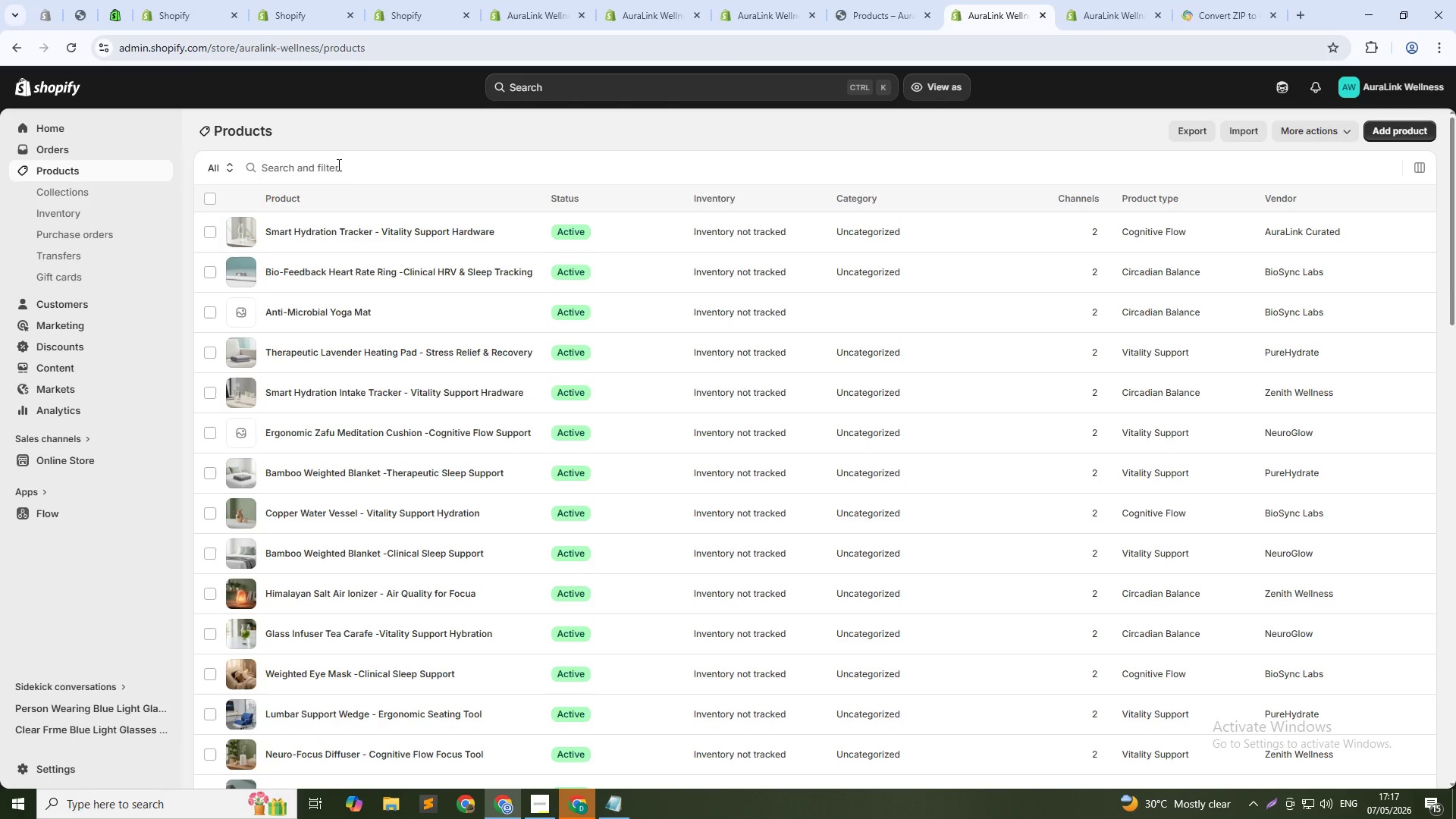 
key(CapsLock)
 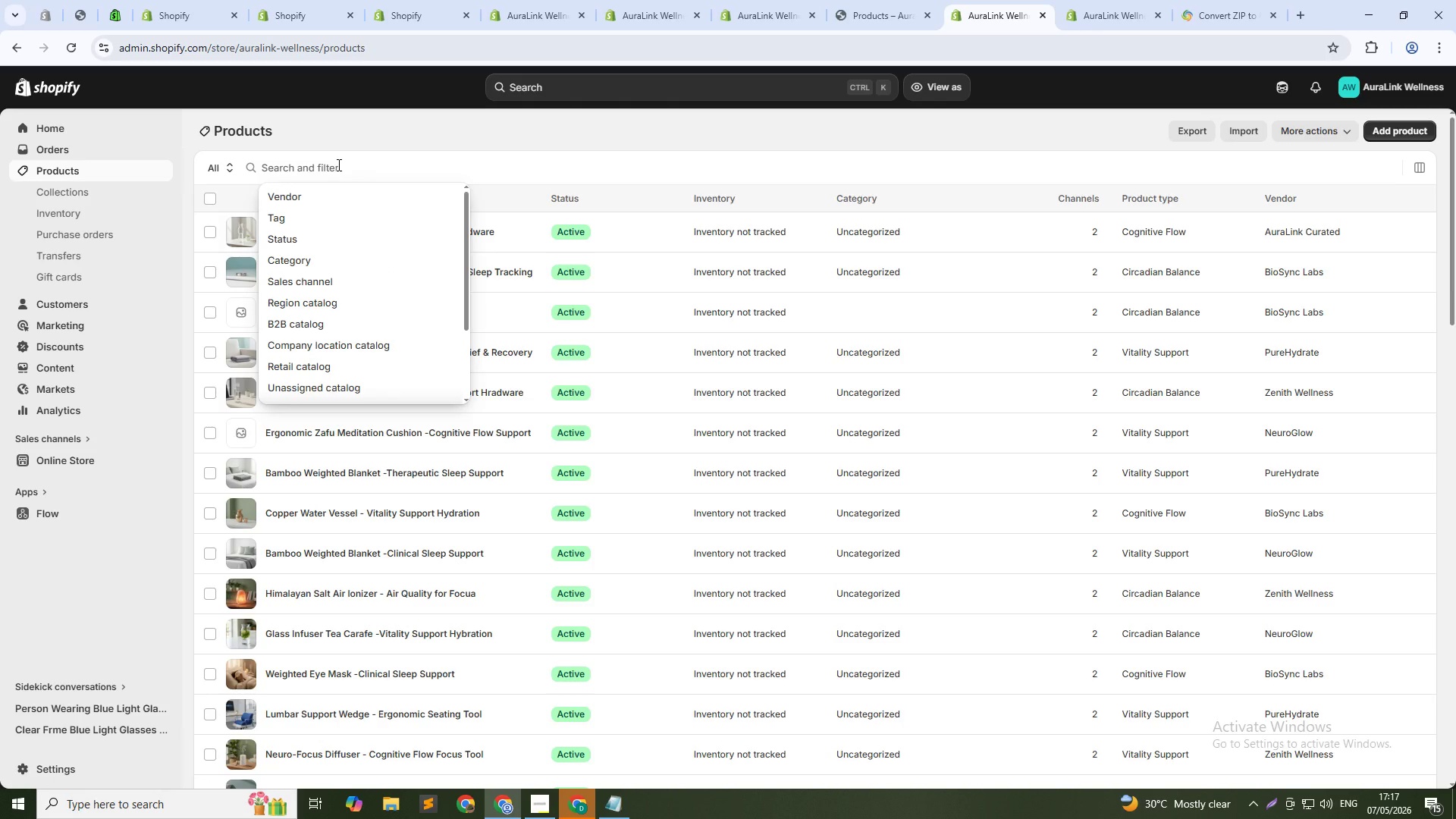 
left_click([337, 165])
 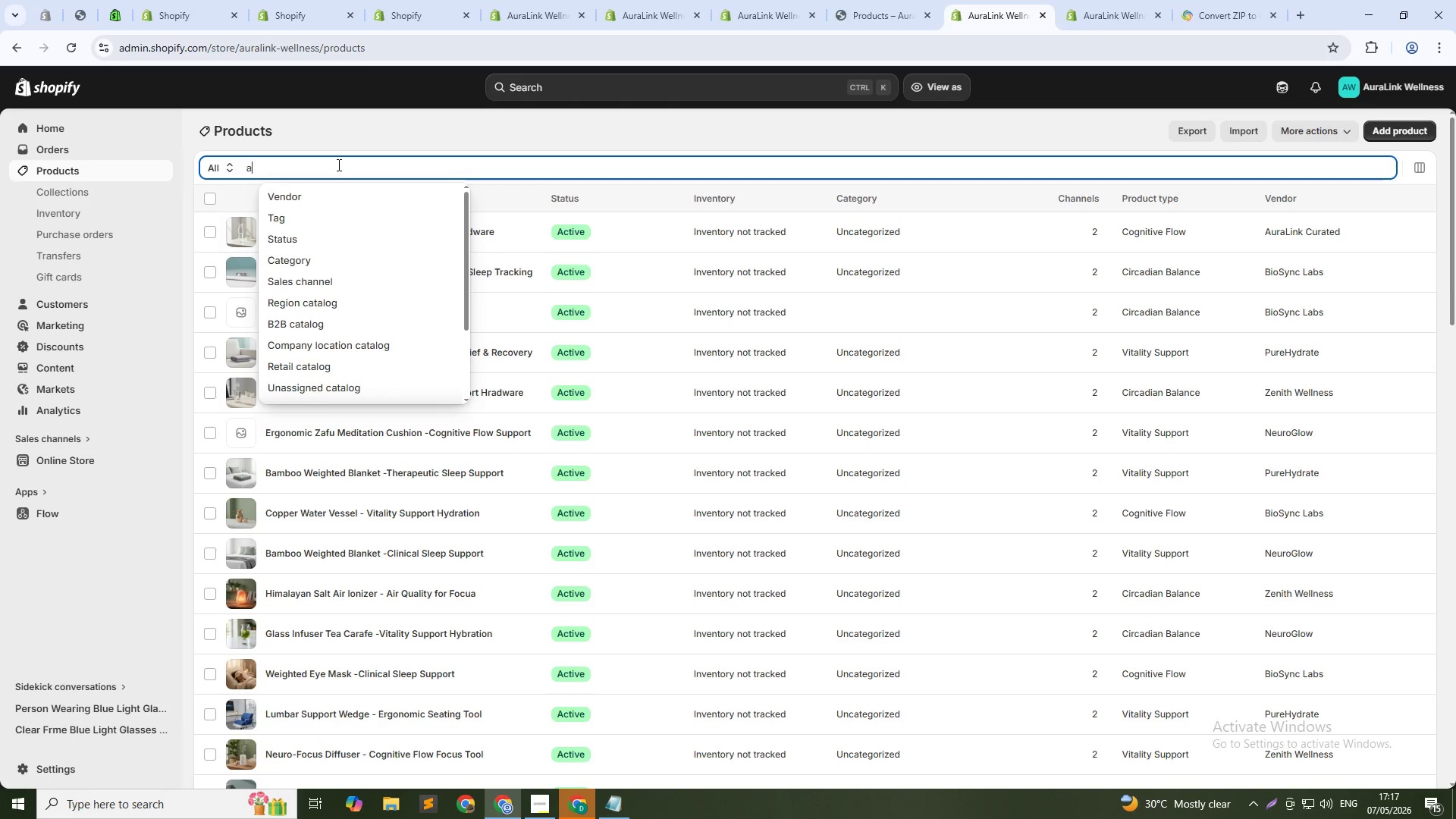 
type(a)
key(Backspace)
type(Adjus)
 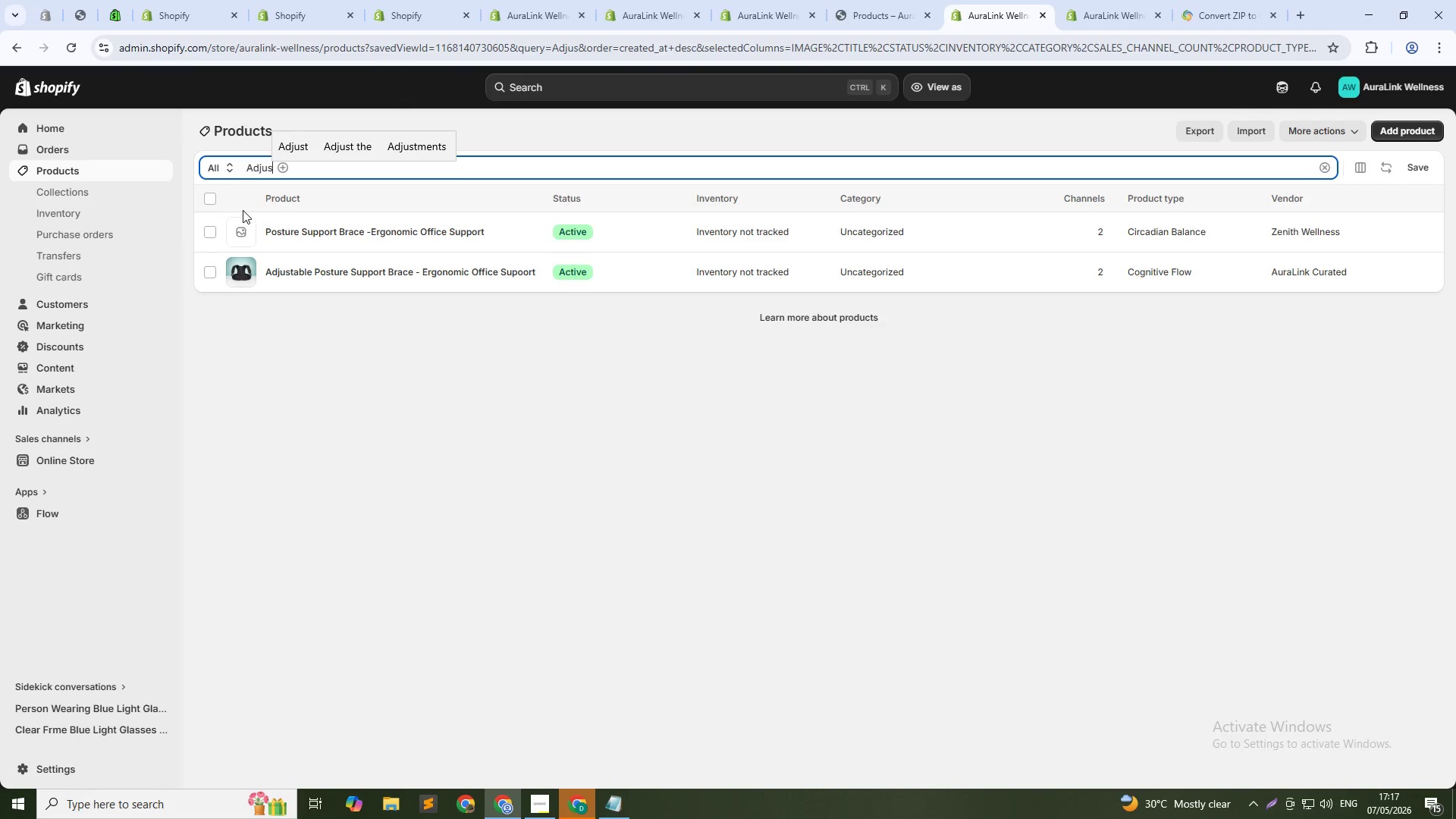 
wait(7.11)
 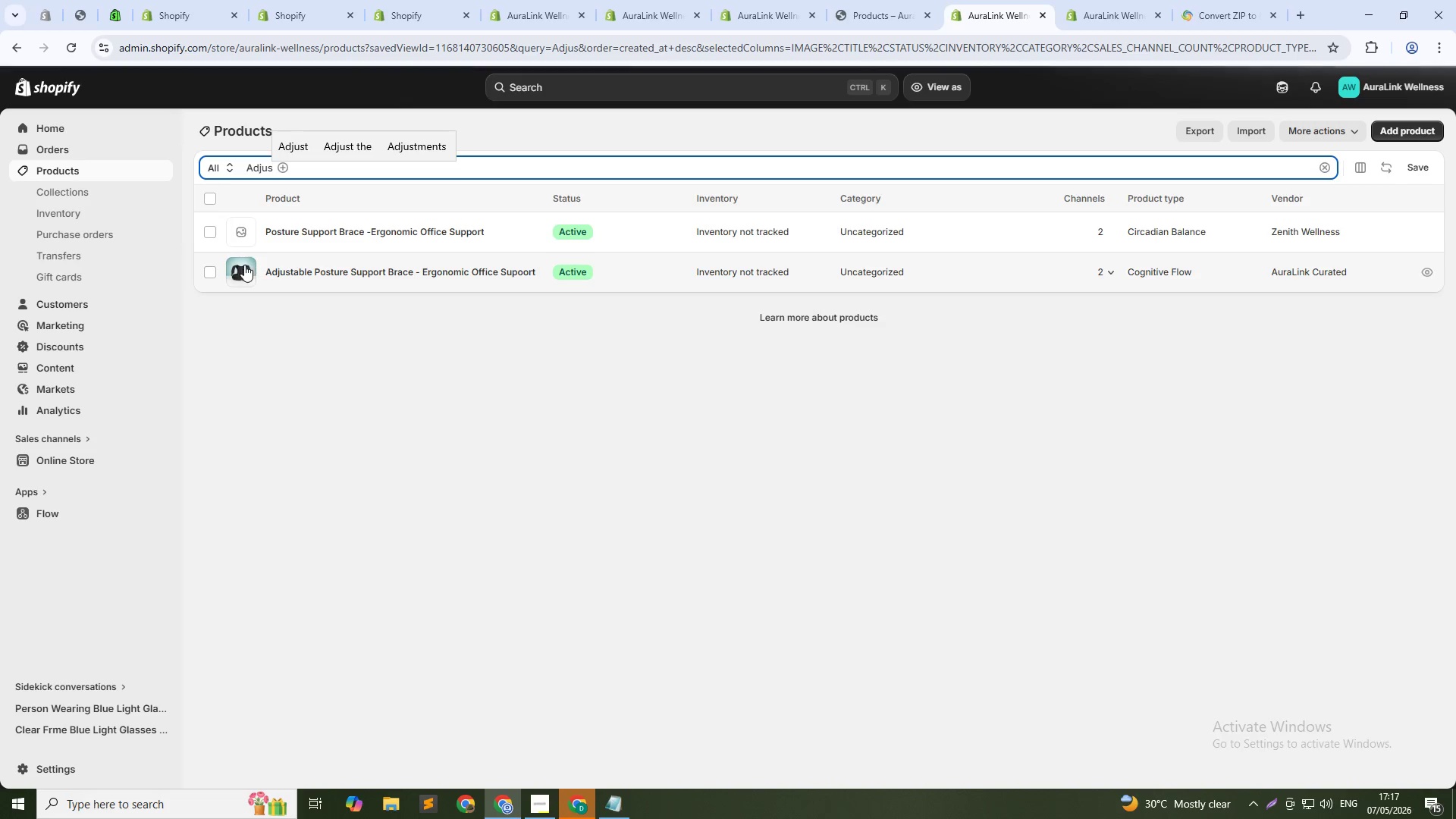 
double_click([264, 166])
 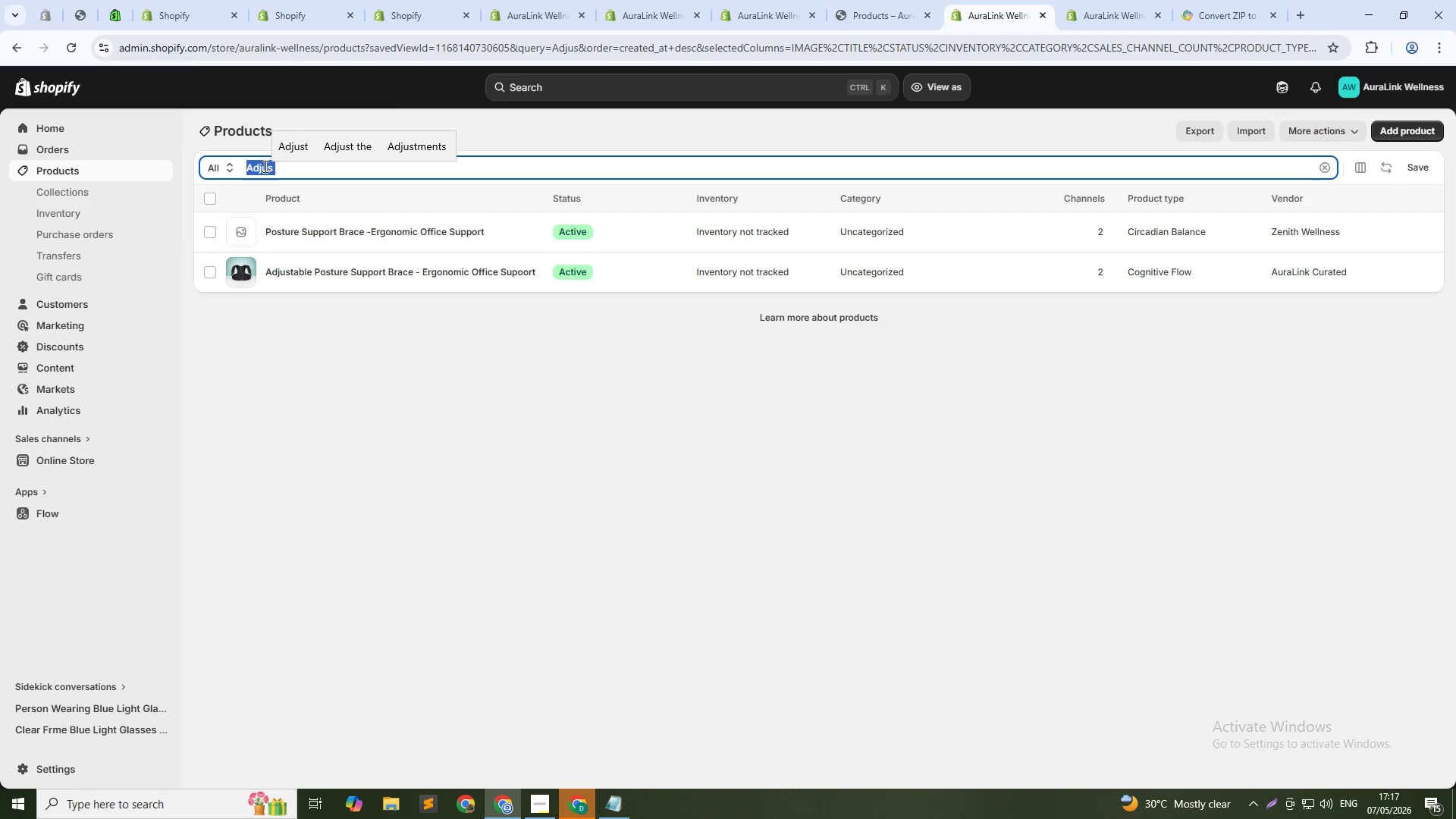 
triple_click([264, 166])
 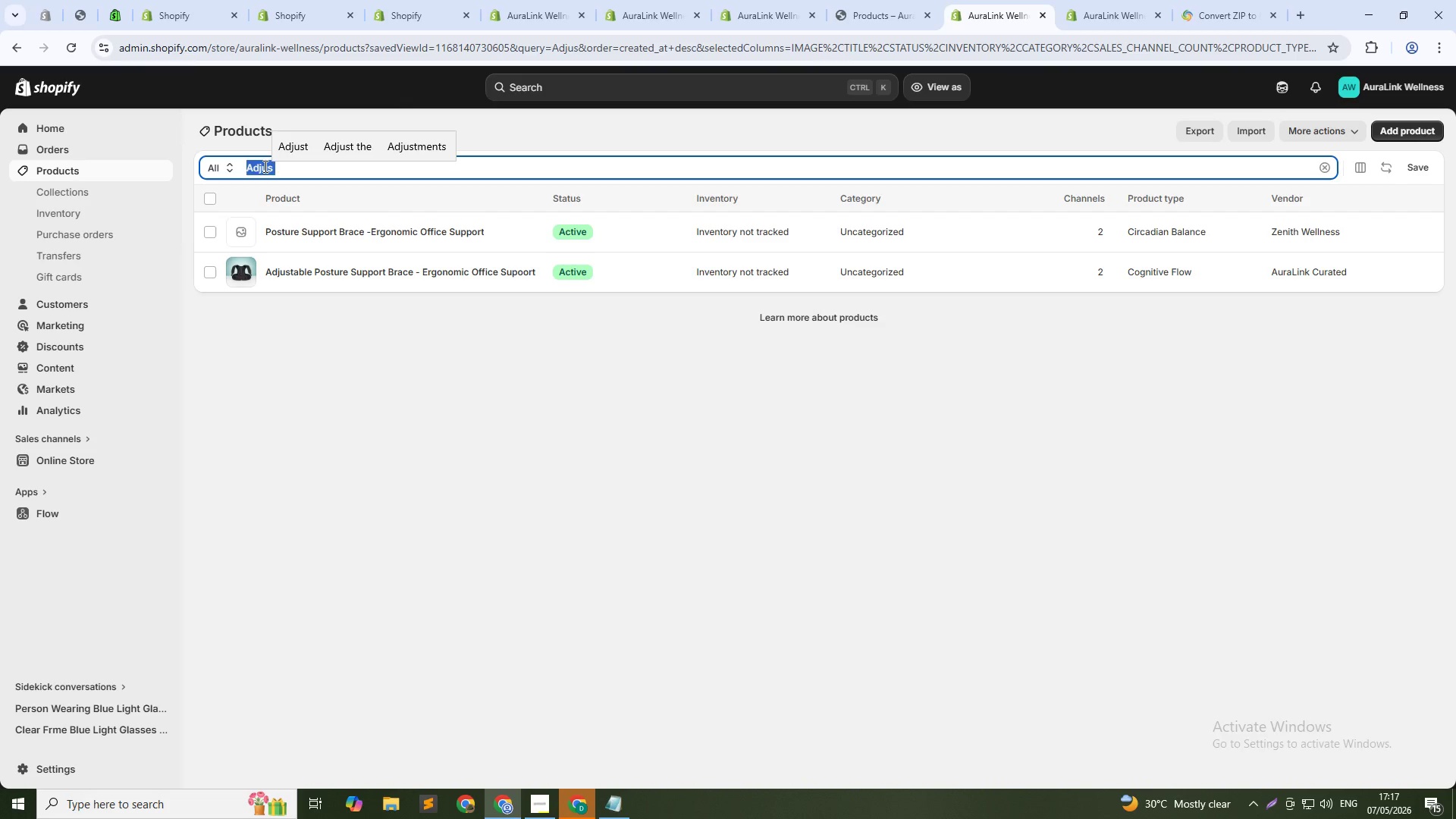 
type(Depp)
key(Backspace)
key(Backspace)
type(ep pre)
 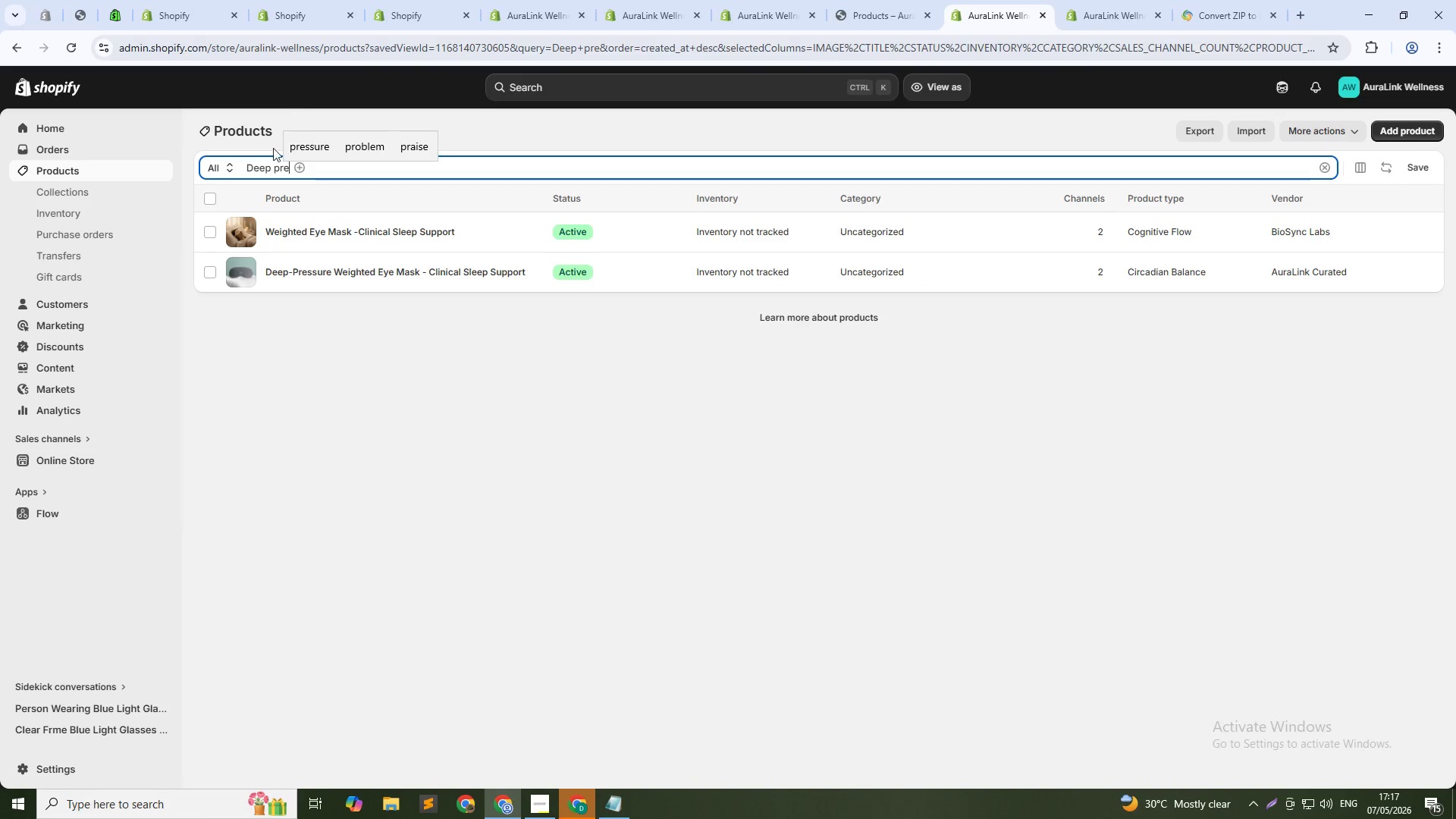 
wait(8.67)
 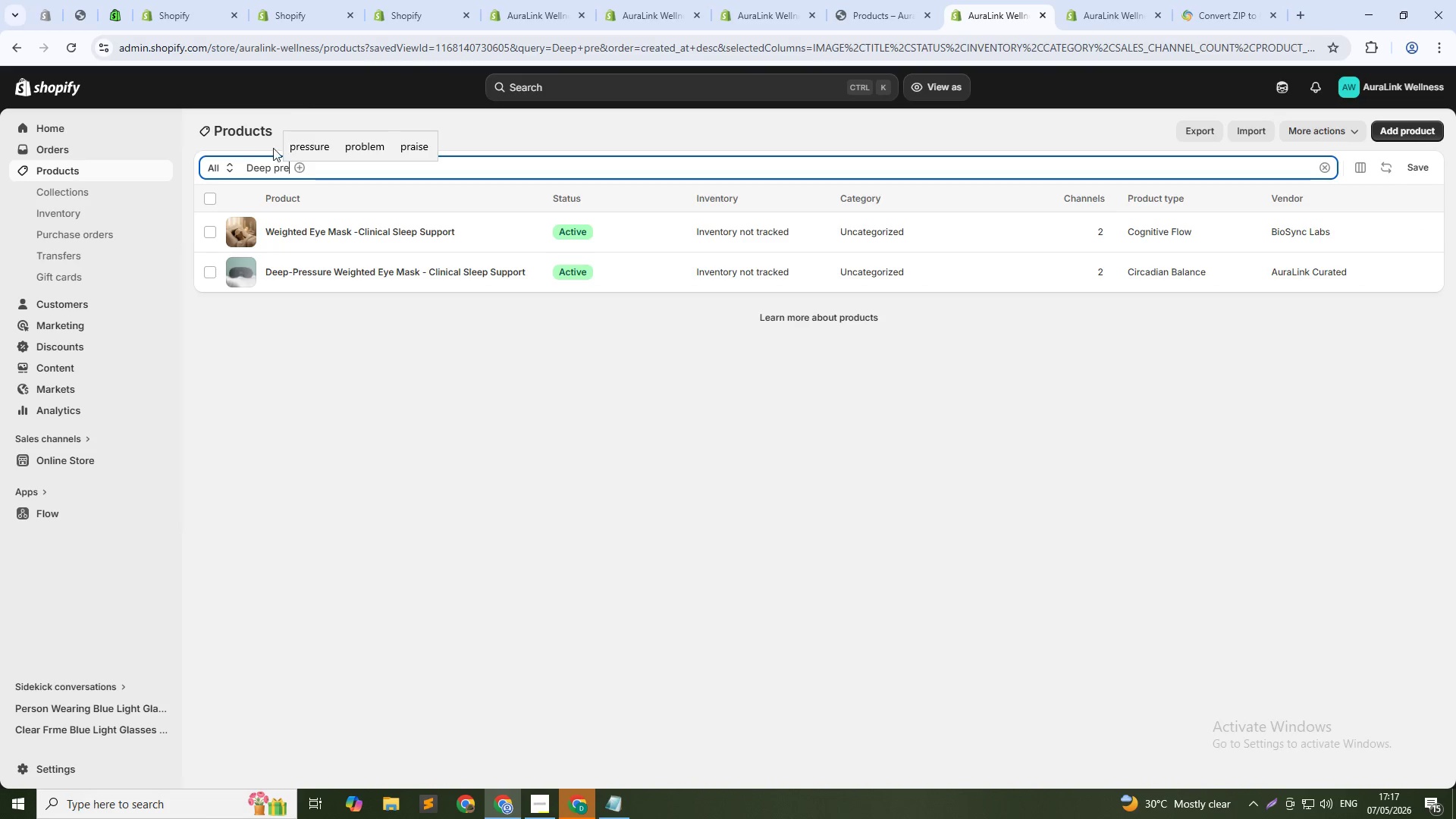 
double_click([265, 165])
 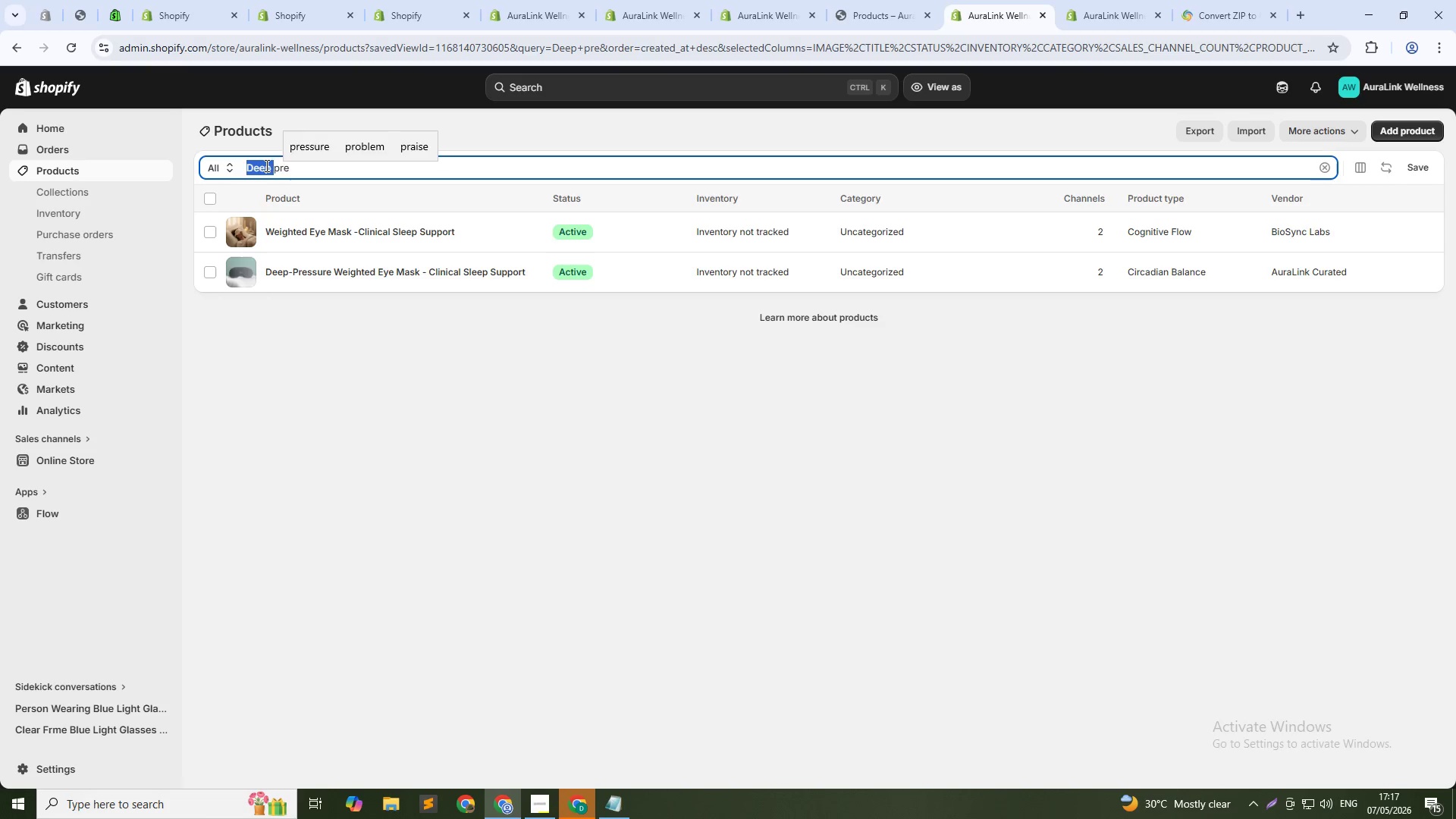 
triple_click([265, 165])
 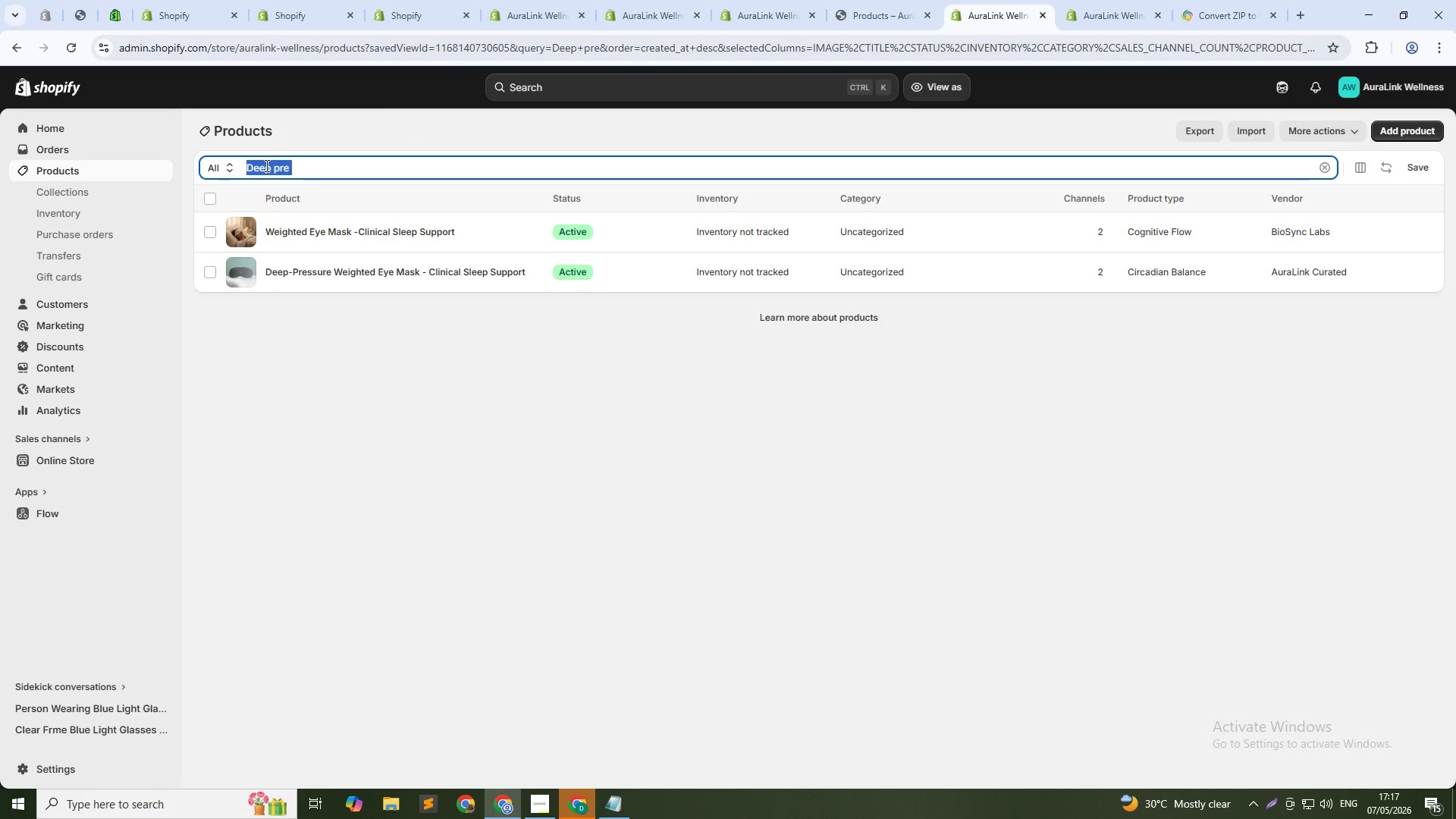 
type(Ergonomic)
 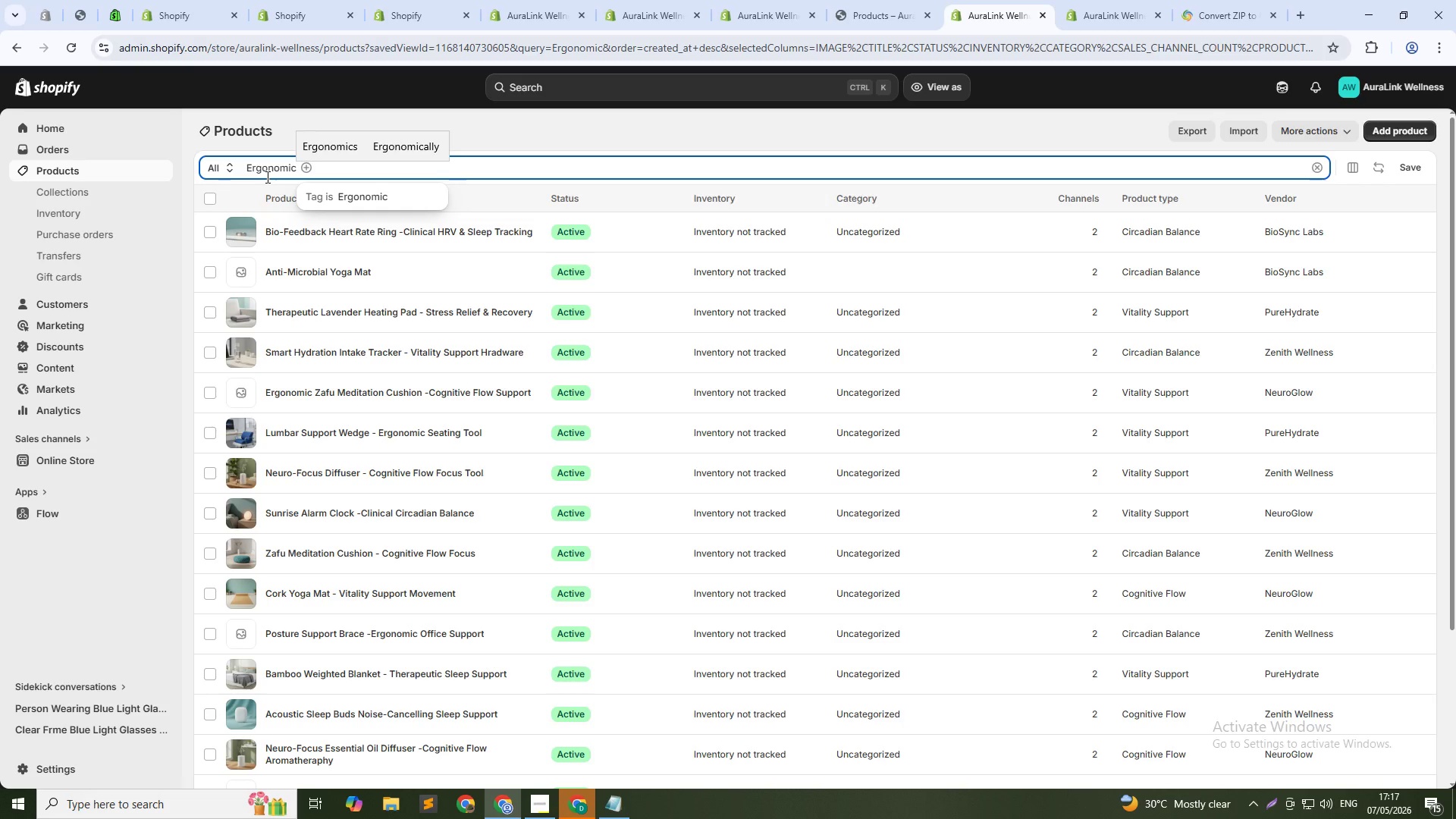 
type( zafu)
 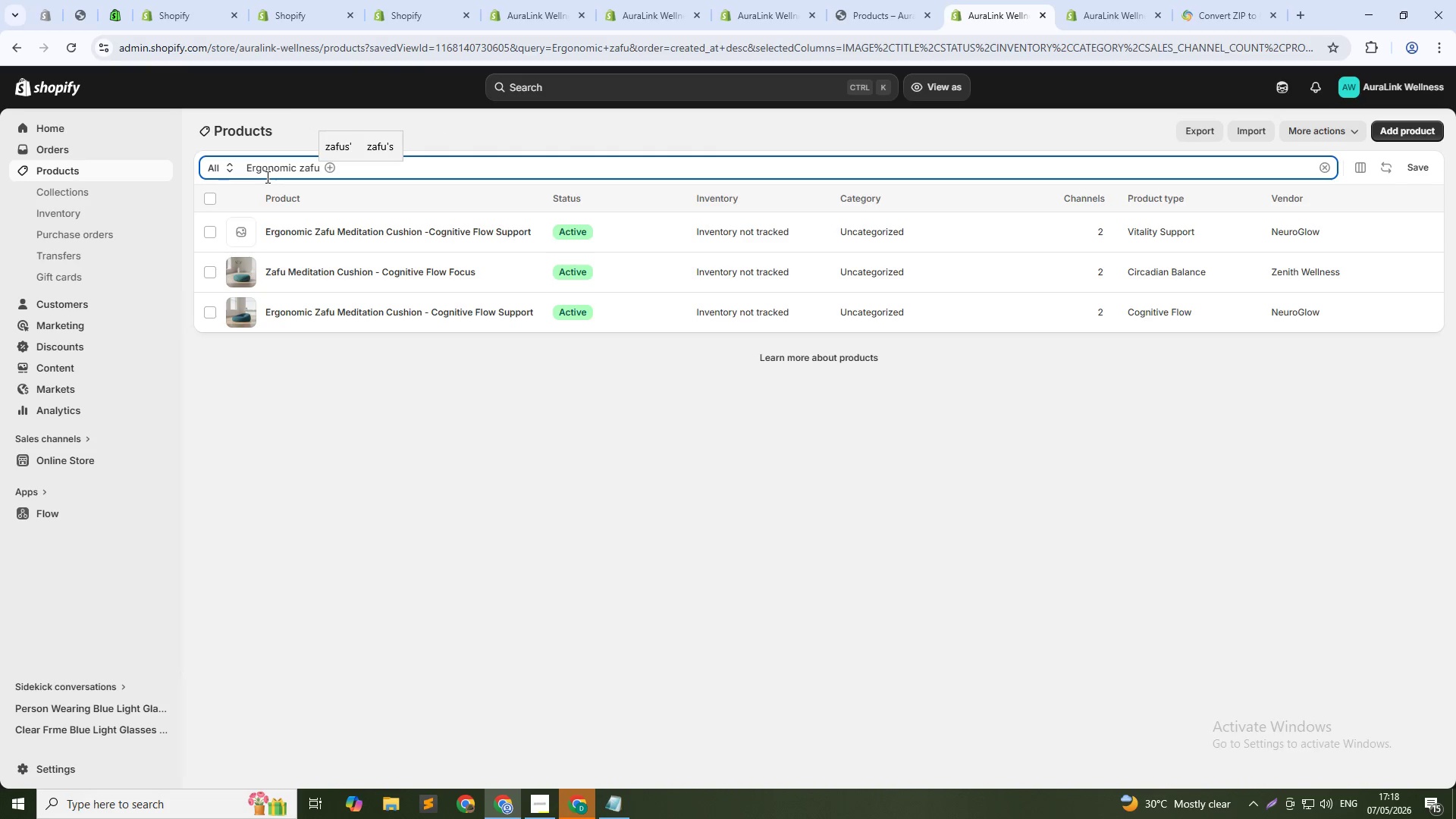 
left_click([340, 232])
 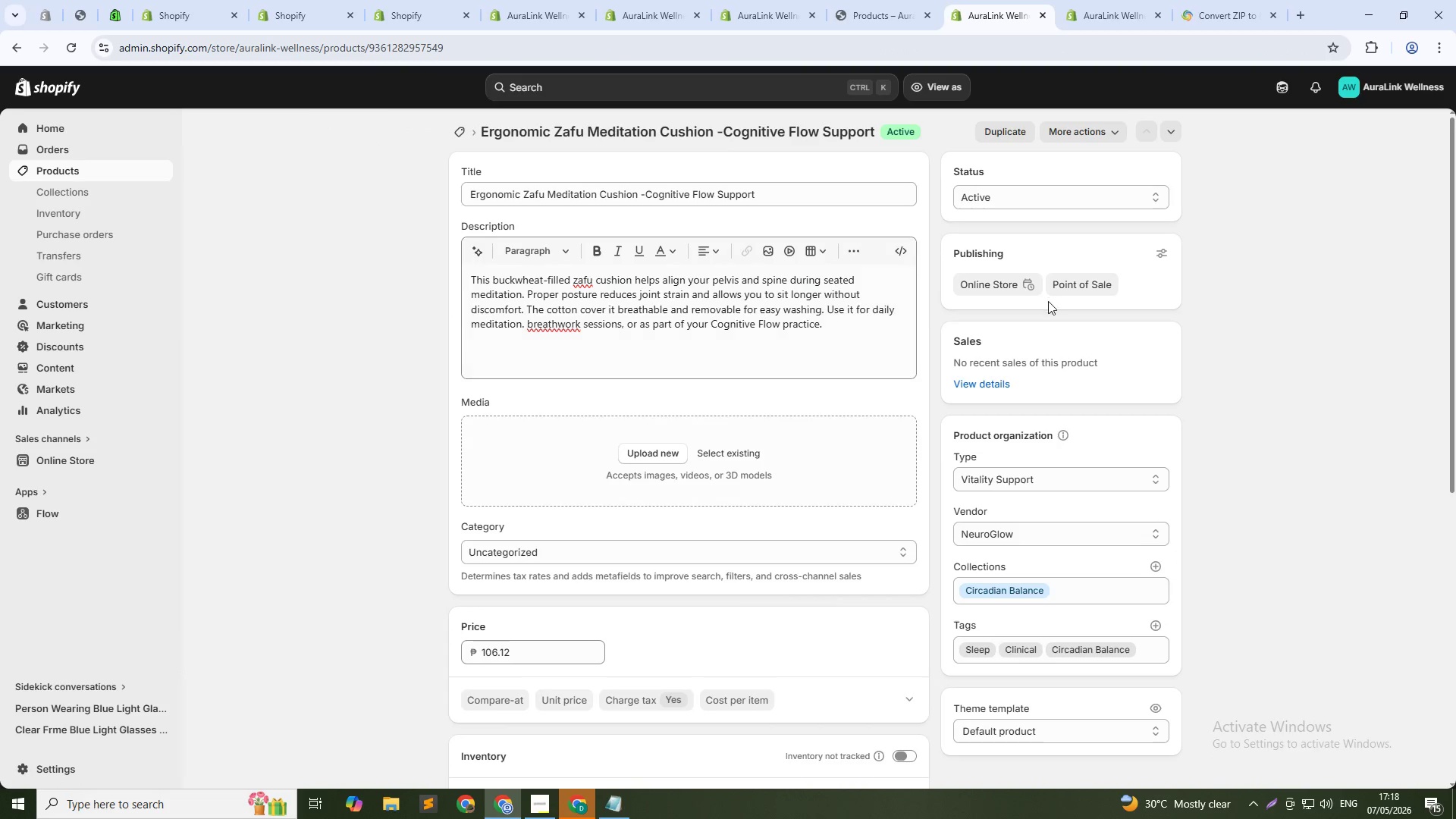 
left_click([711, 448])
 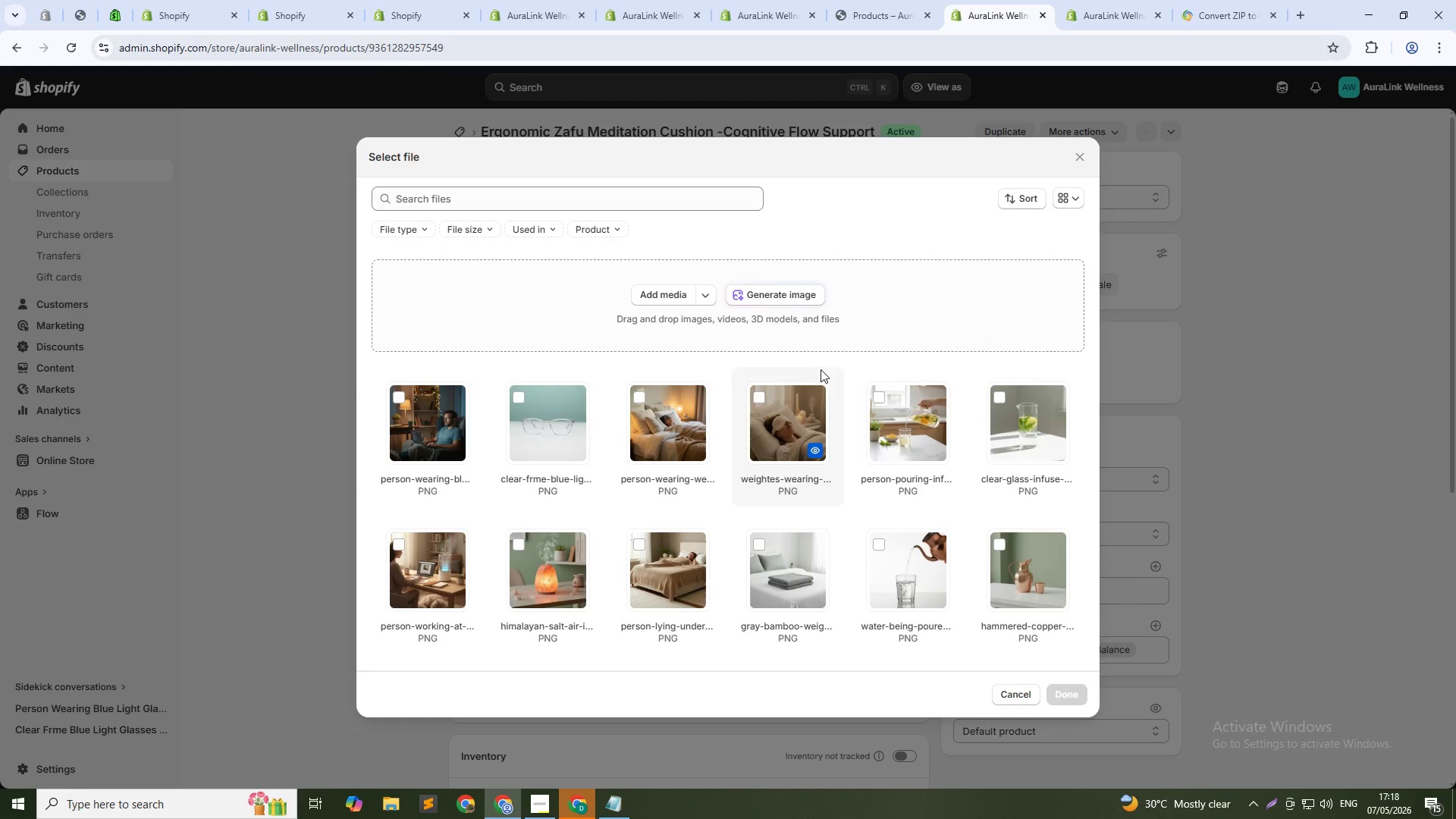 
left_click([782, 293])
 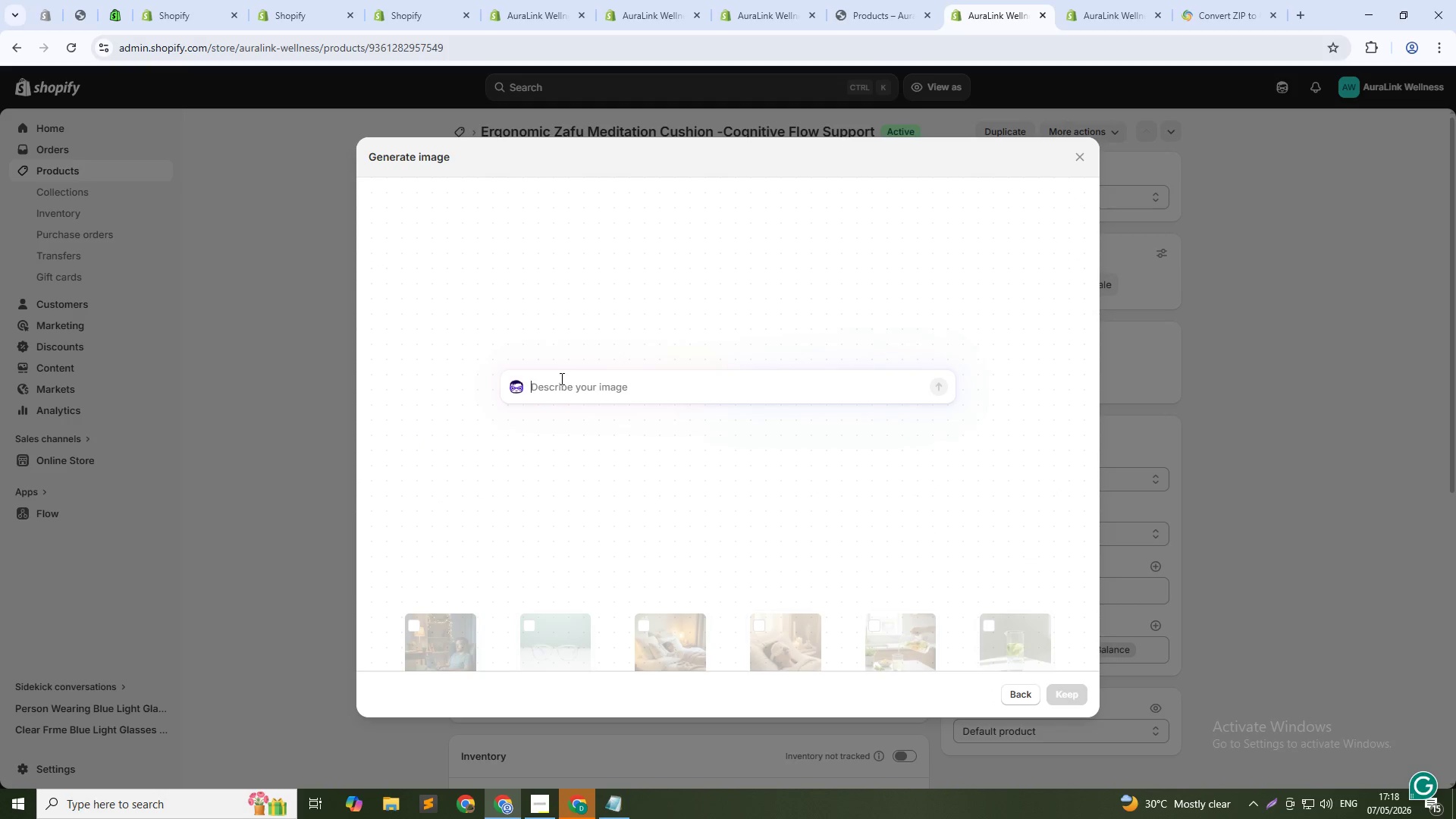 
type(teal zafu meditation cushion on a light wood floor. clean minimalist room natural daylight 1:1 sau)
key(Backspace)
key(Backspace)
type(quare)
 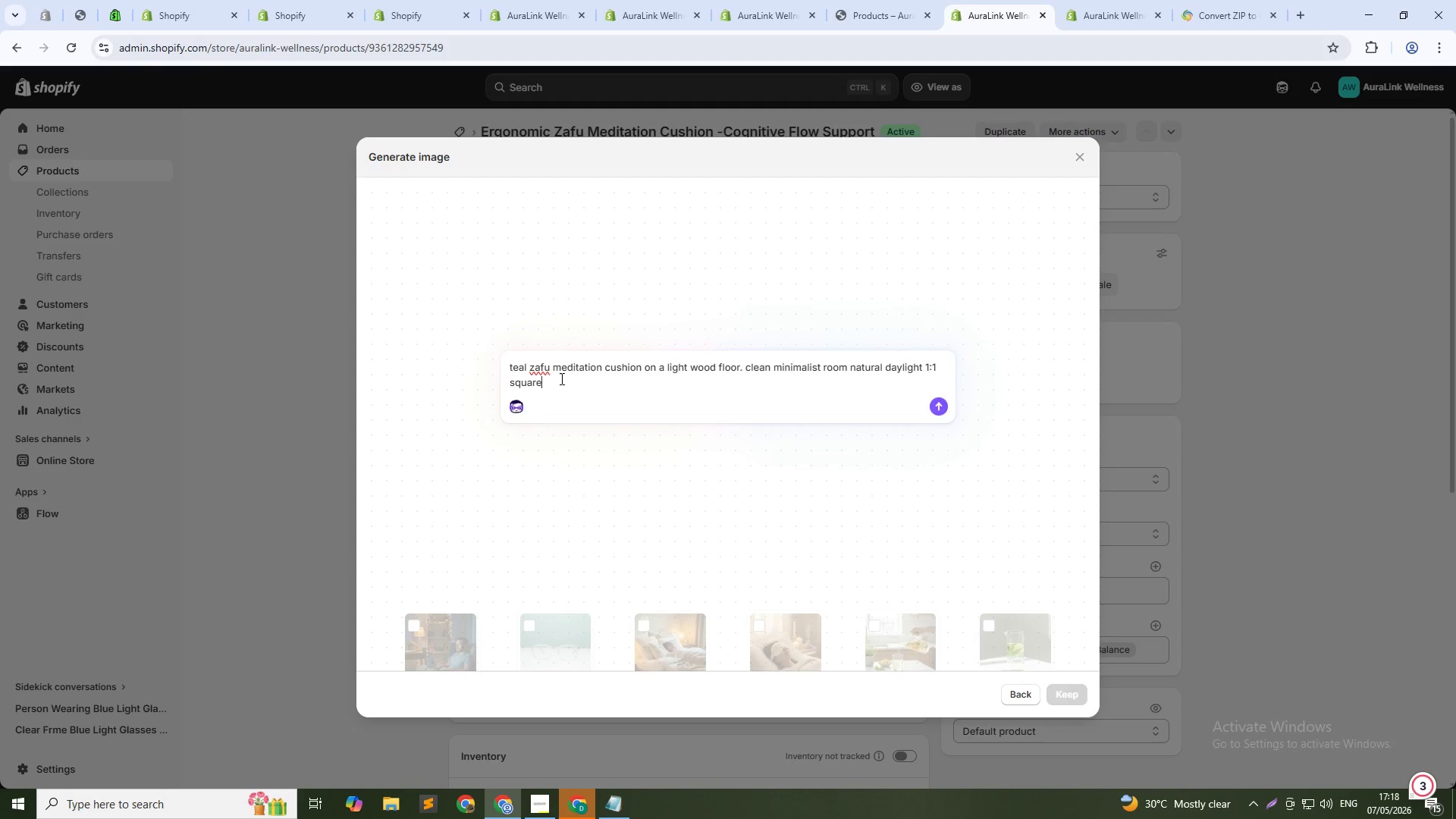 
key(Enter)
 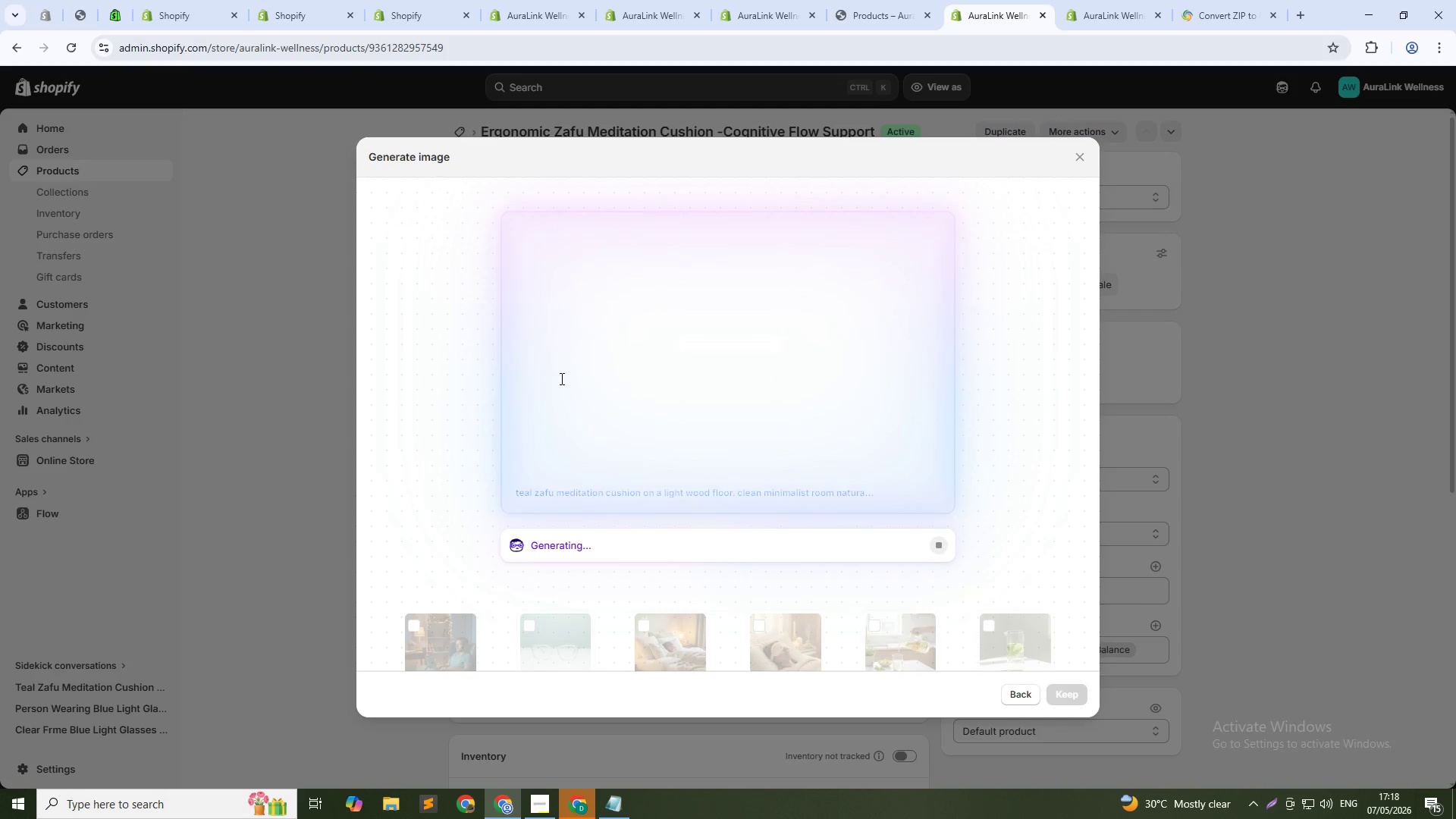 
wait(21.03)
 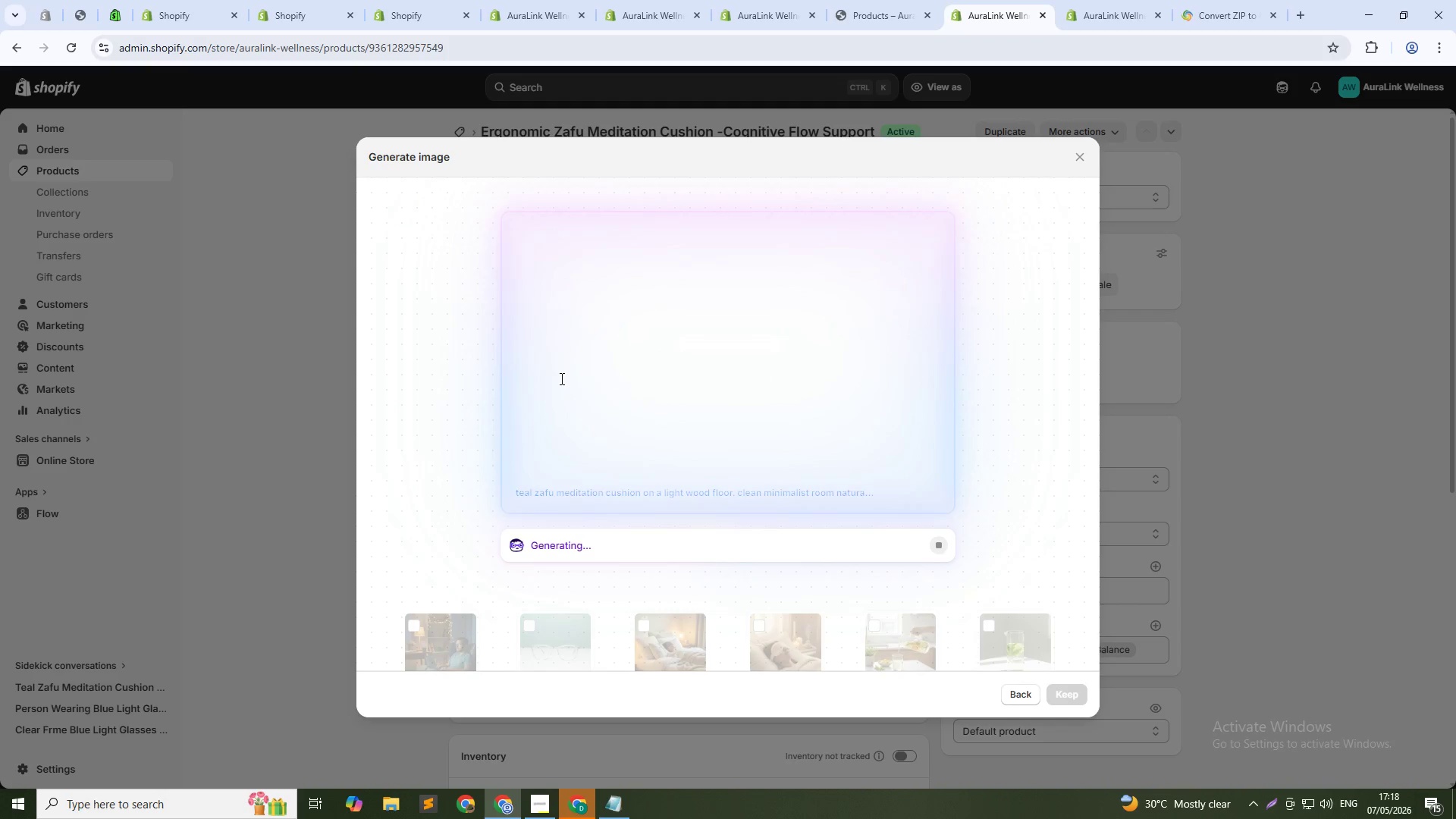 
left_click([1079, 694])
 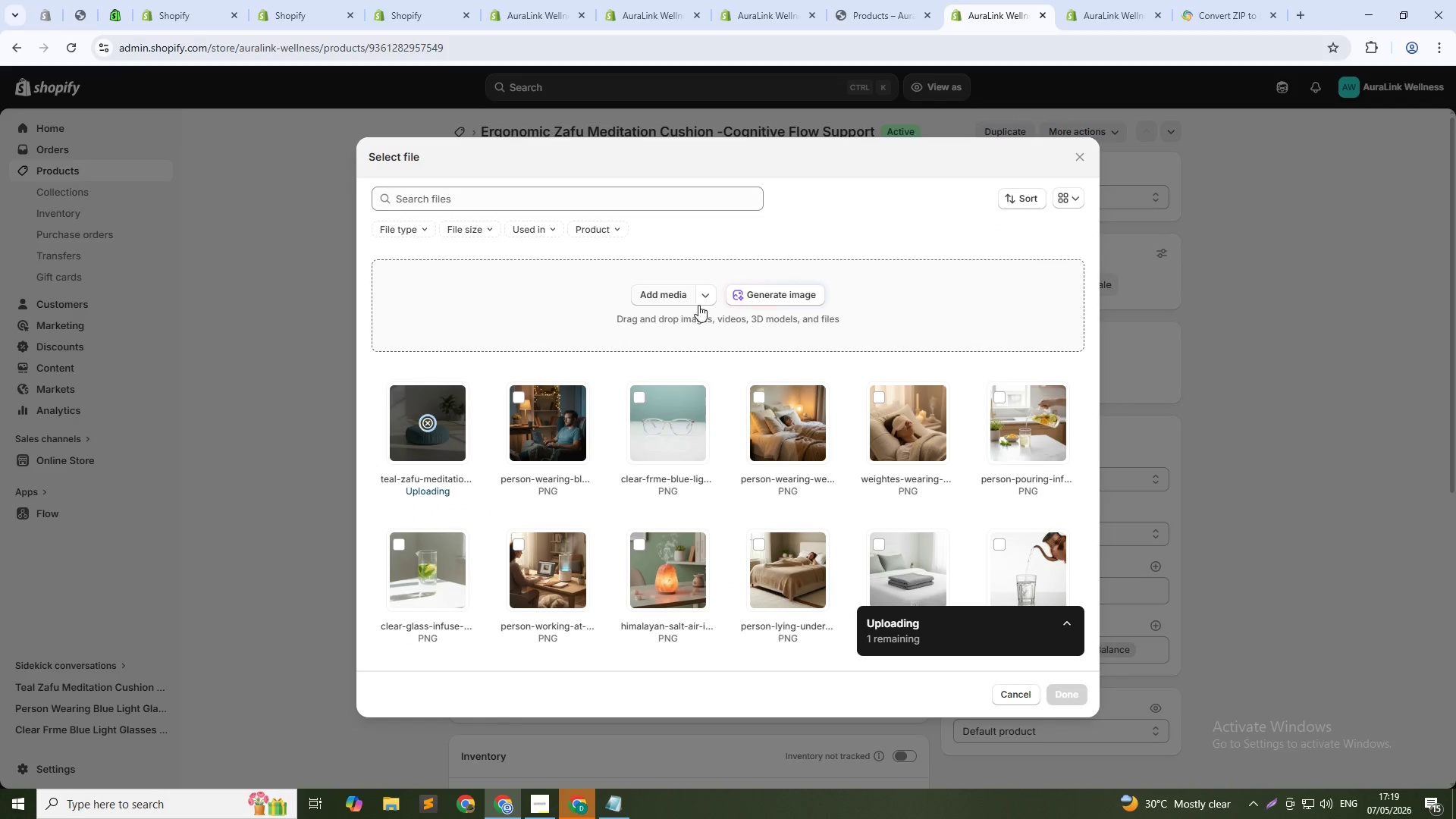 
left_click([777, 297])
 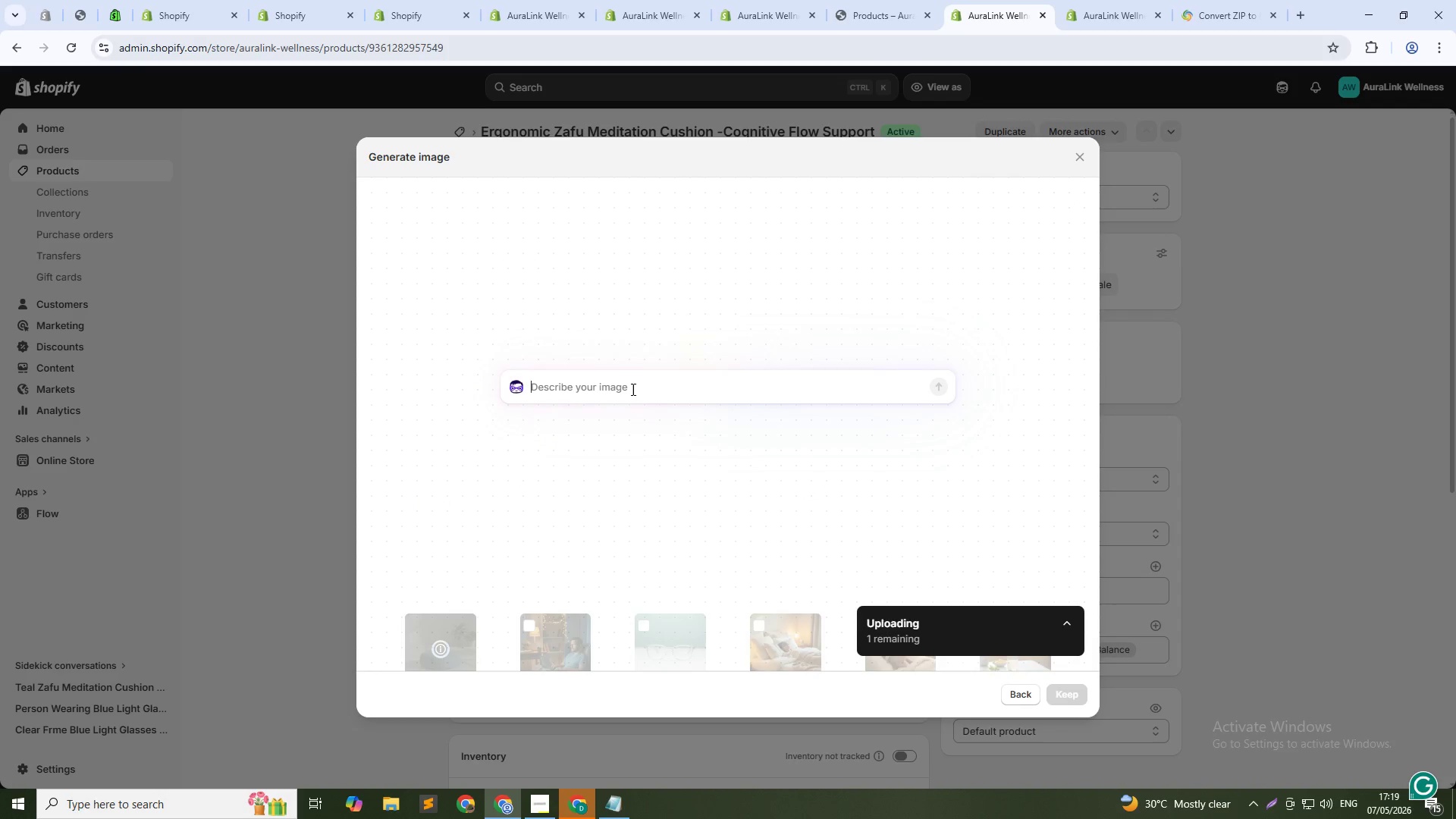 
type(person sitting cross -legged on zafu cushion calm mesitatio n posture)
key(Backspace)
type( 1:1 squre)
 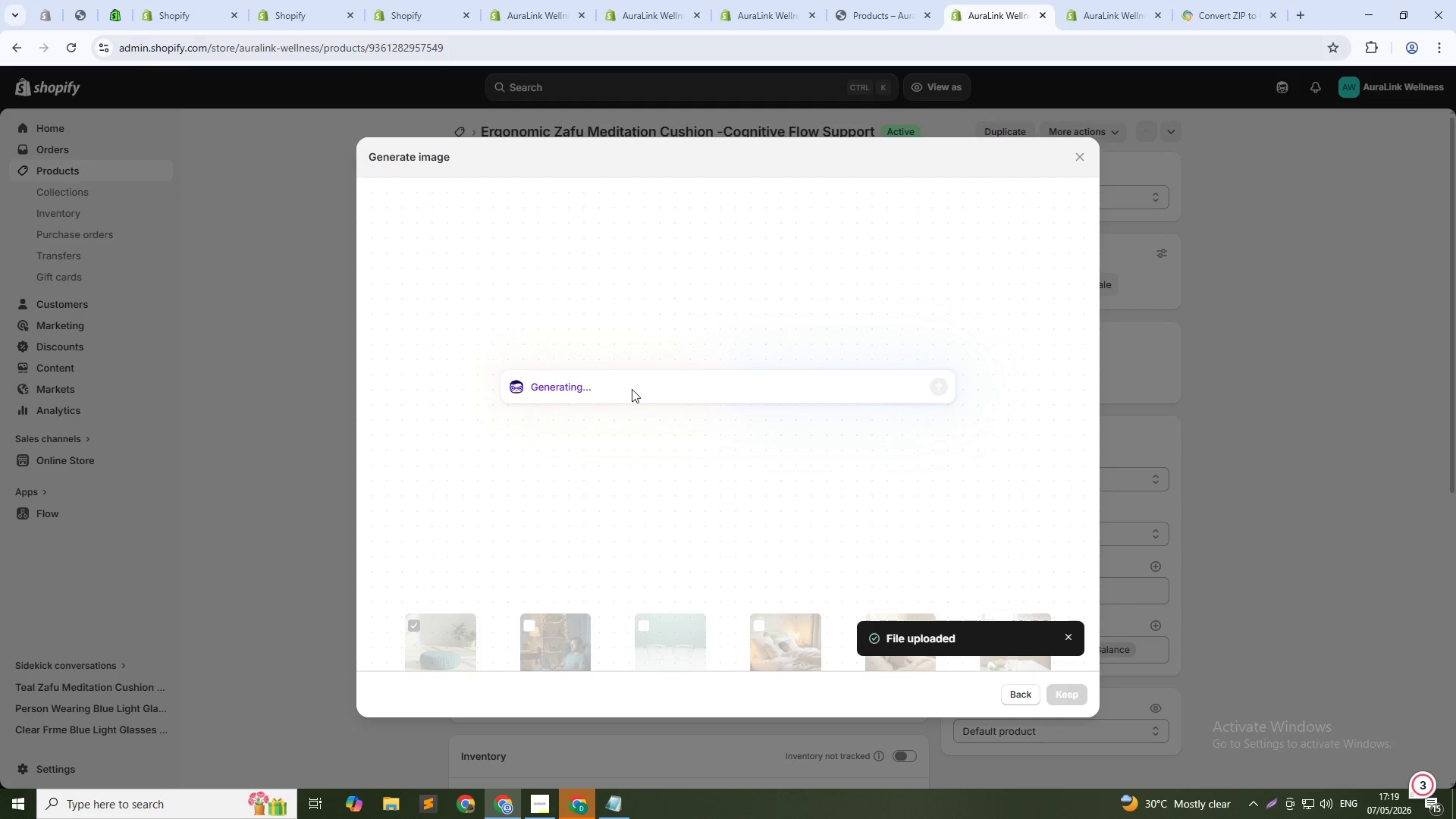 
 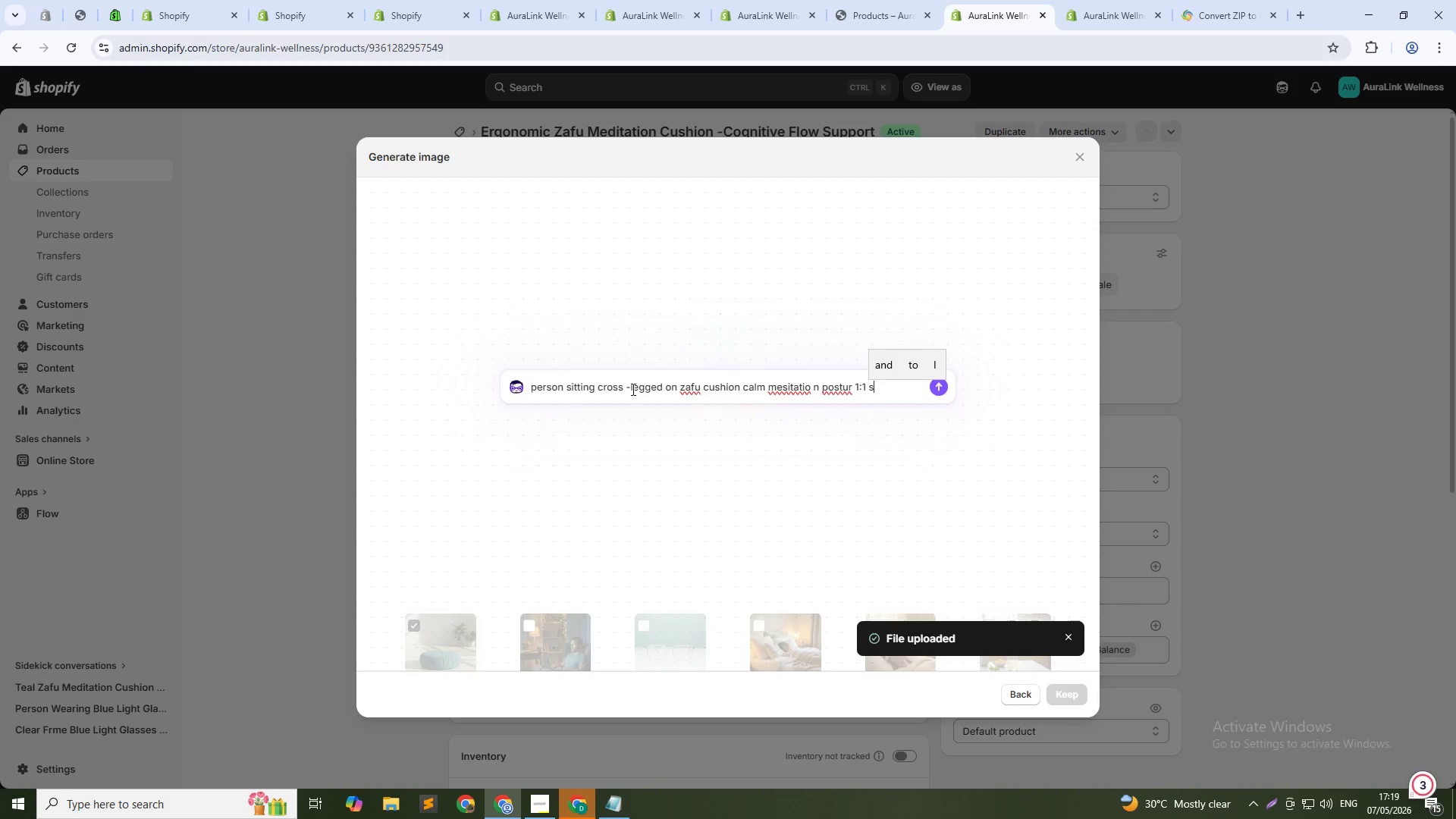 
key(Enter)
 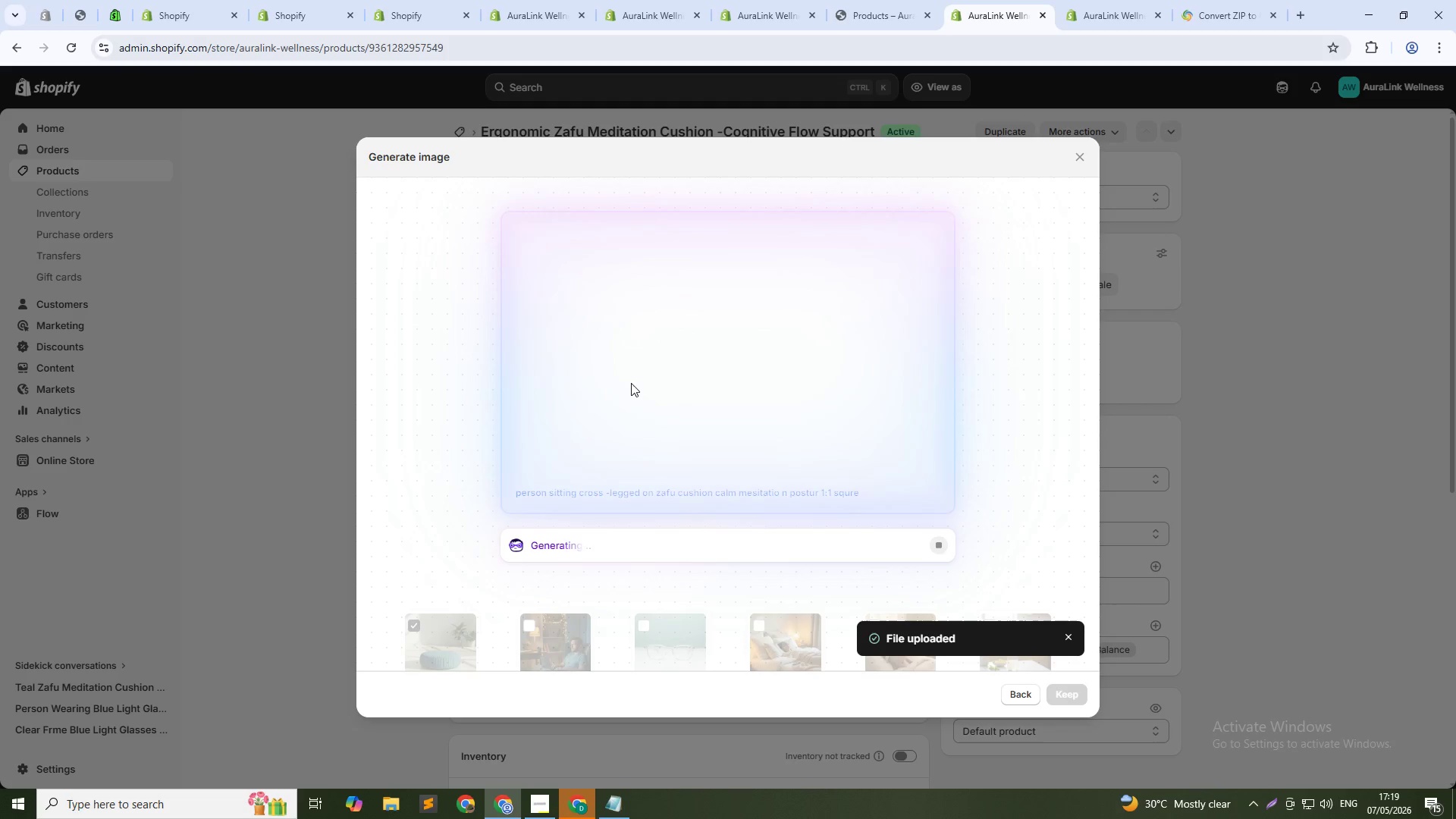 
key(Alt+Tab)
 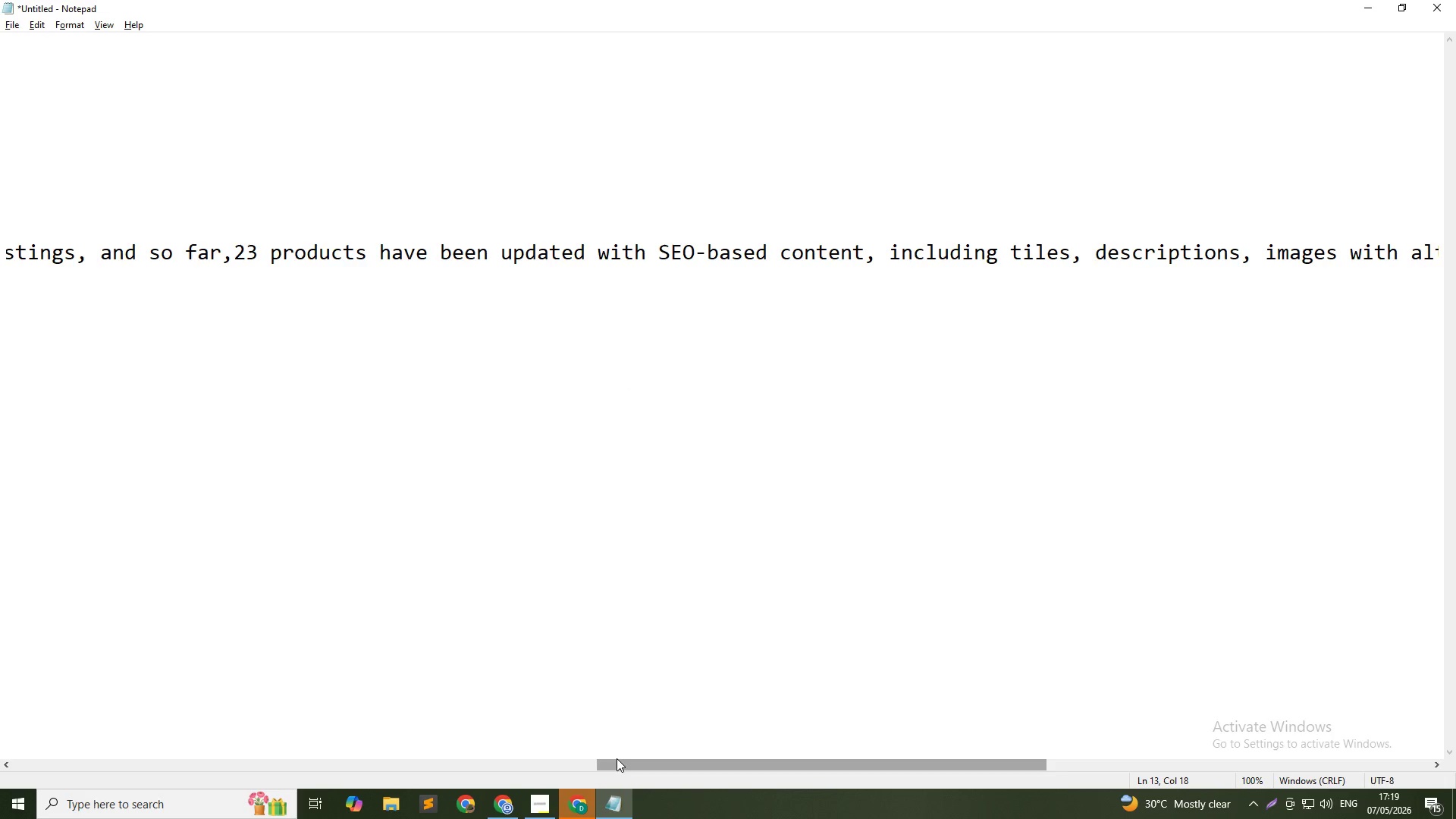 
left_click_drag(start_coordinate=[619, 765], to_coordinate=[636, 726])
 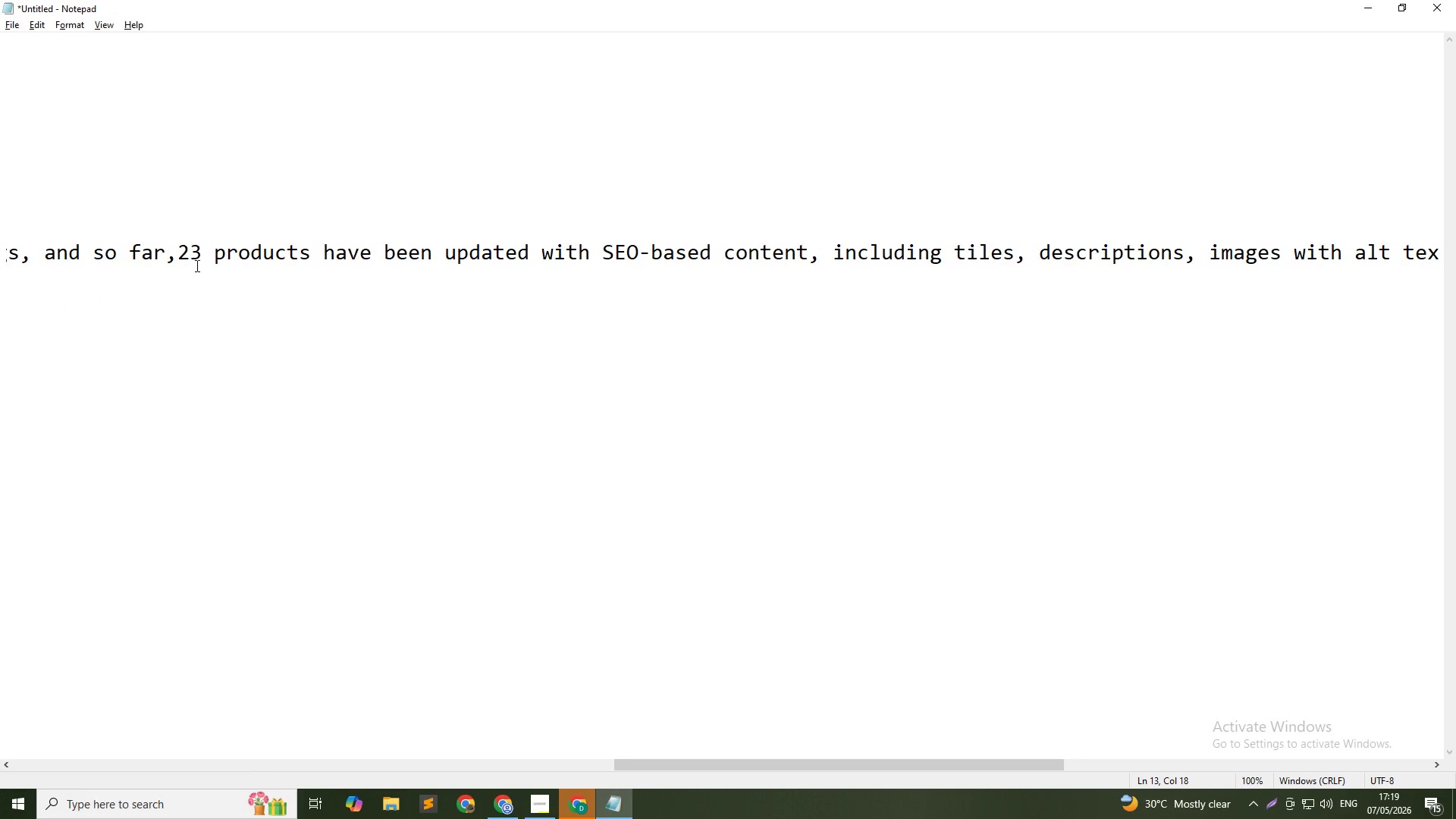 
left_click_drag(start_coordinate=[202, 257], to_coordinate=[174, 253])
 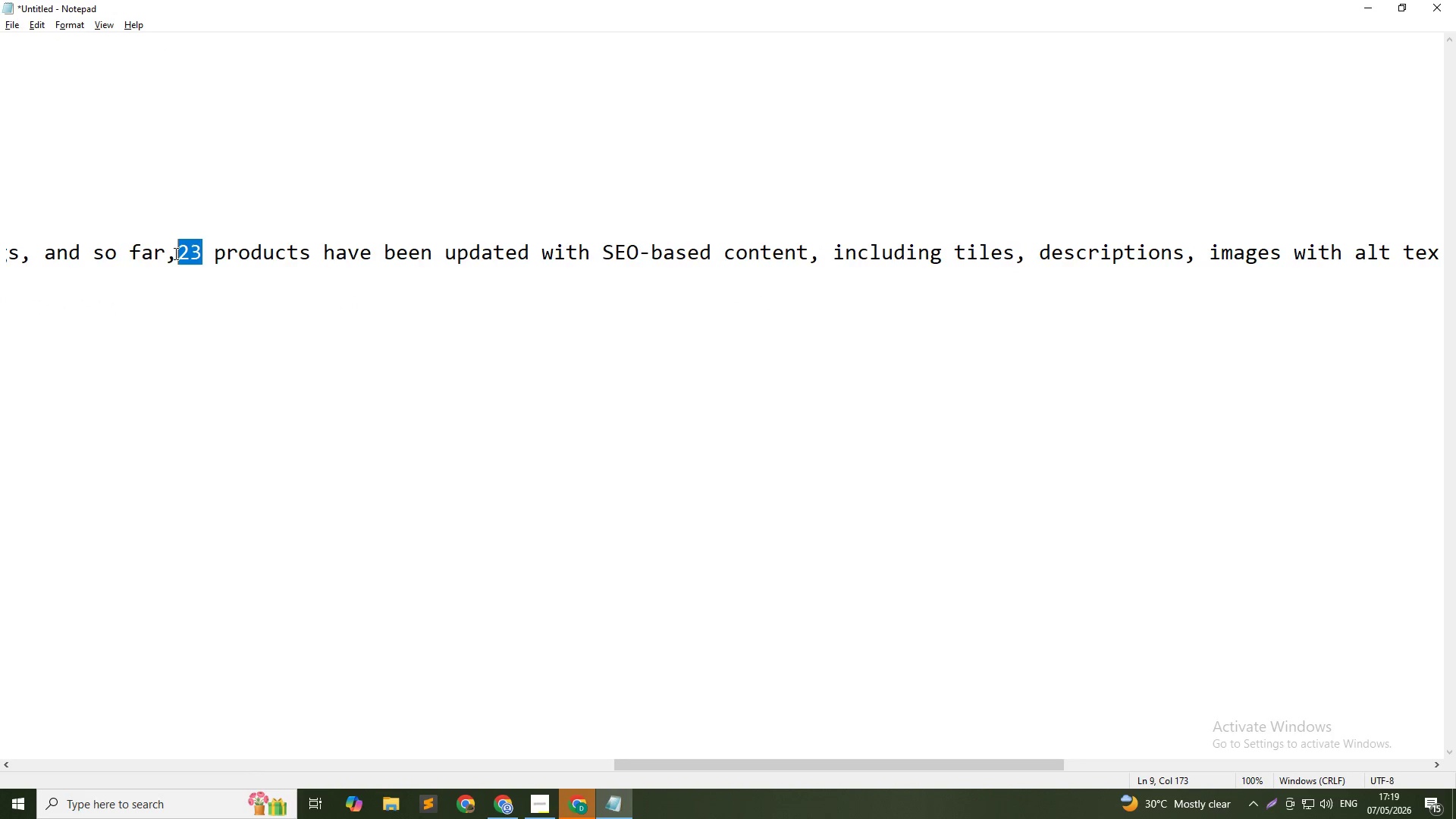 
type(50)
 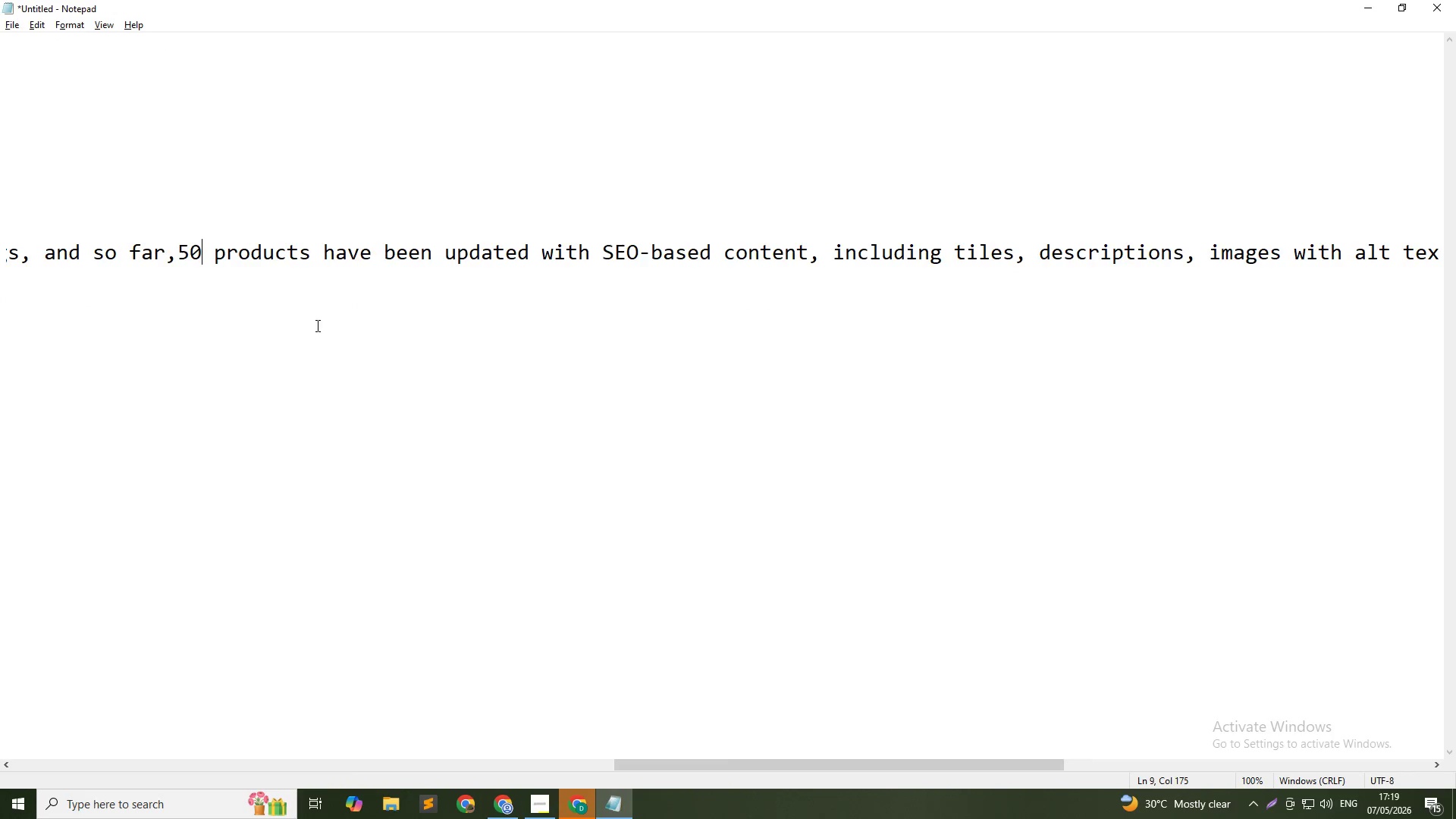 
left_click([316, 325])
 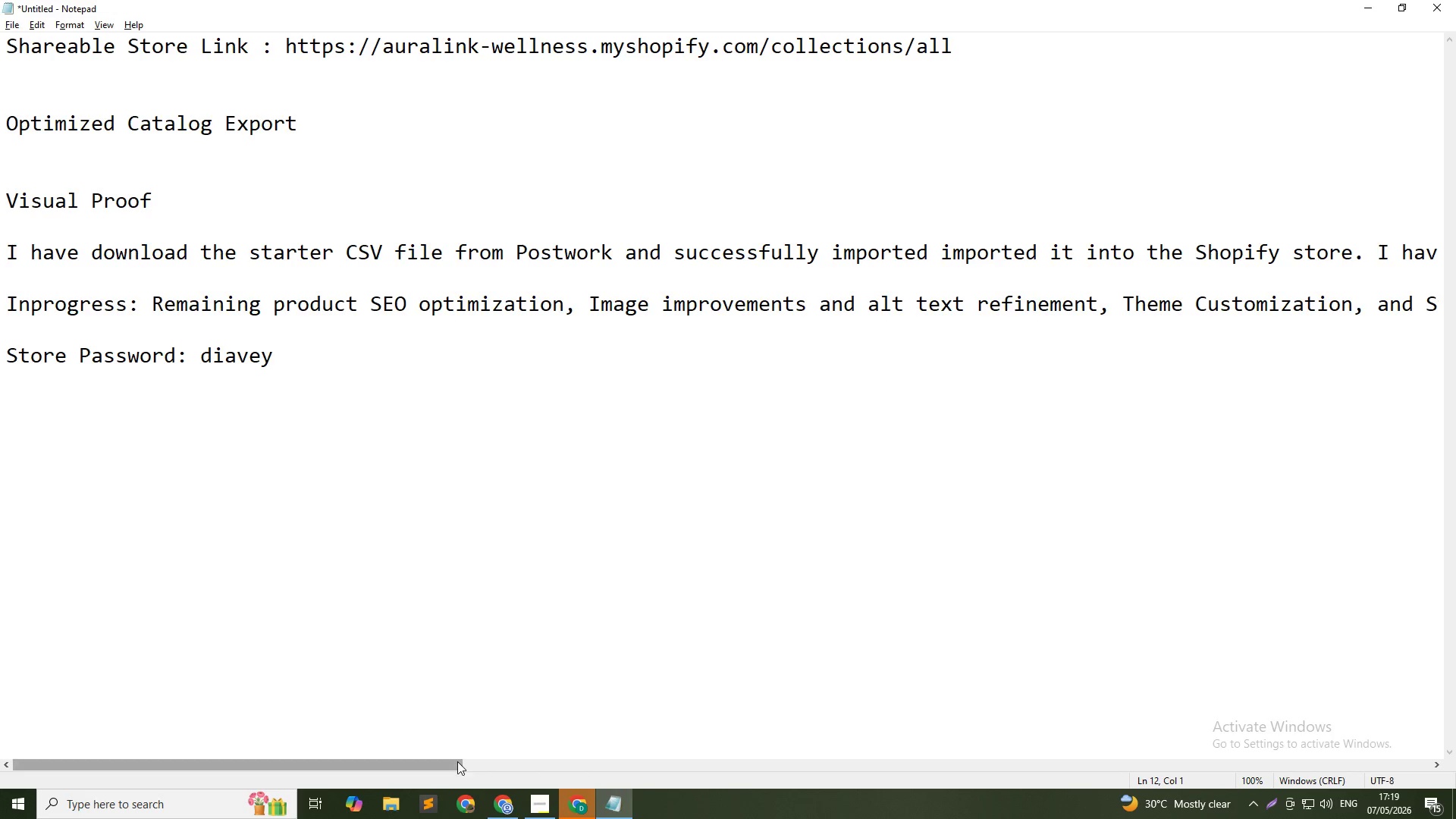 
left_click_drag(start_coordinate=[458, 763], to_coordinate=[1455, 653])
 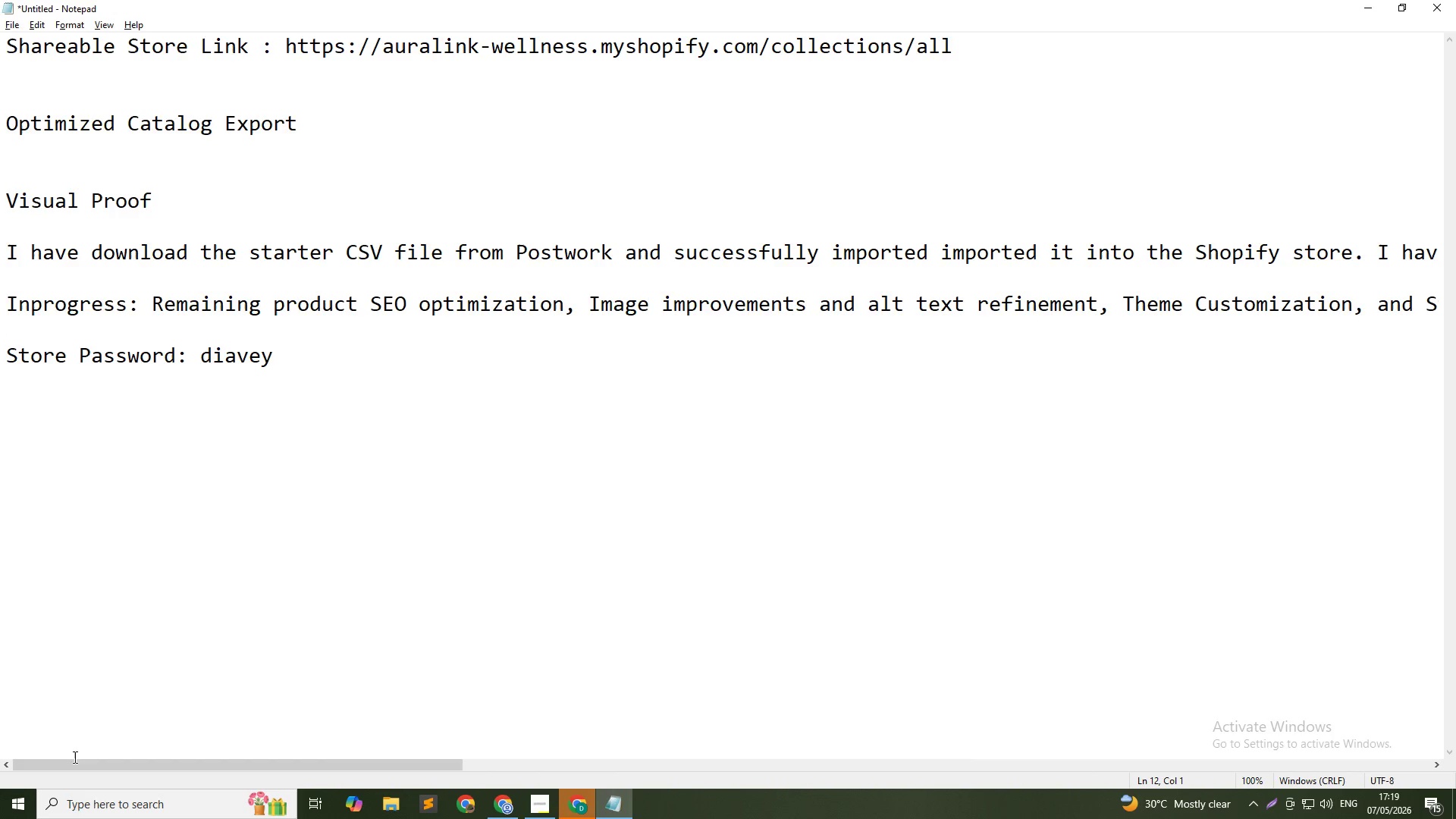 
left_click_drag(start_coordinate=[76, 764], to_coordinate=[852, 644])
 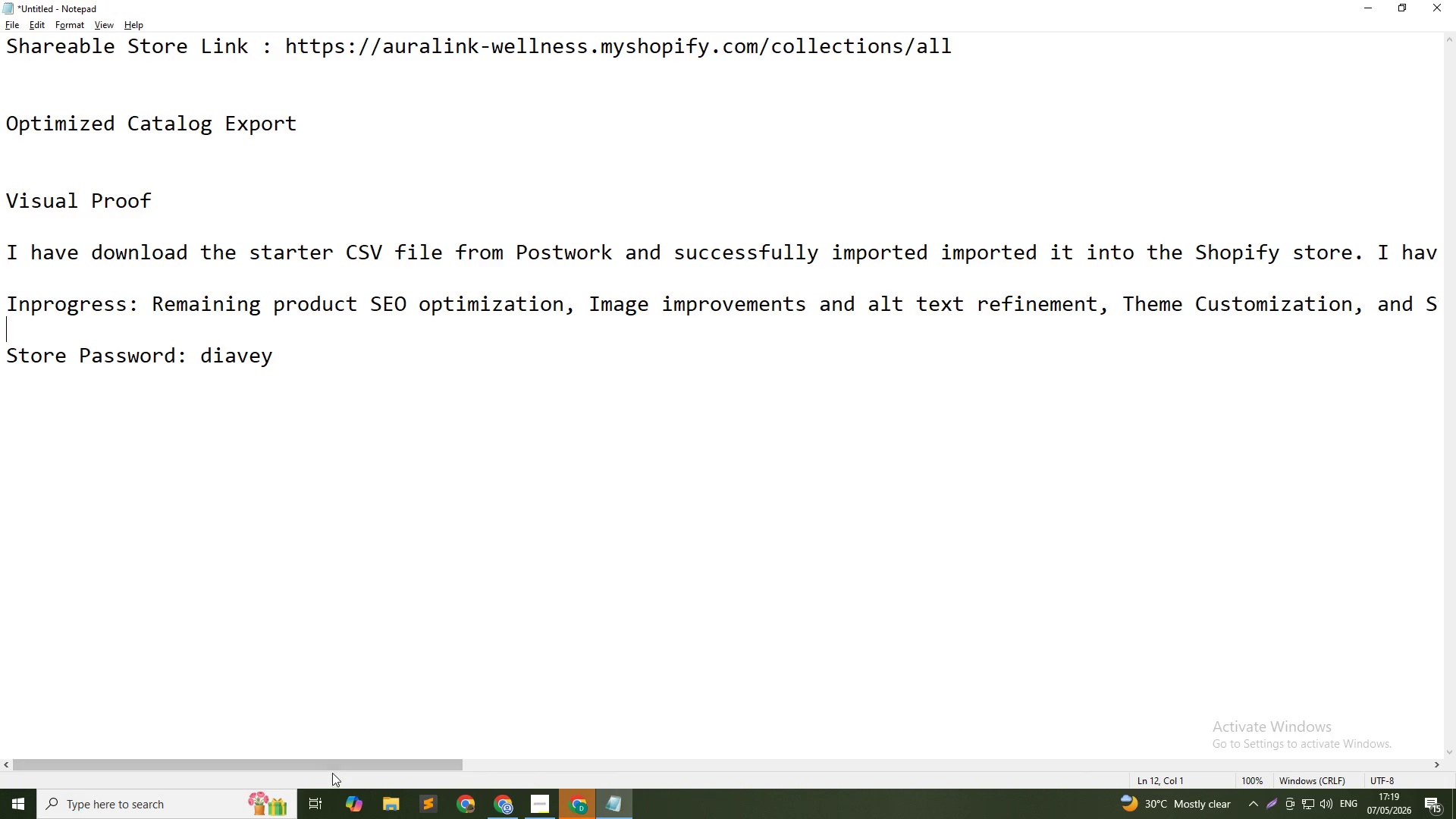 
left_click_drag(start_coordinate=[332, 767], to_coordinate=[1301, 759])
 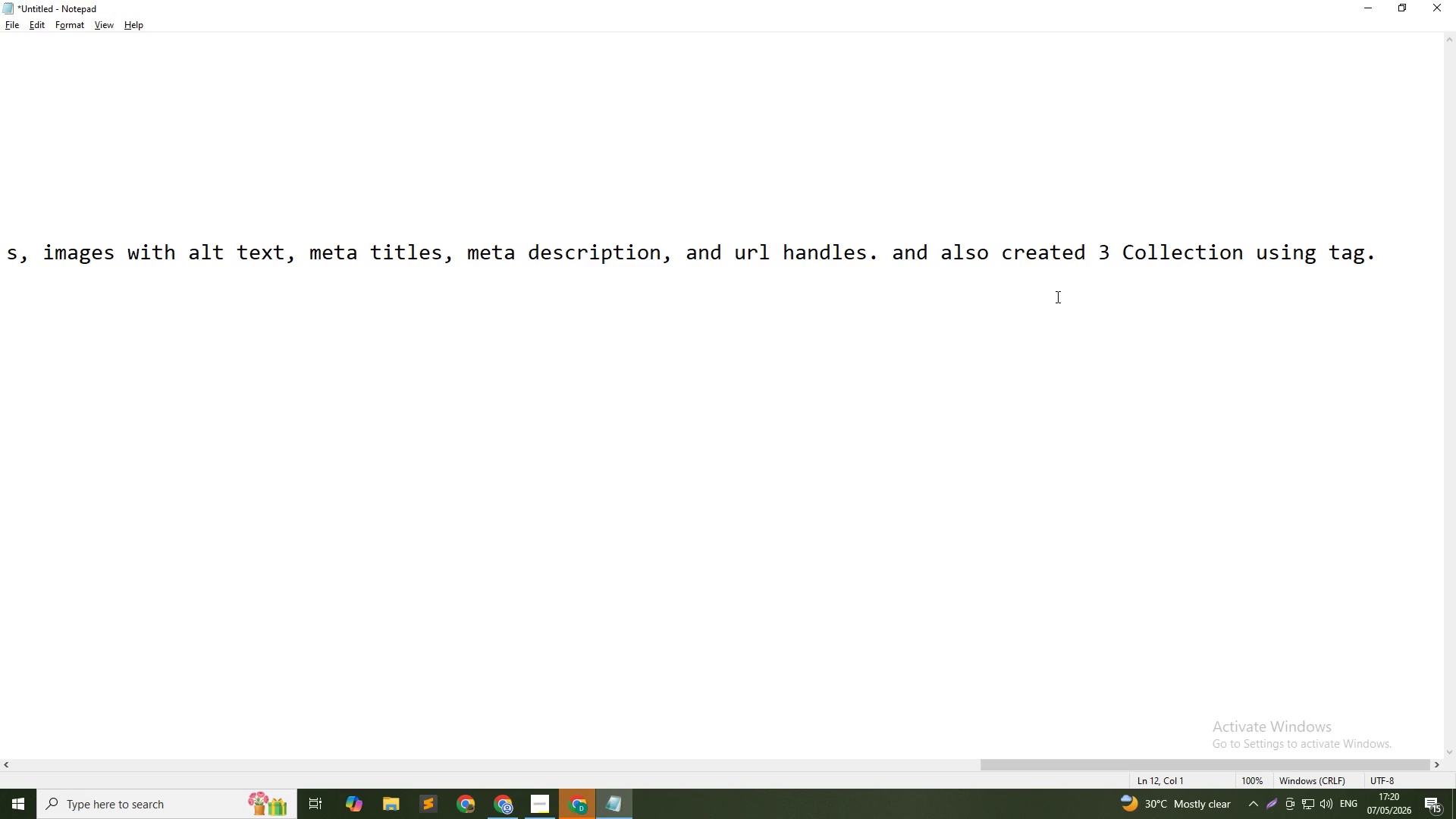 
wait(21.73)
 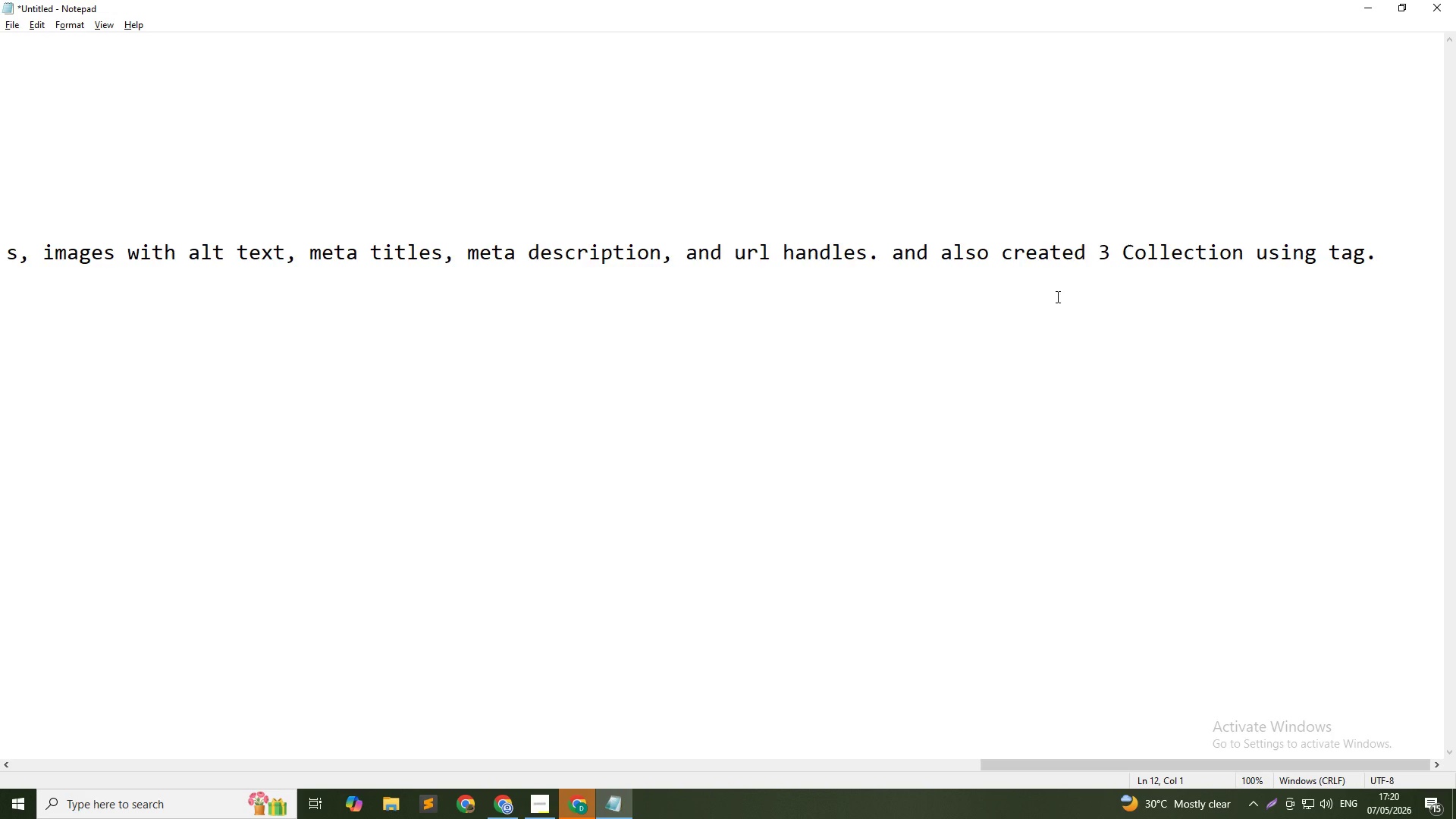 
left_click_drag(start_coordinate=[1002, 251], to_coordinate=[1370, 261])
 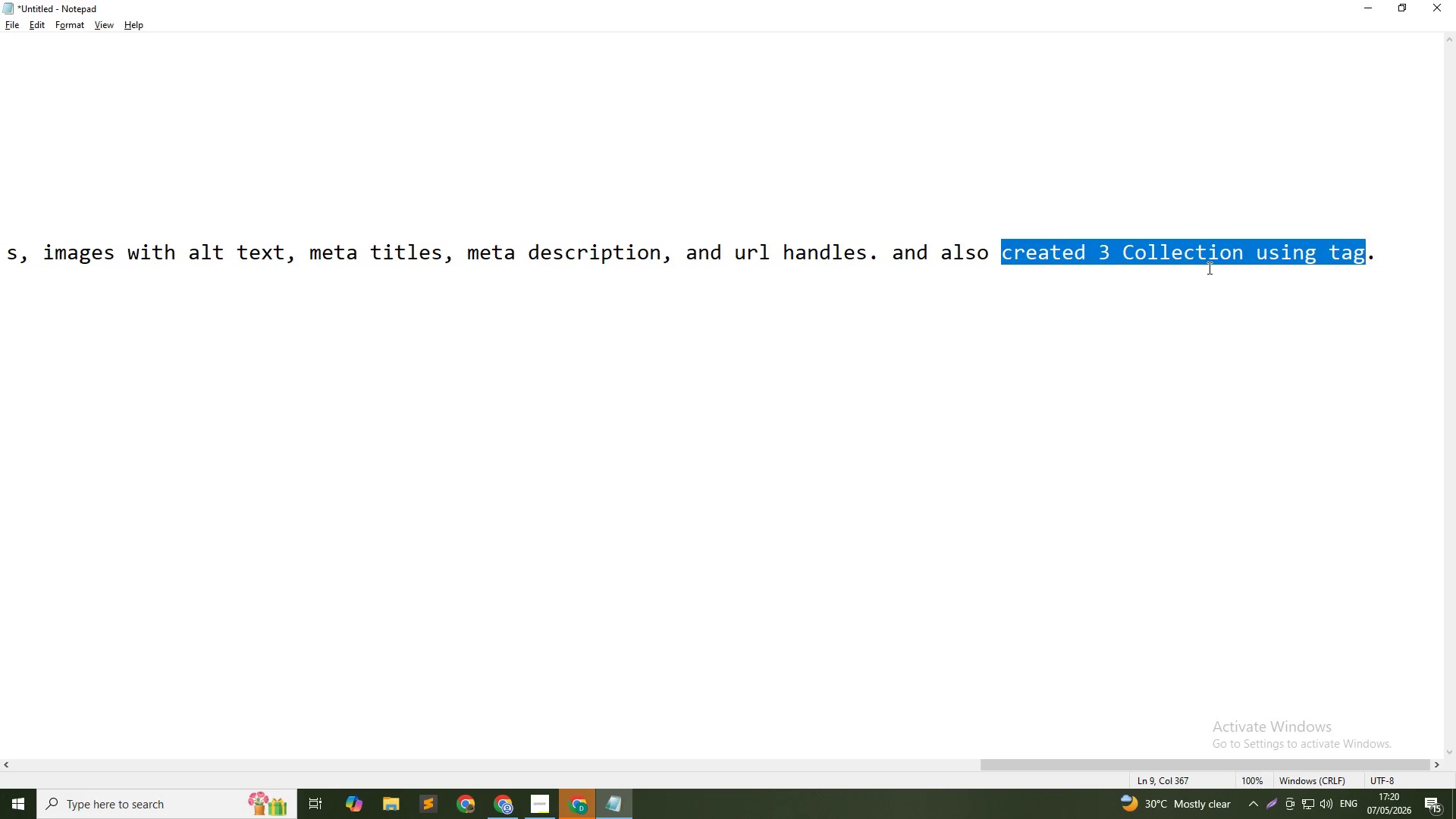 
type(Shipping and refund policies have also been added aucce)
key(Backspace)
key(Backspace)
key(Backspace)
key(Backspace)
key(Backspace)
type(successfully)
 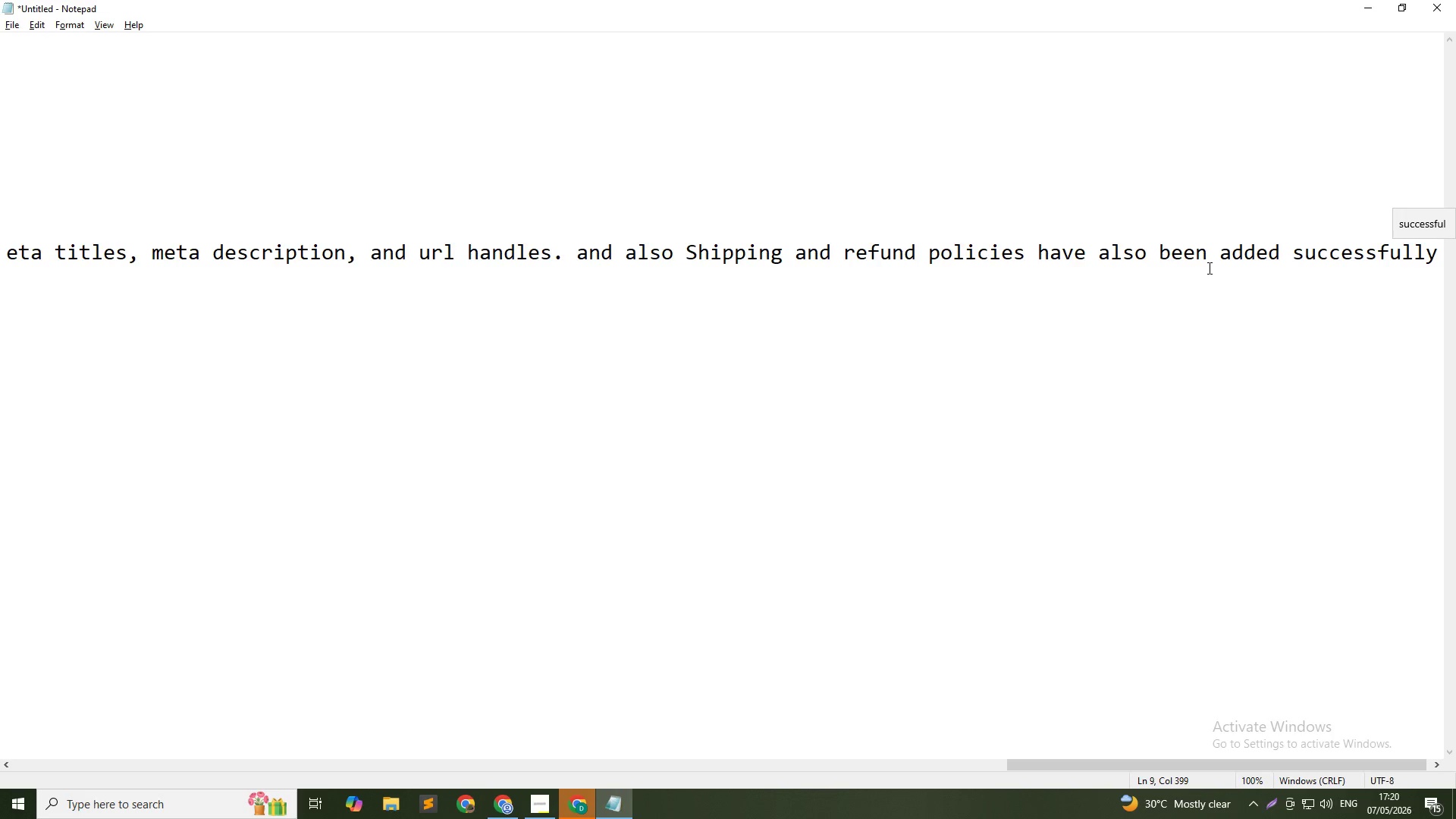 
wait(5.08)
 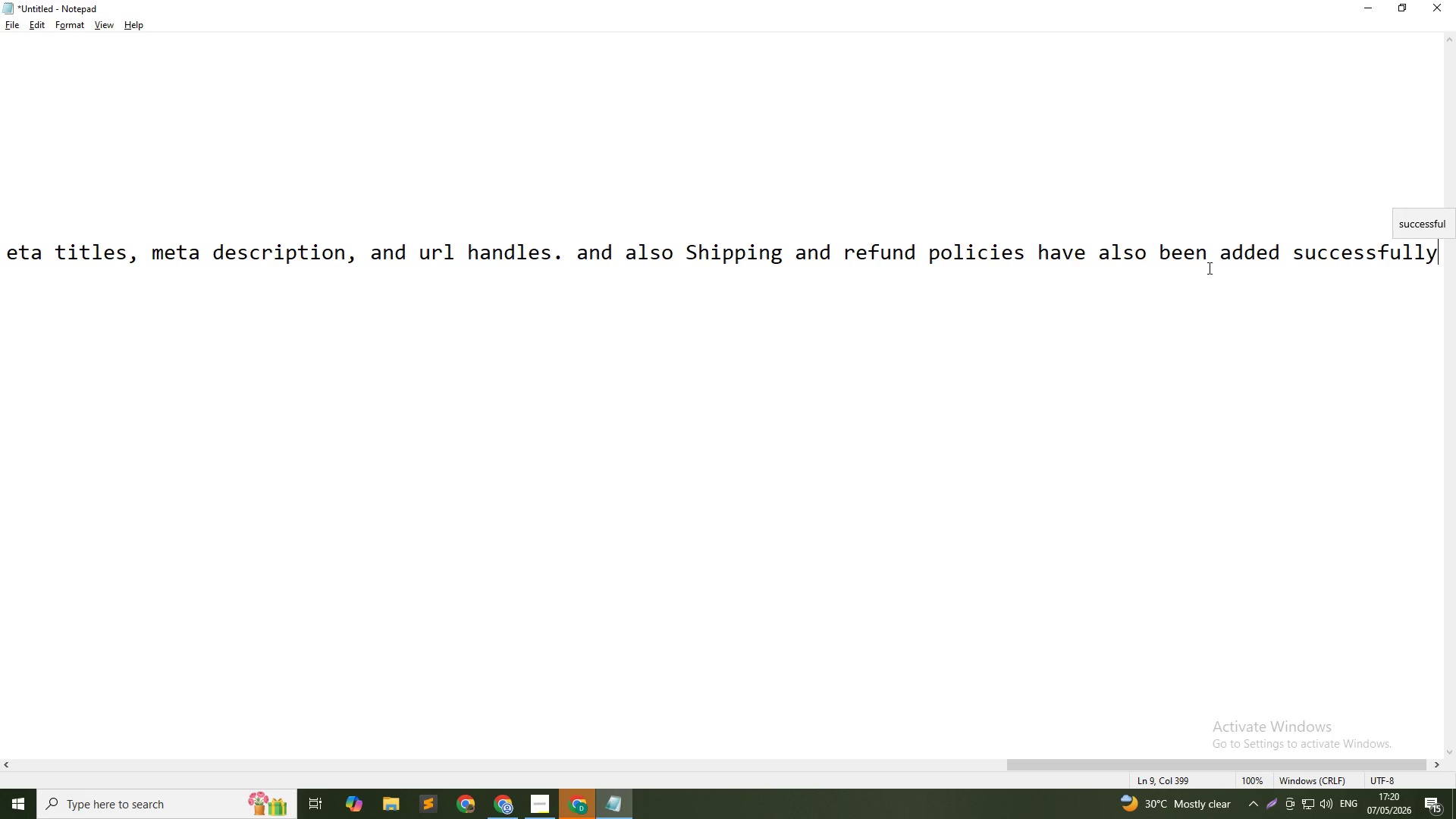 
key(Period)
 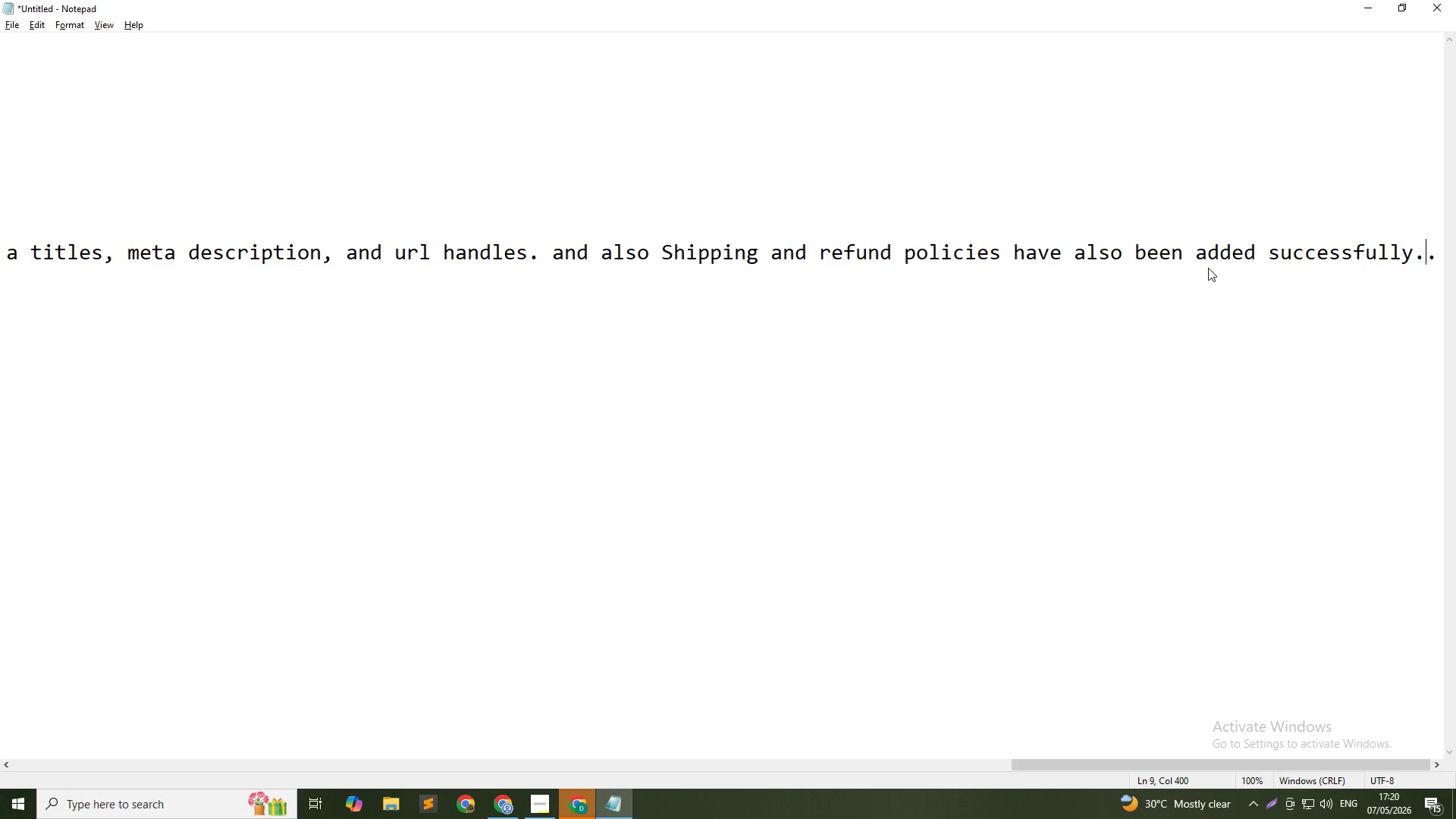 
key(Backspace)
 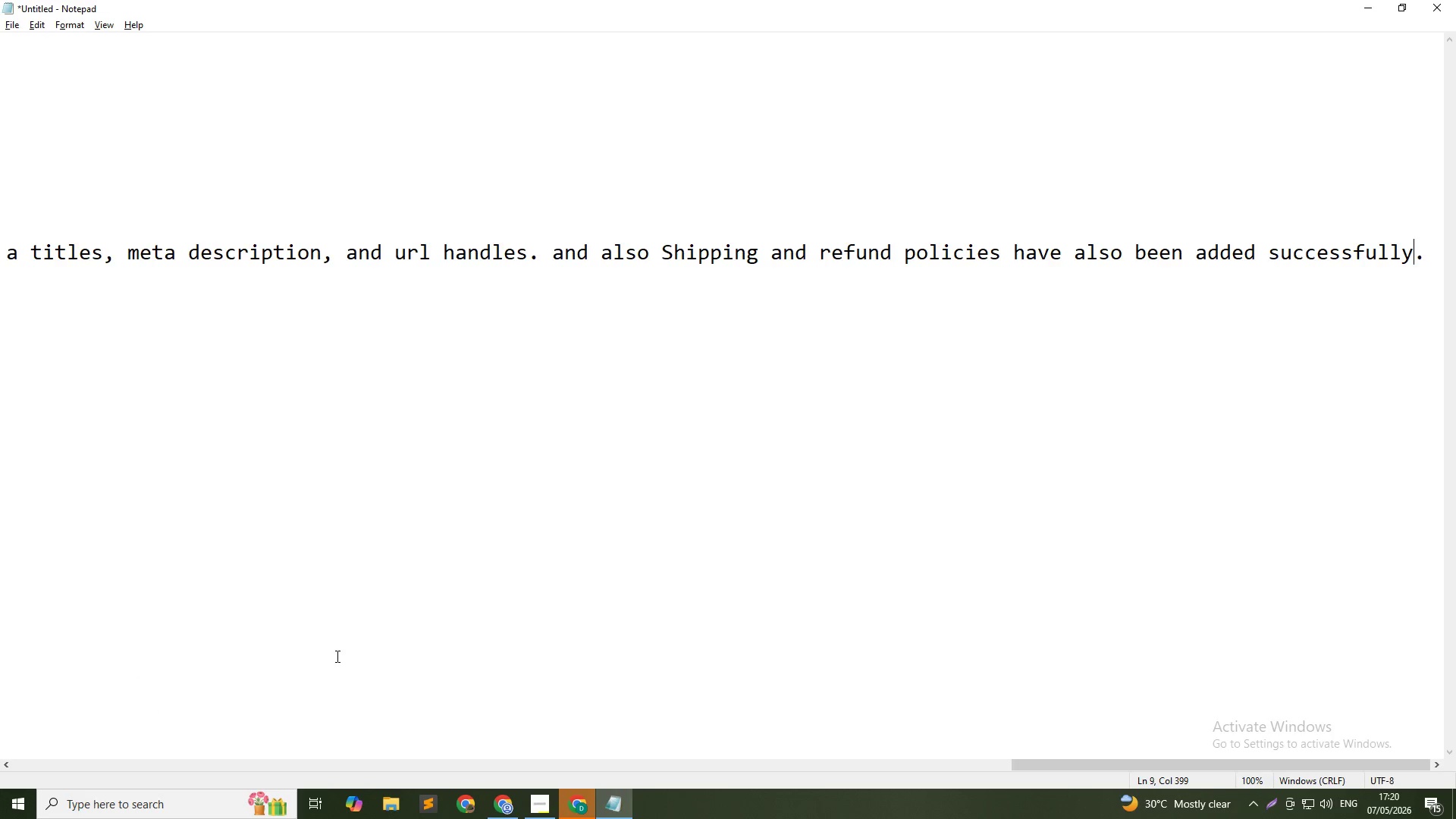 
wait(5.8)
 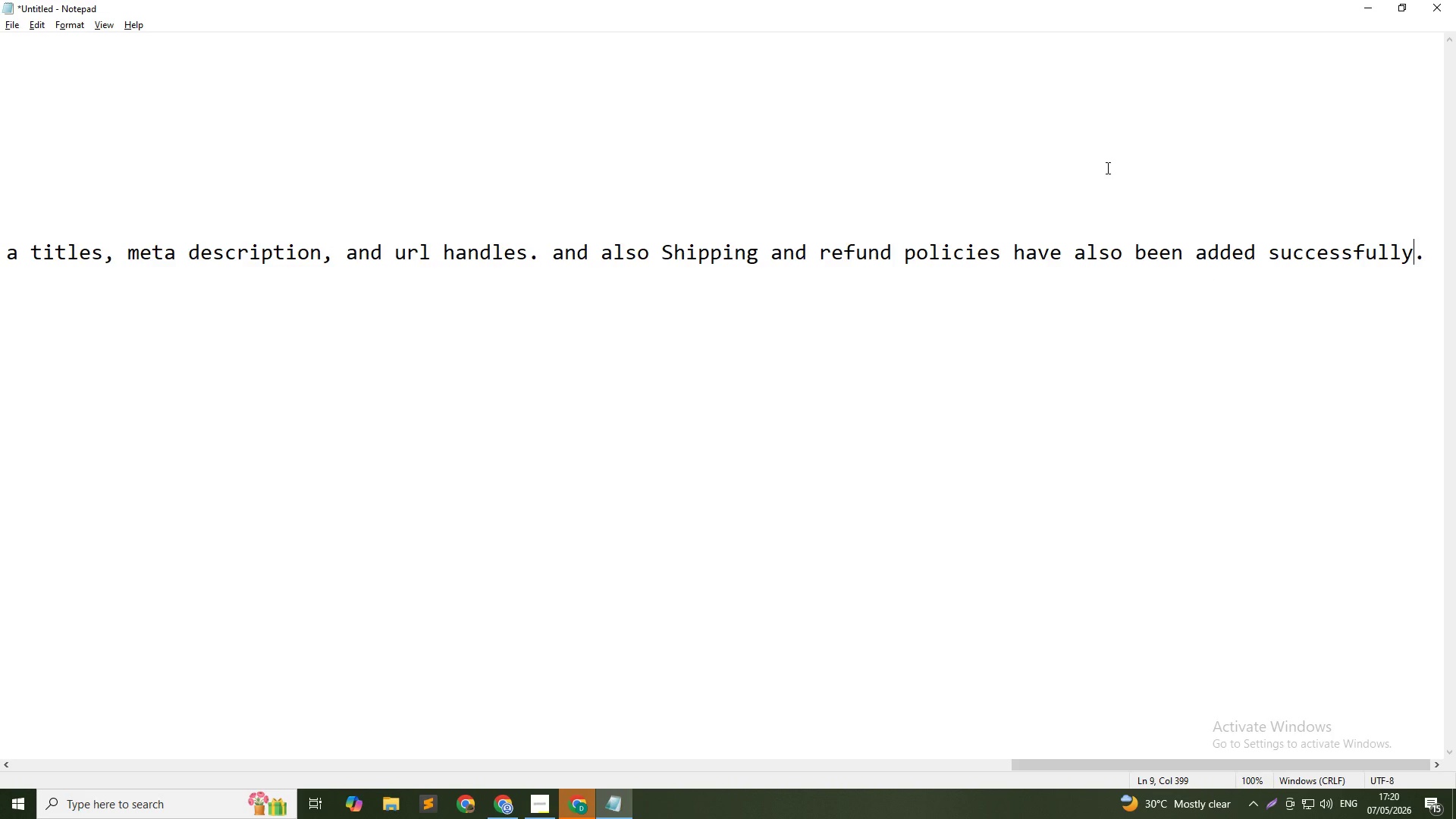 
left_click_drag(start_coordinate=[1034, 764], to_coordinate=[108, 729])
 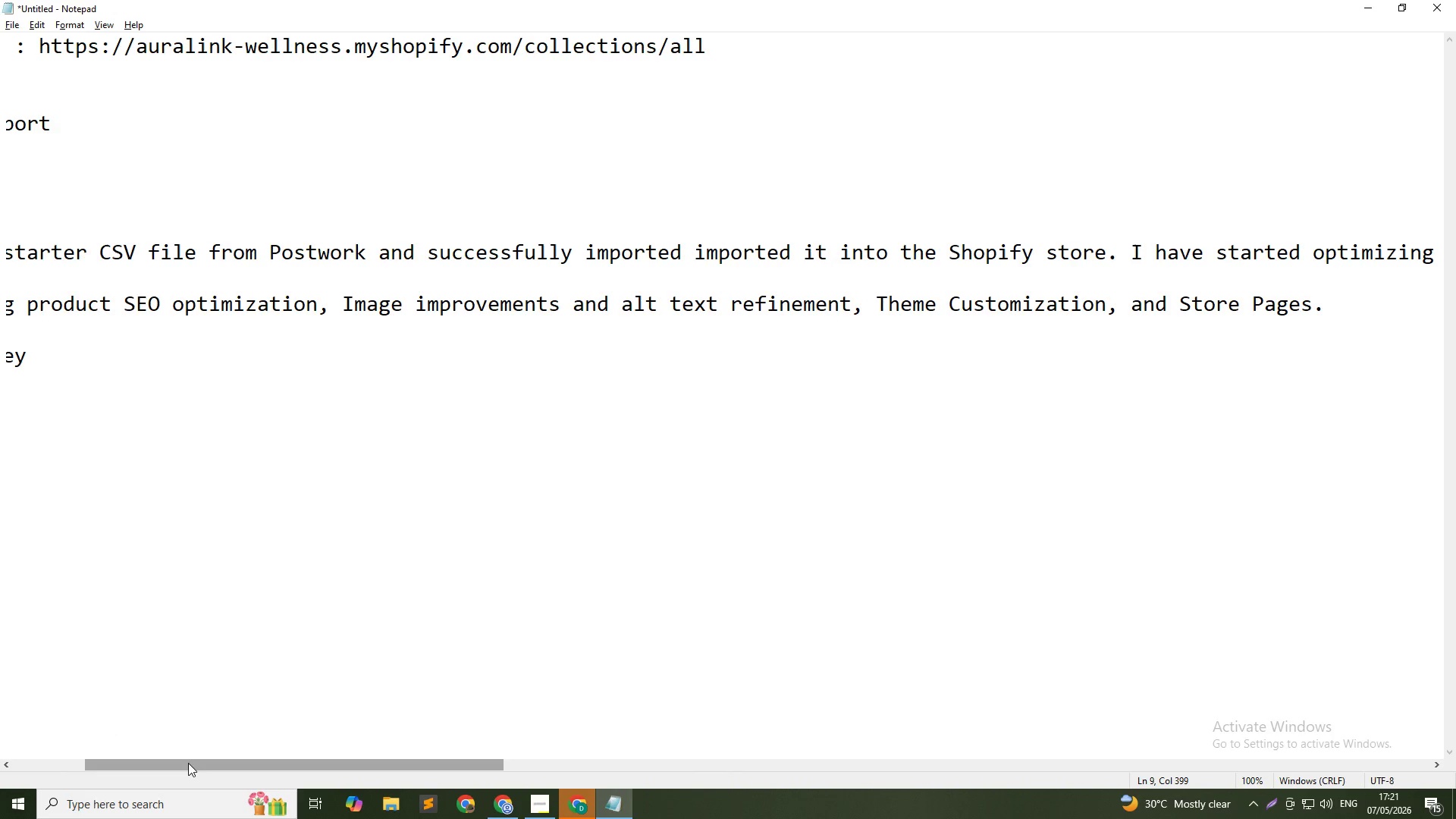 
left_click_drag(start_coordinate=[188, 764], to_coordinate=[108, 768])
 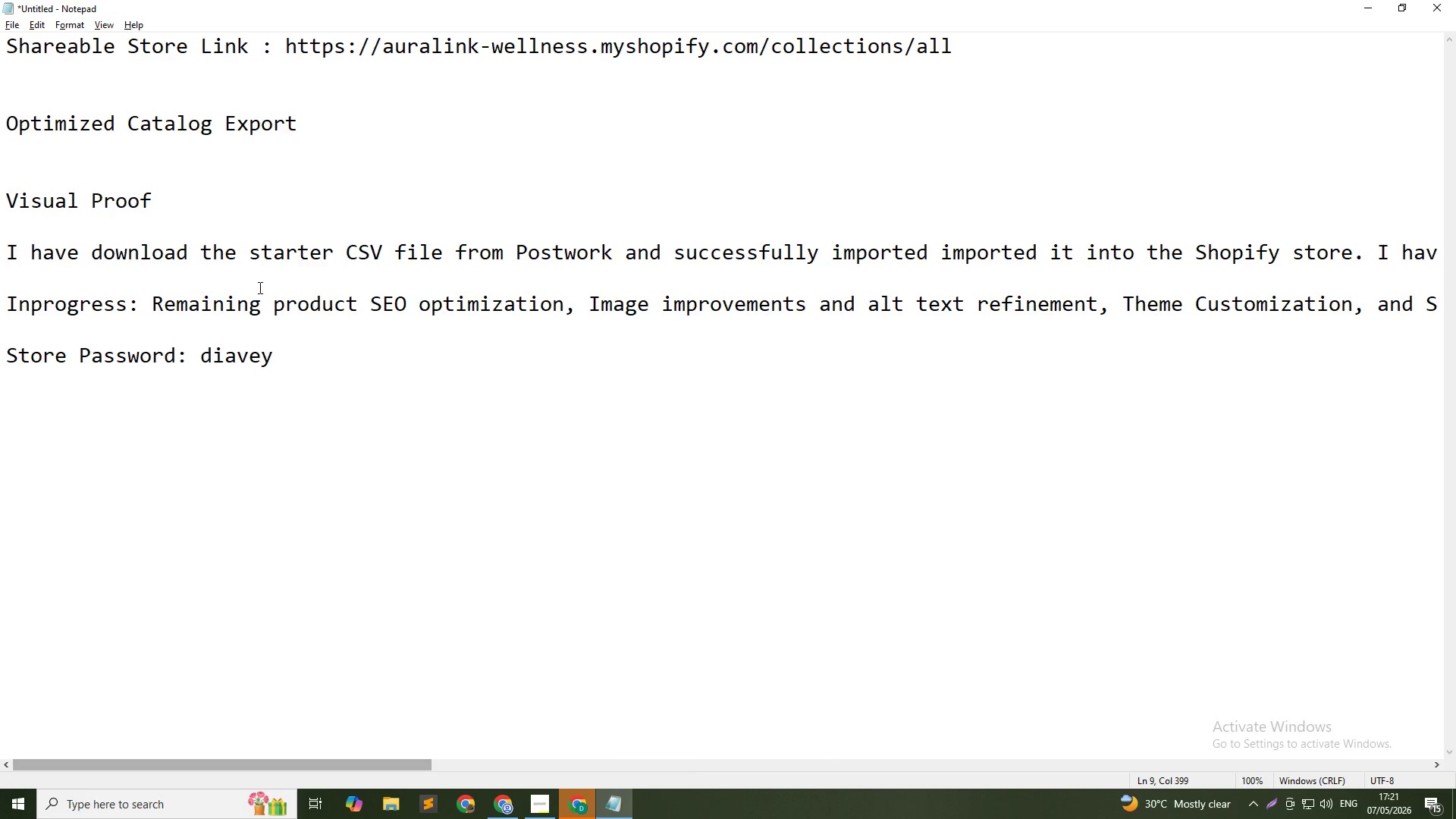 
left_click([259, 287])
 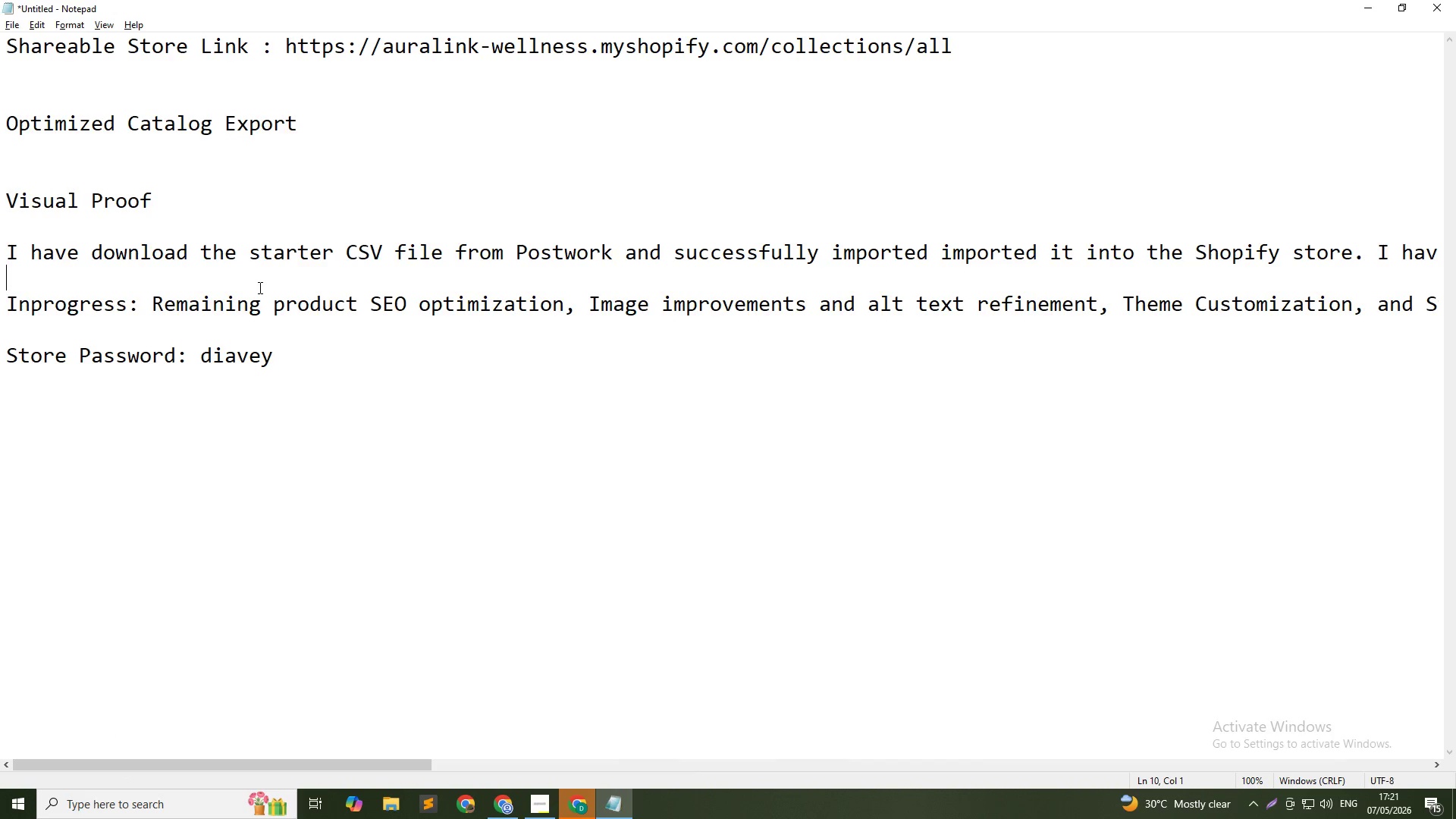 
key(Alt+AltLeft)
 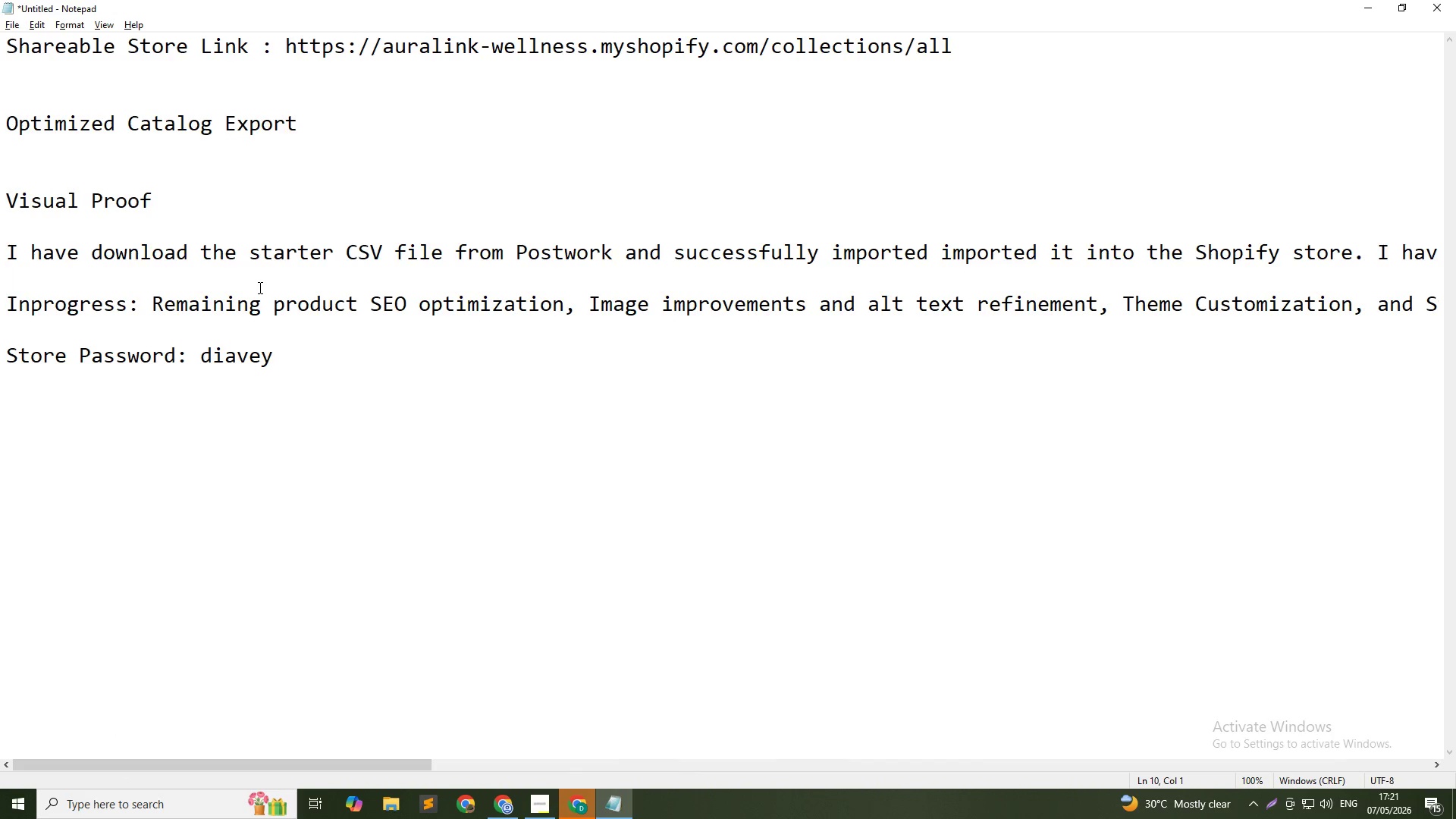 
key(Alt+Tab)
 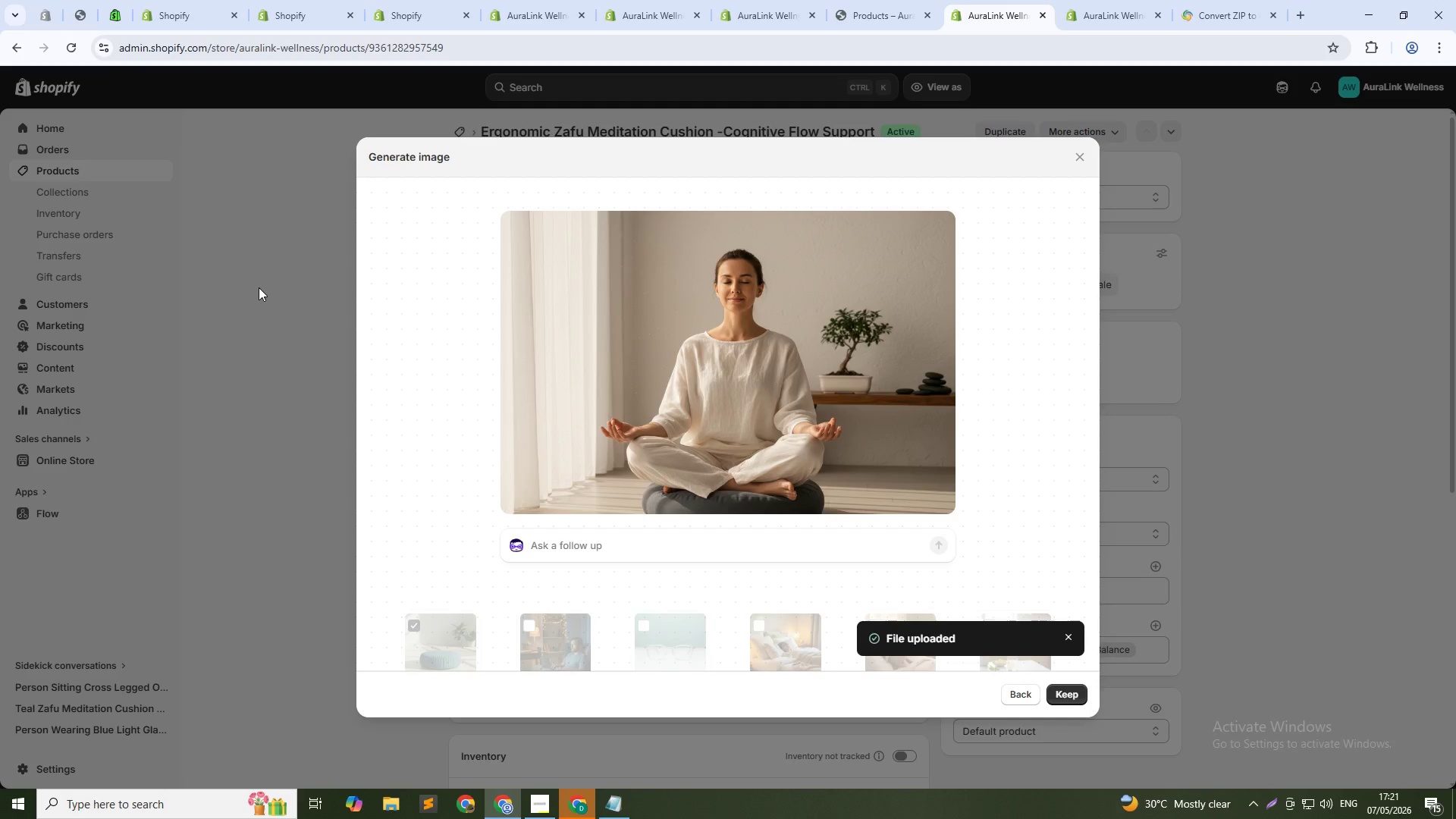 
wait(18.16)
 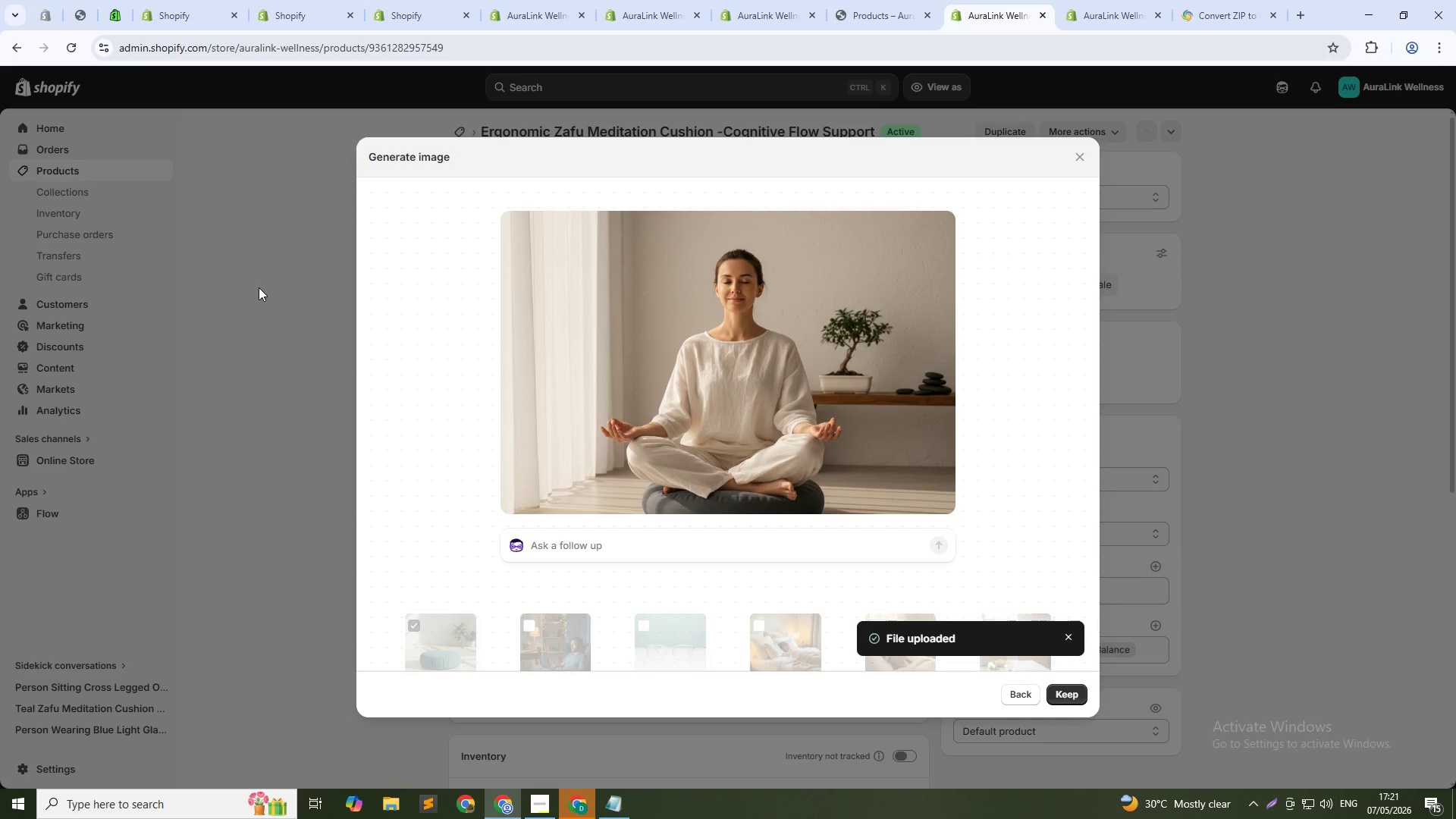 
left_click([1069, 693])
 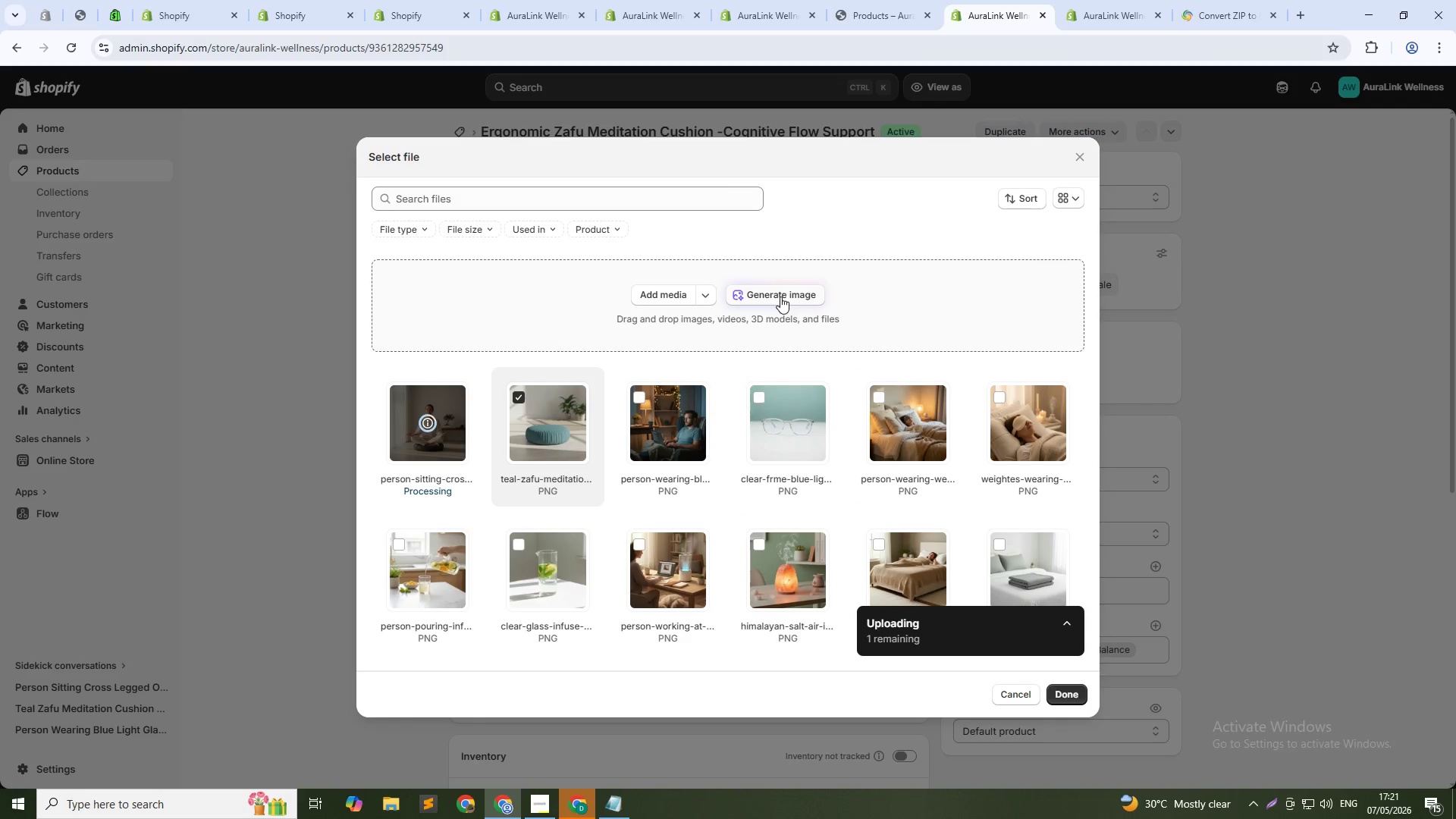 
left_click([760, 302])
 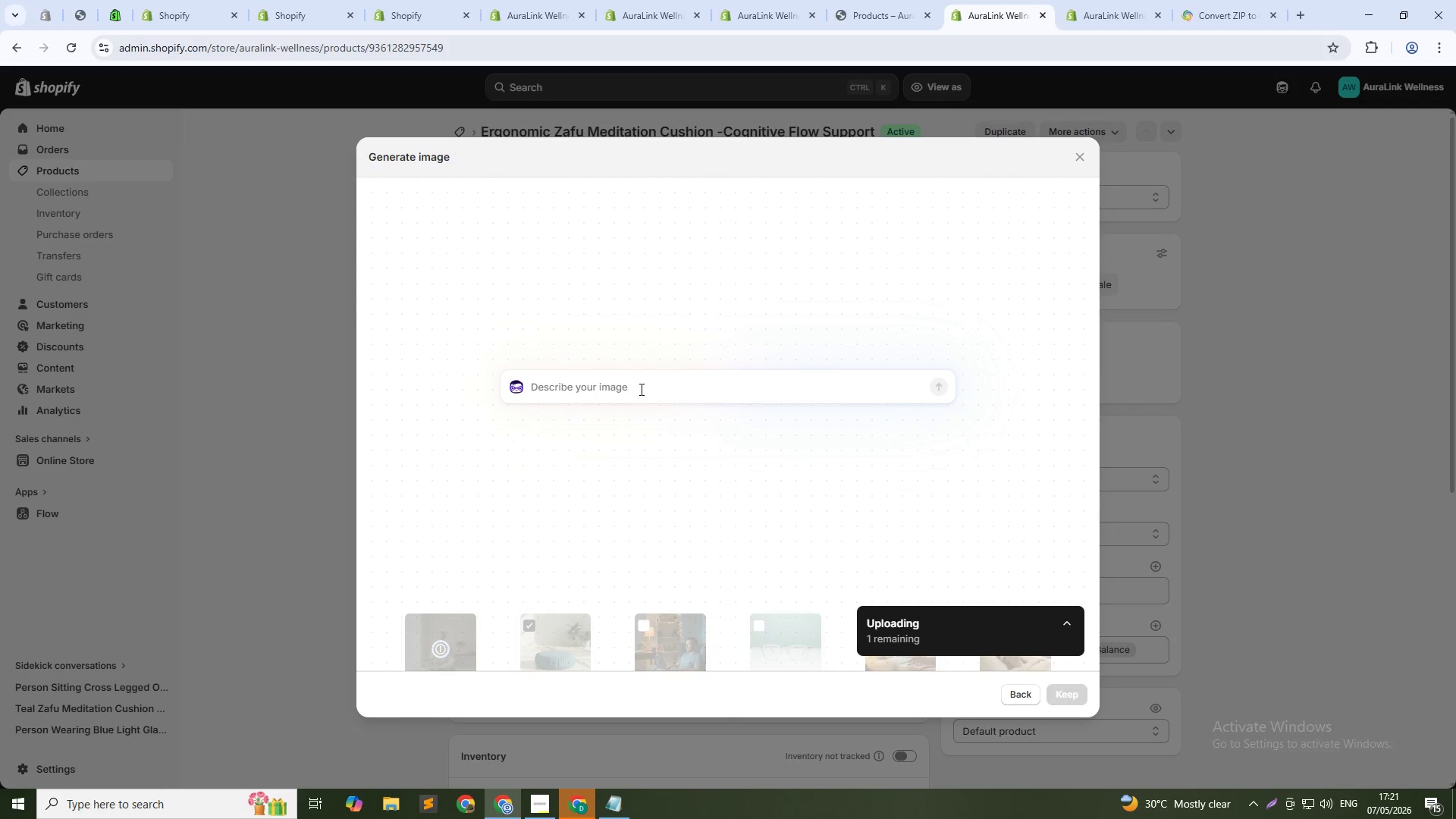 
left_click([635, 390])
 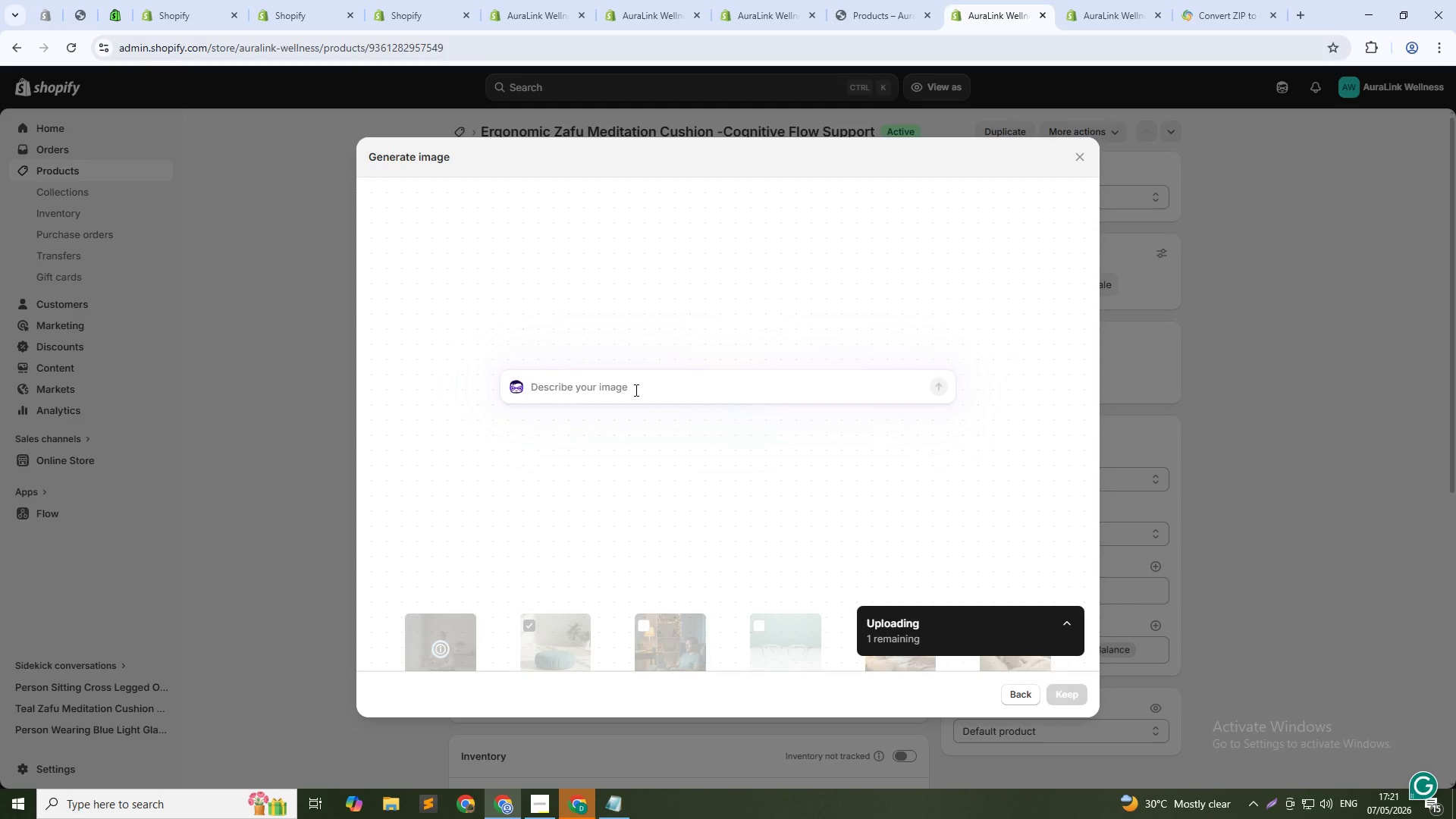 
type(person sitting cross)
 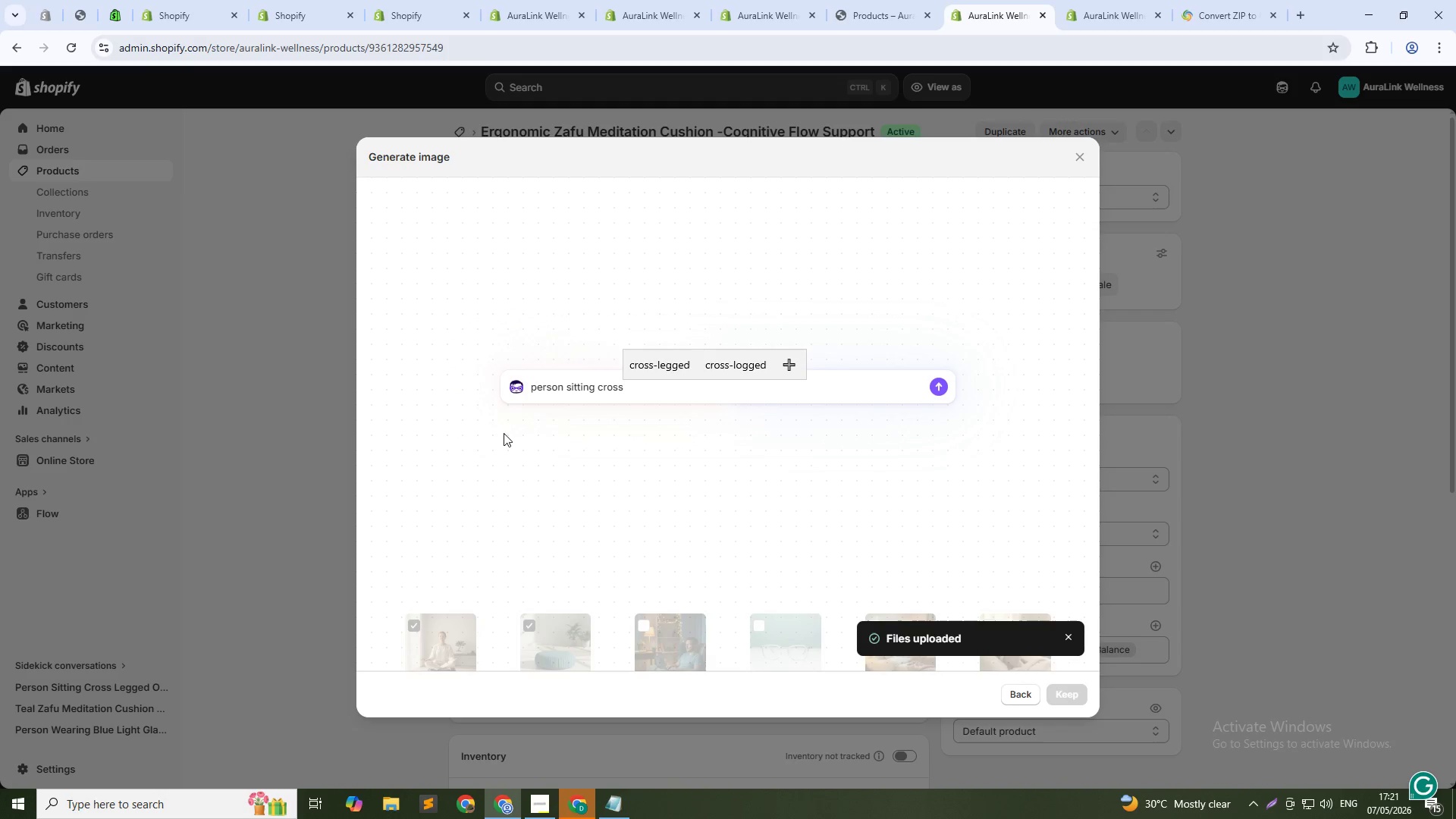 
double_click([604, 385])
 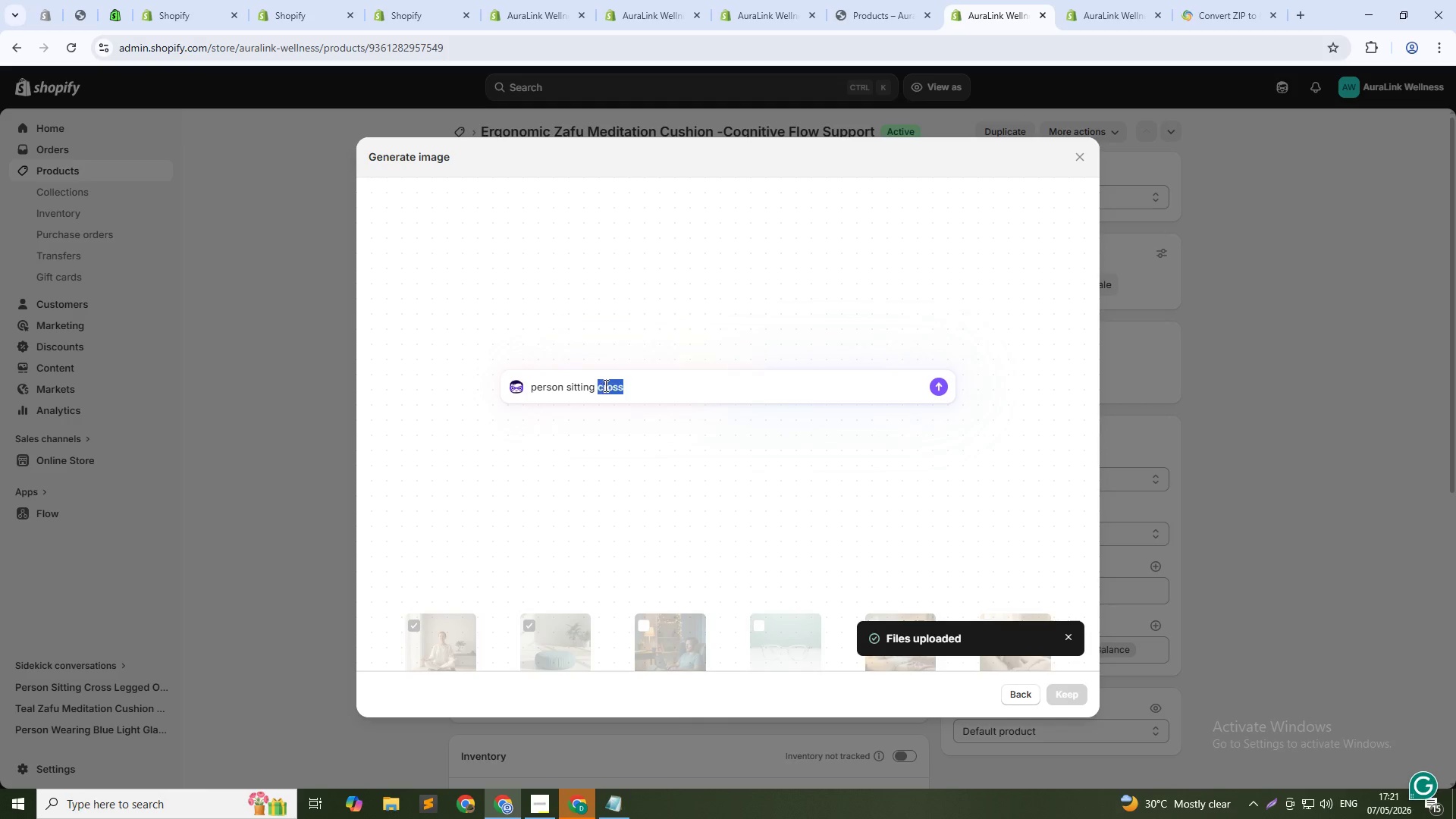 
left_click_drag(start_coordinate=[604, 385], to_coordinate=[600, 385])
 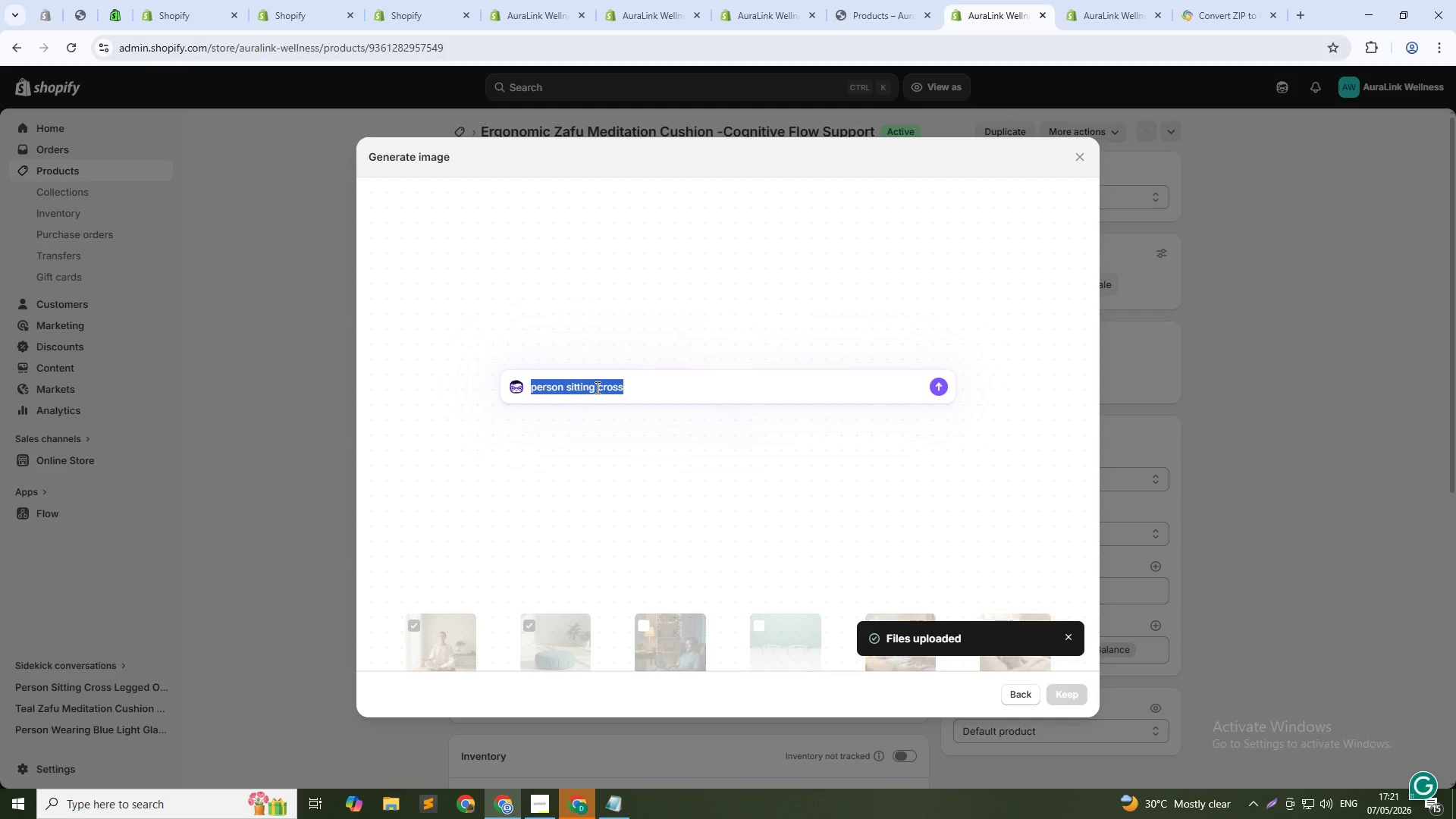 
key(Control+ControlLeft)
 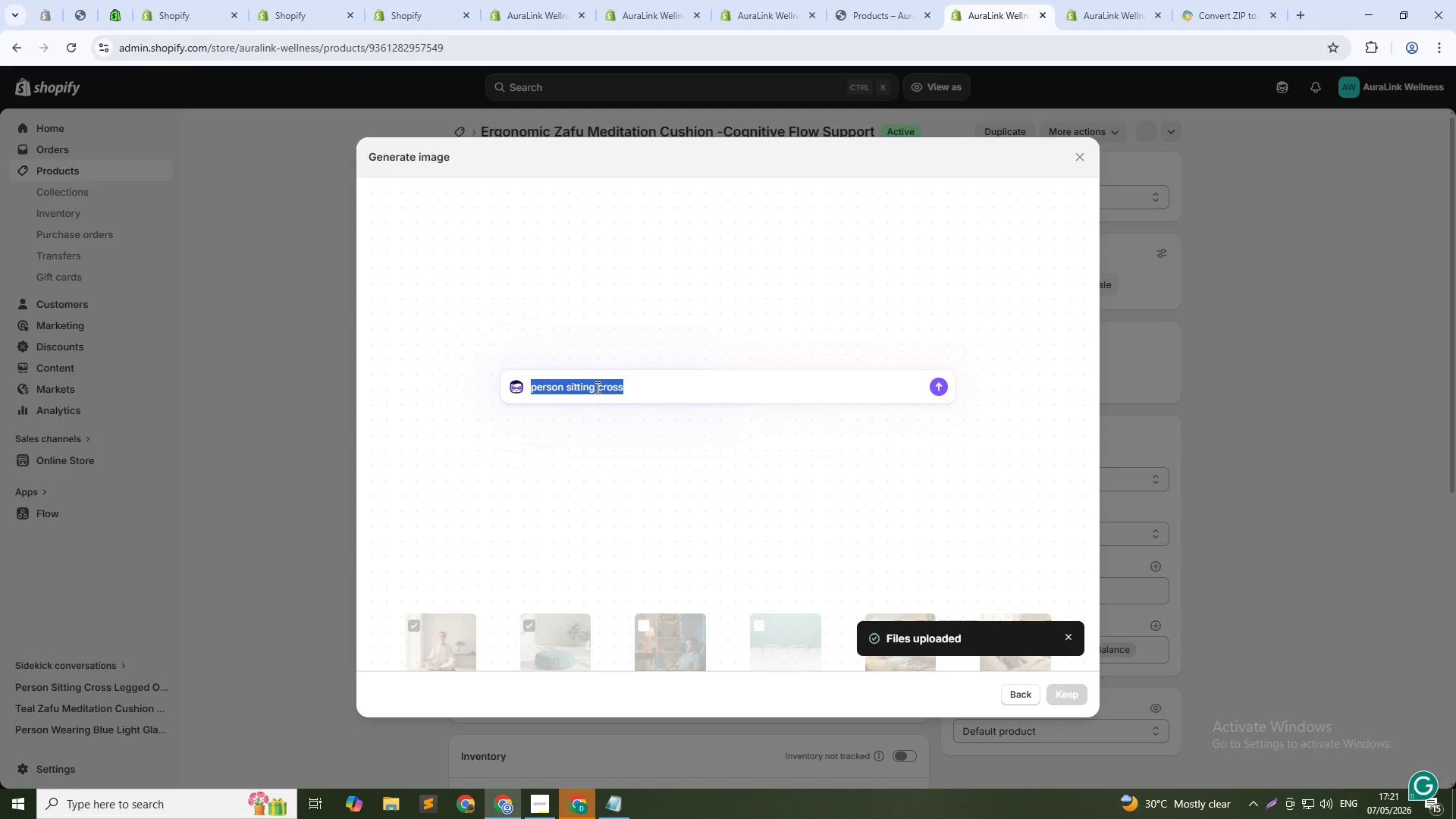 
key(Control+A)
 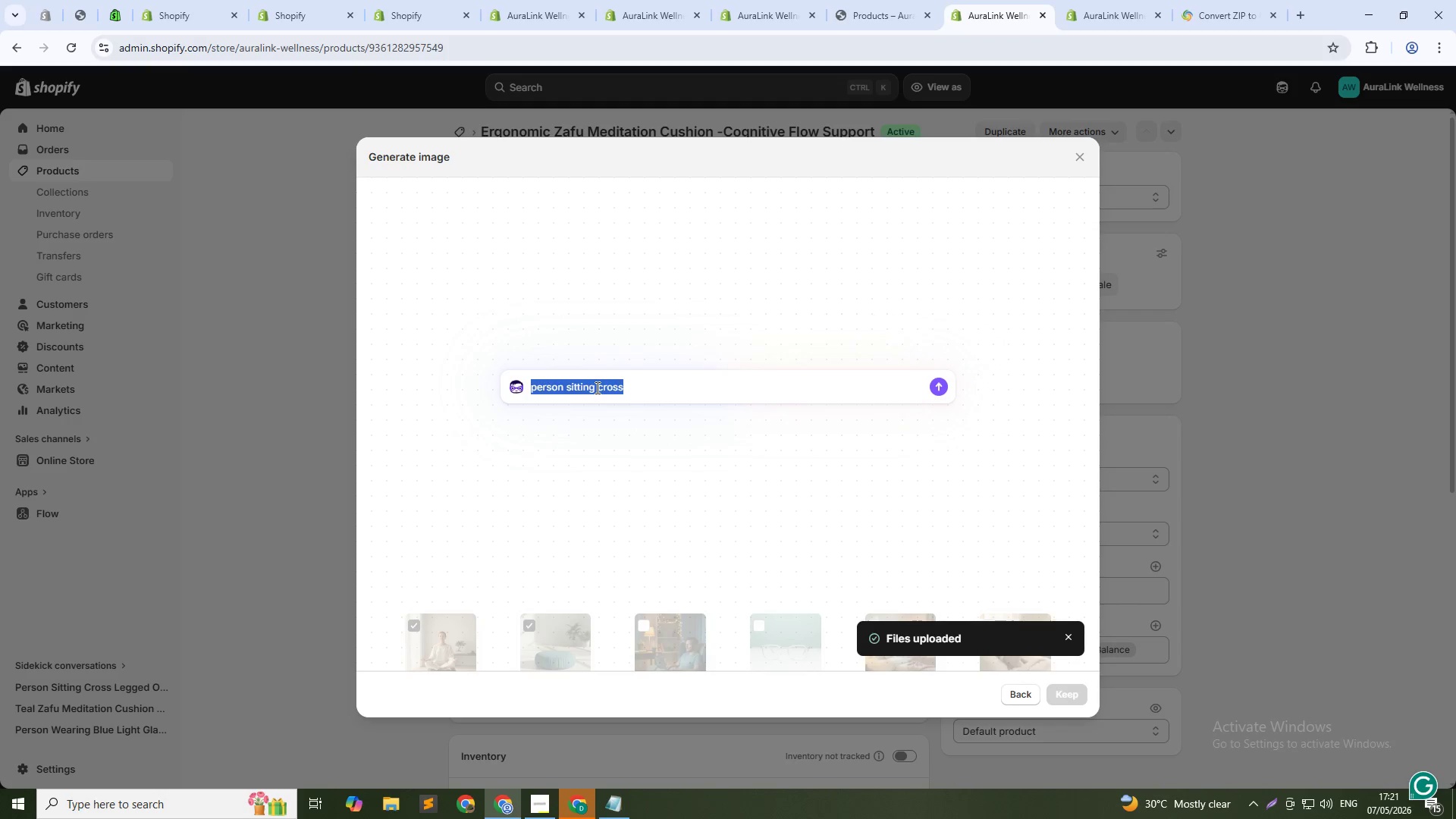 
type(teal zafu meditataioon cushion on a light wooed floow cleans minimainst room natural daylight 1:1 squre)
 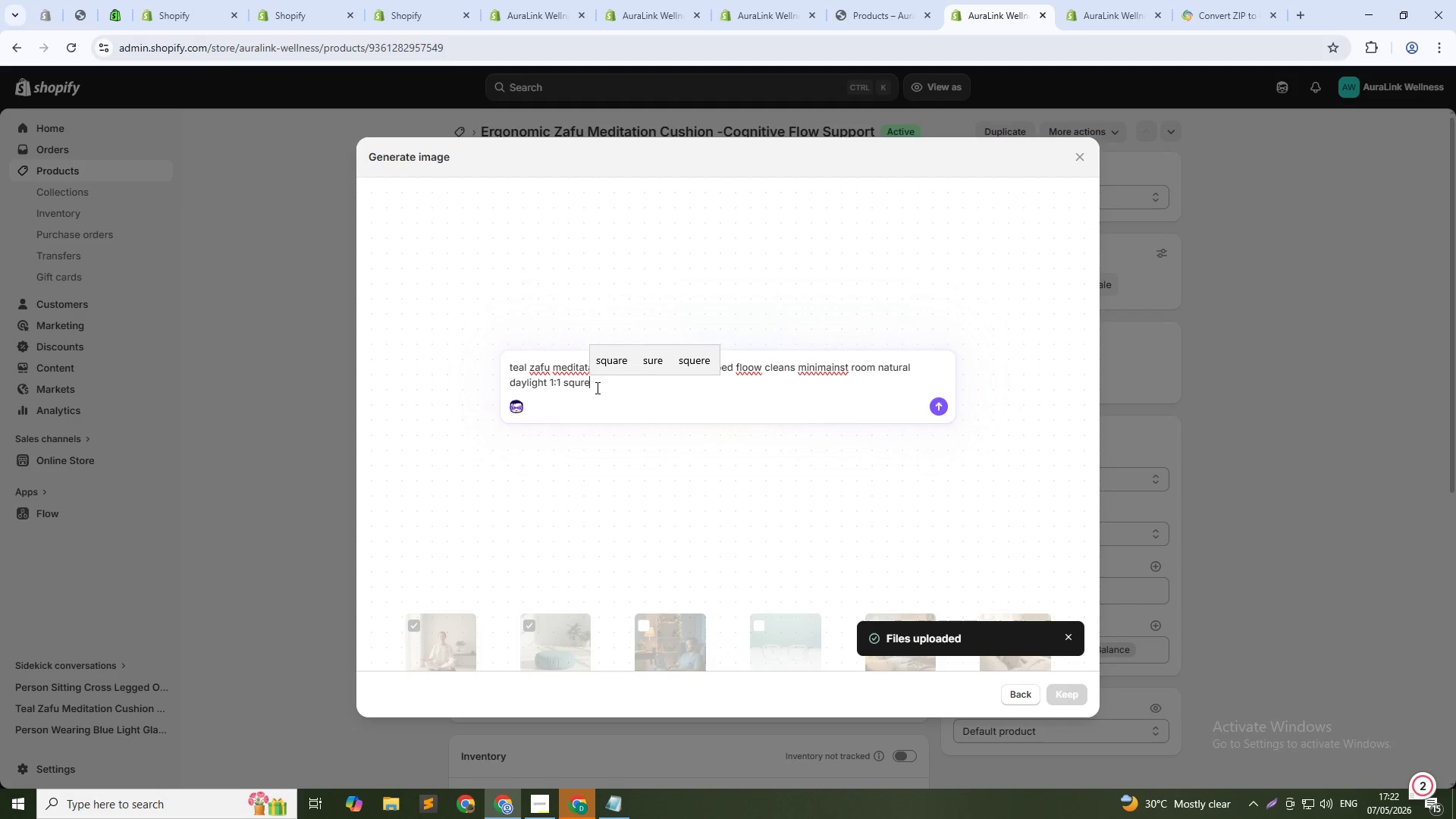 
key(Enter)
 